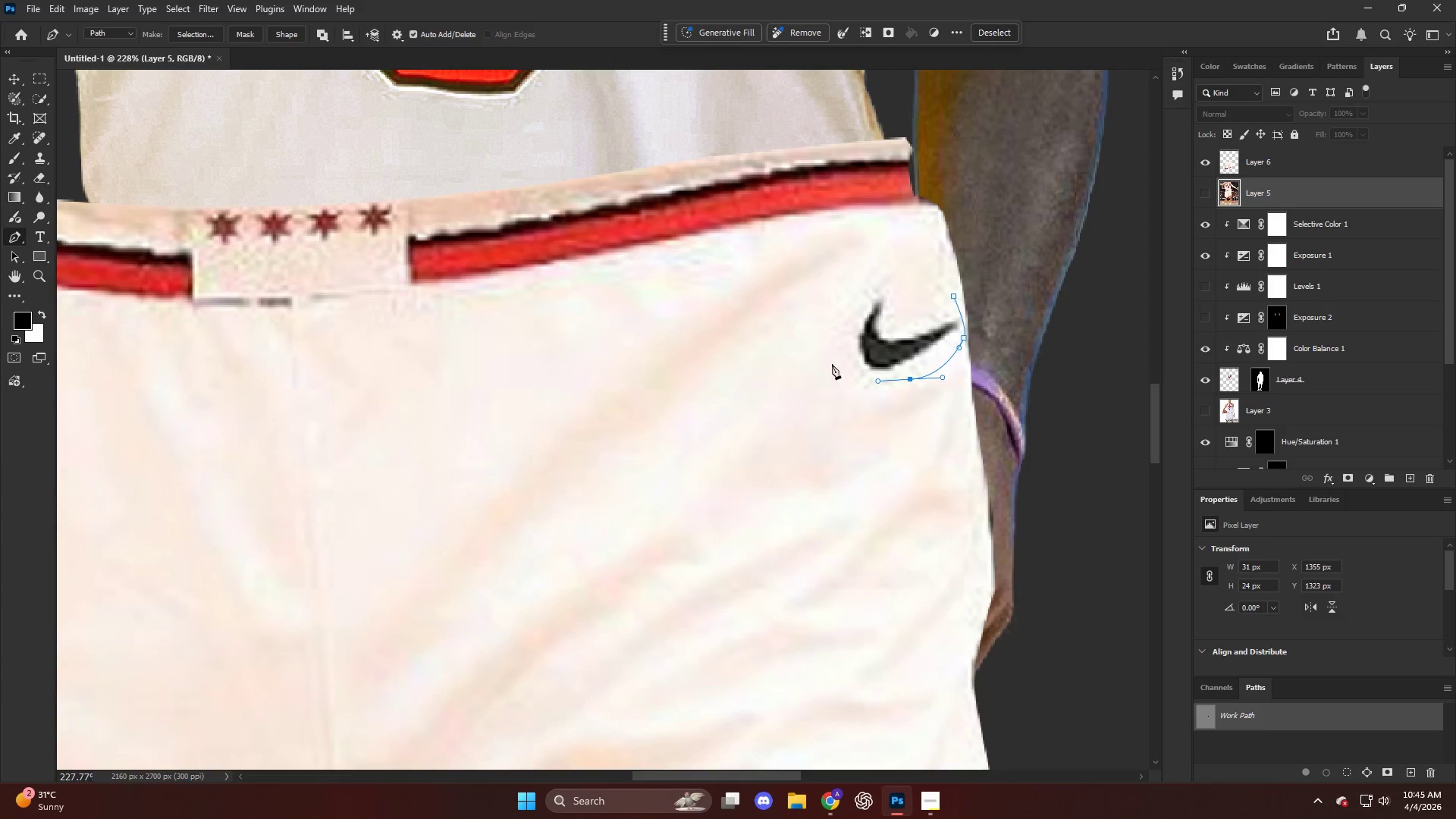 
left_click_drag(start_coordinate=[835, 341], to_coordinate=[836, 325])
 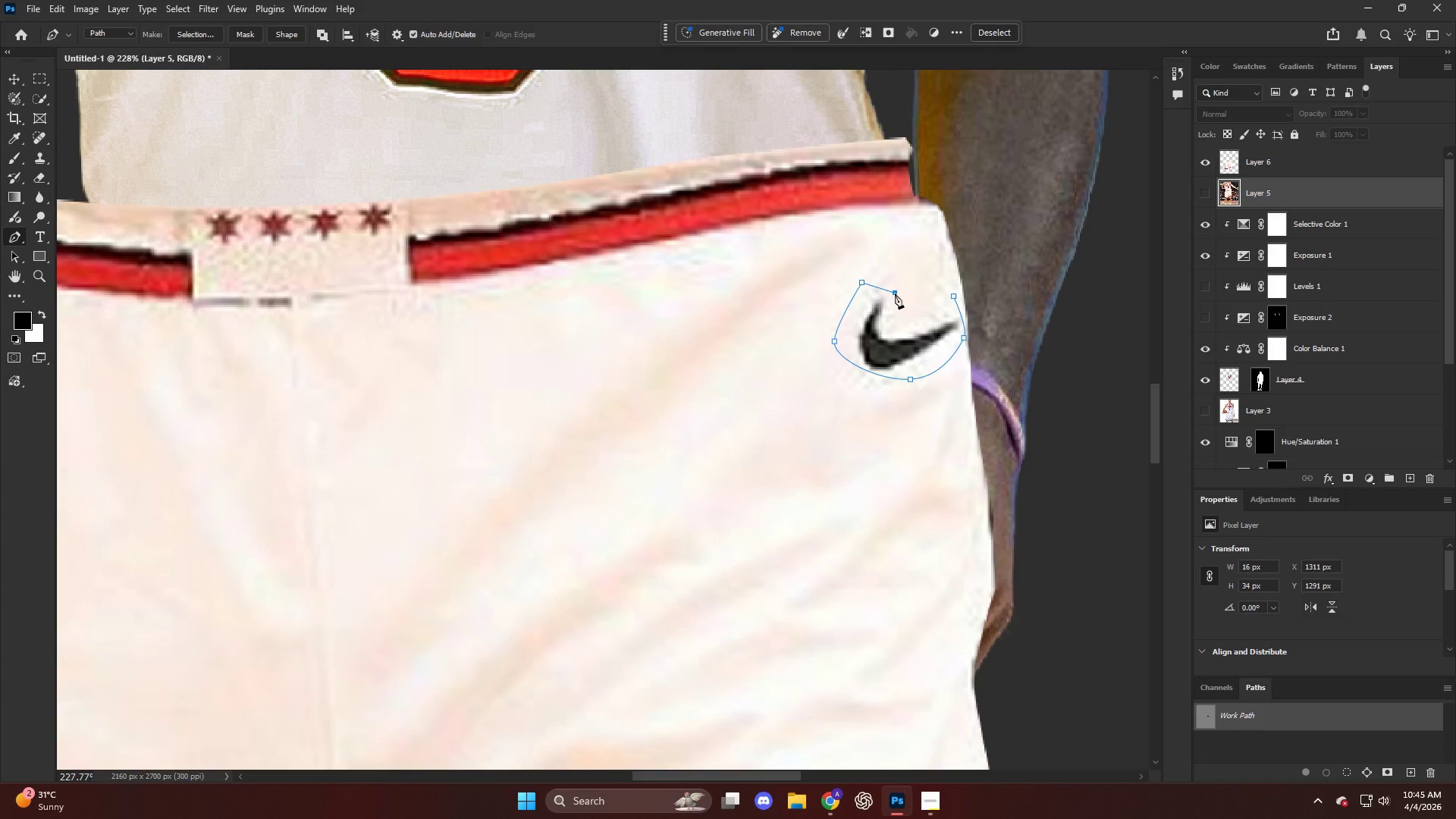 
left_click_drag(start_coordinate=[899, 332], to_coordinate=[903, 328])
 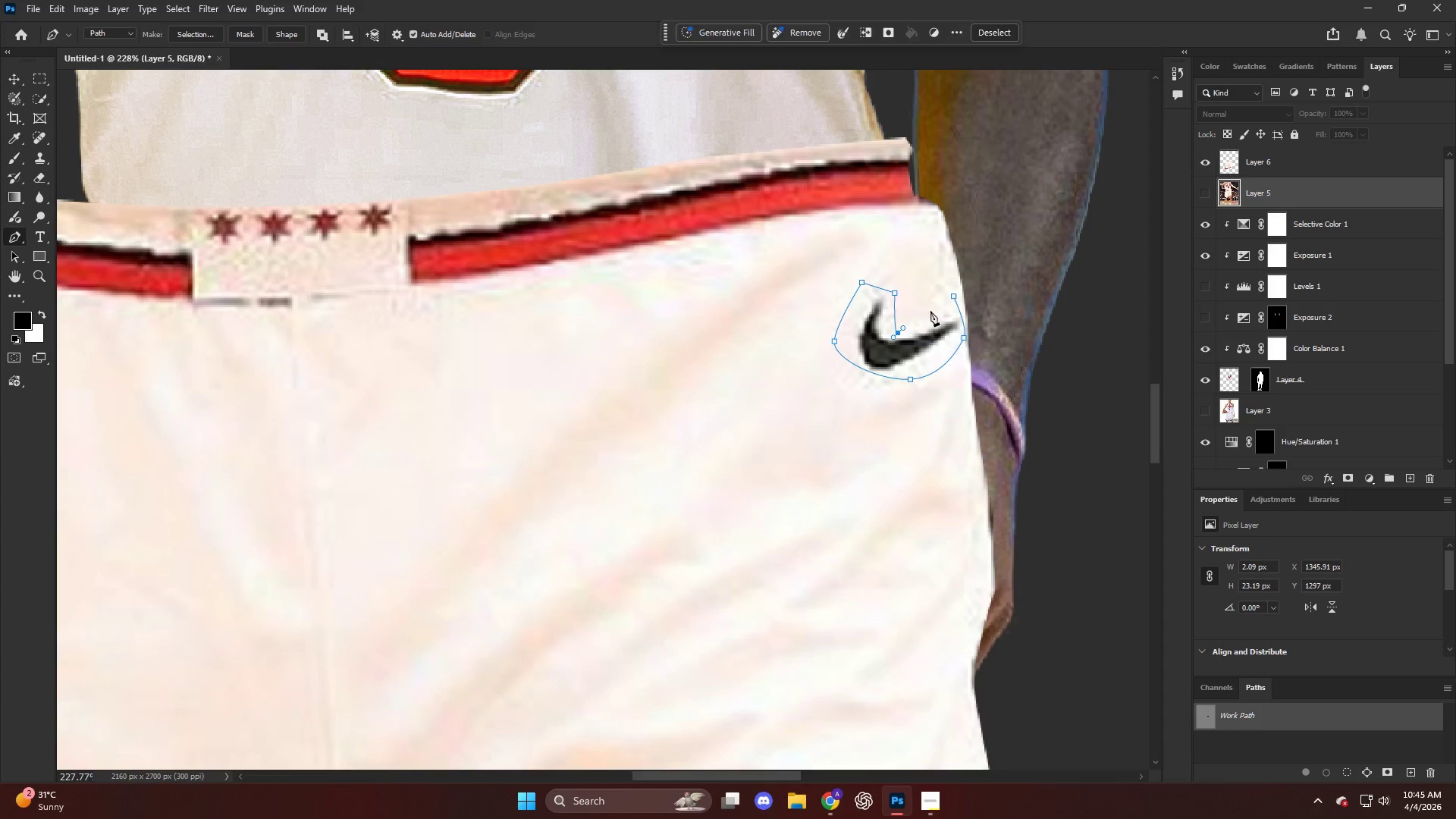 
triple_click([930, 311])
 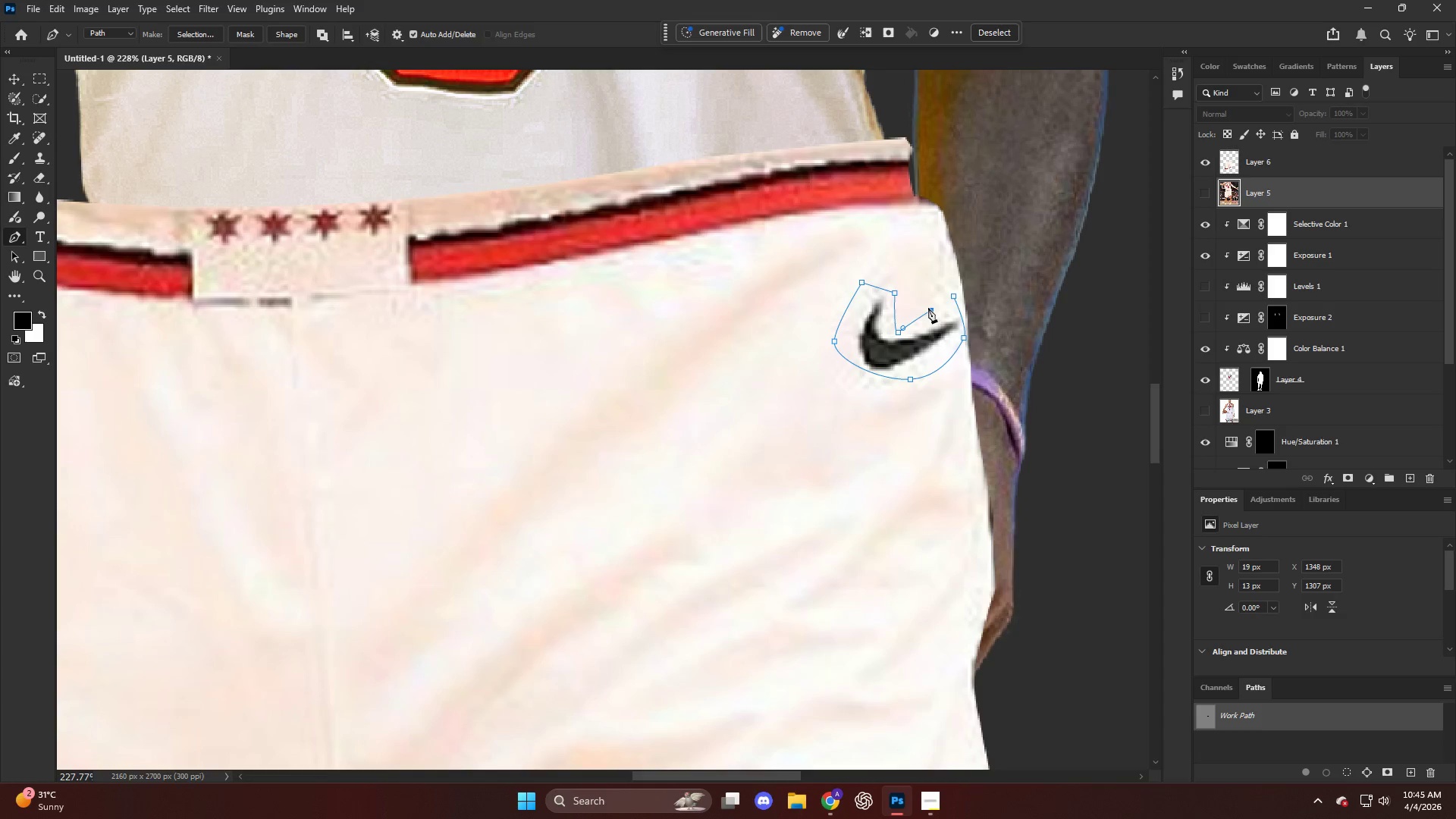 
key(Control+Shift+ShiftLeft)
 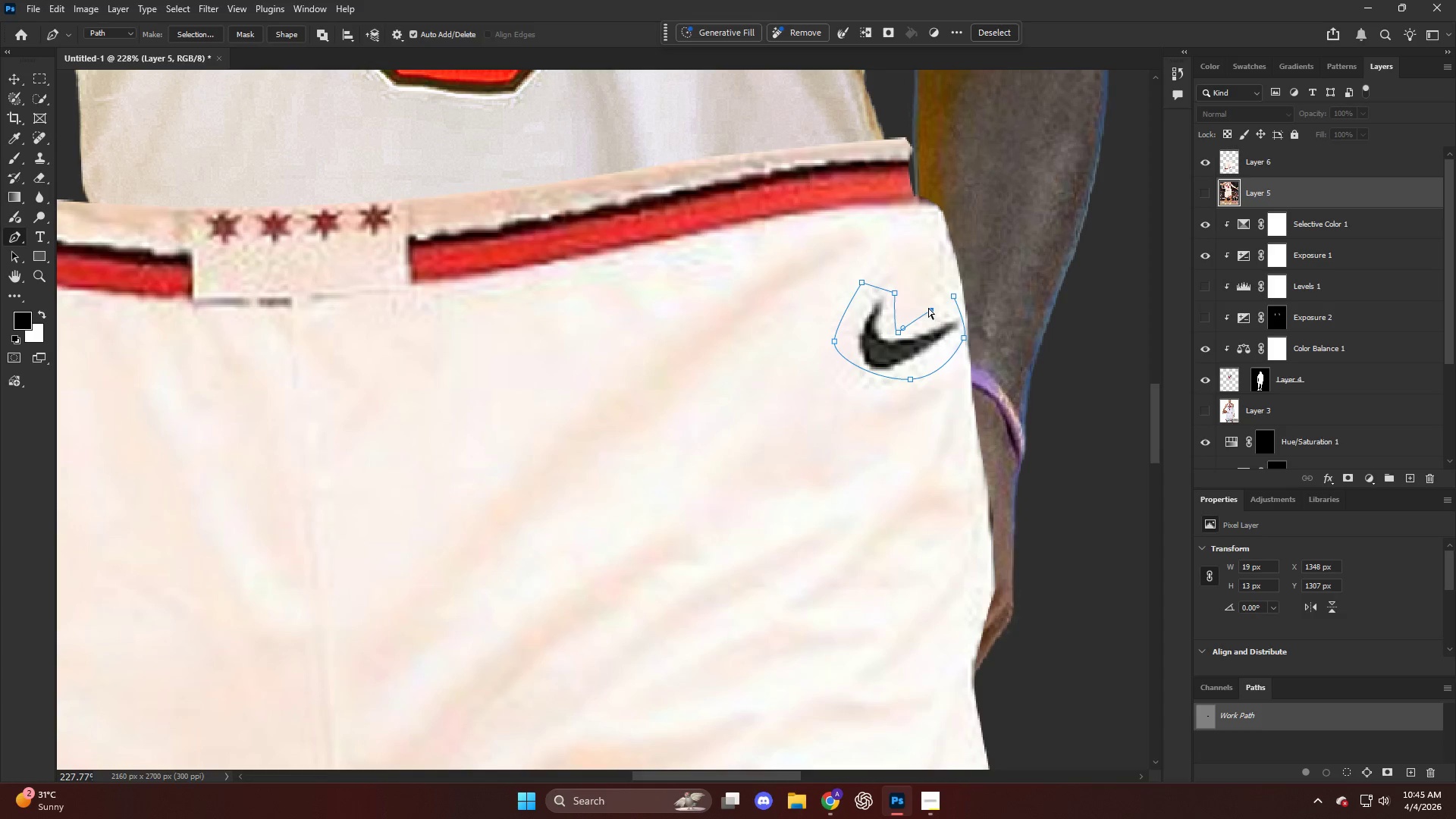 
key(Control+Shift+NumpadEnter)
 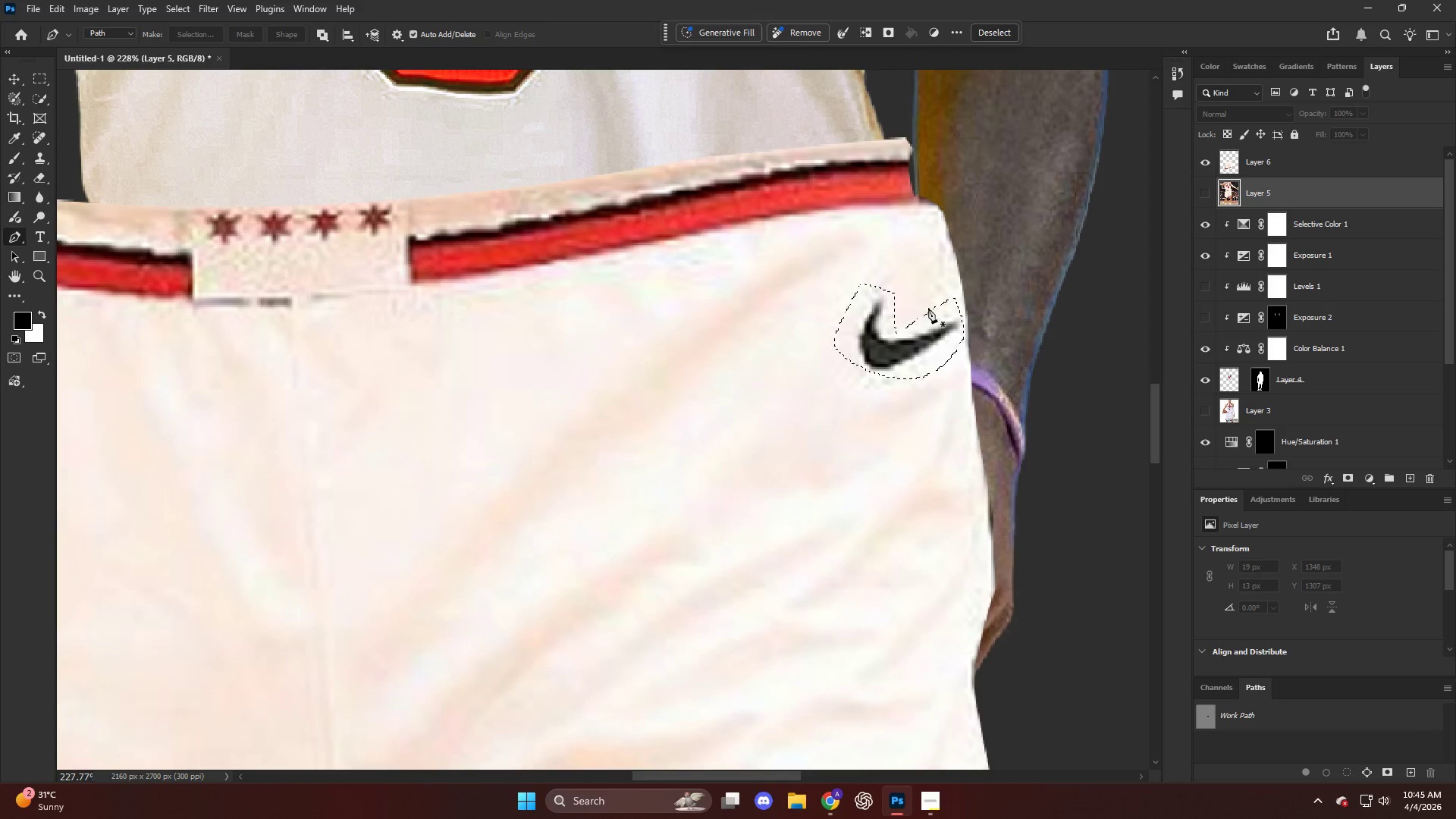 
hold_key(key=AltLeft, duration=0.66)
scroll: coordinate [860, 324], scroll_direction: down, amount: 13.0
 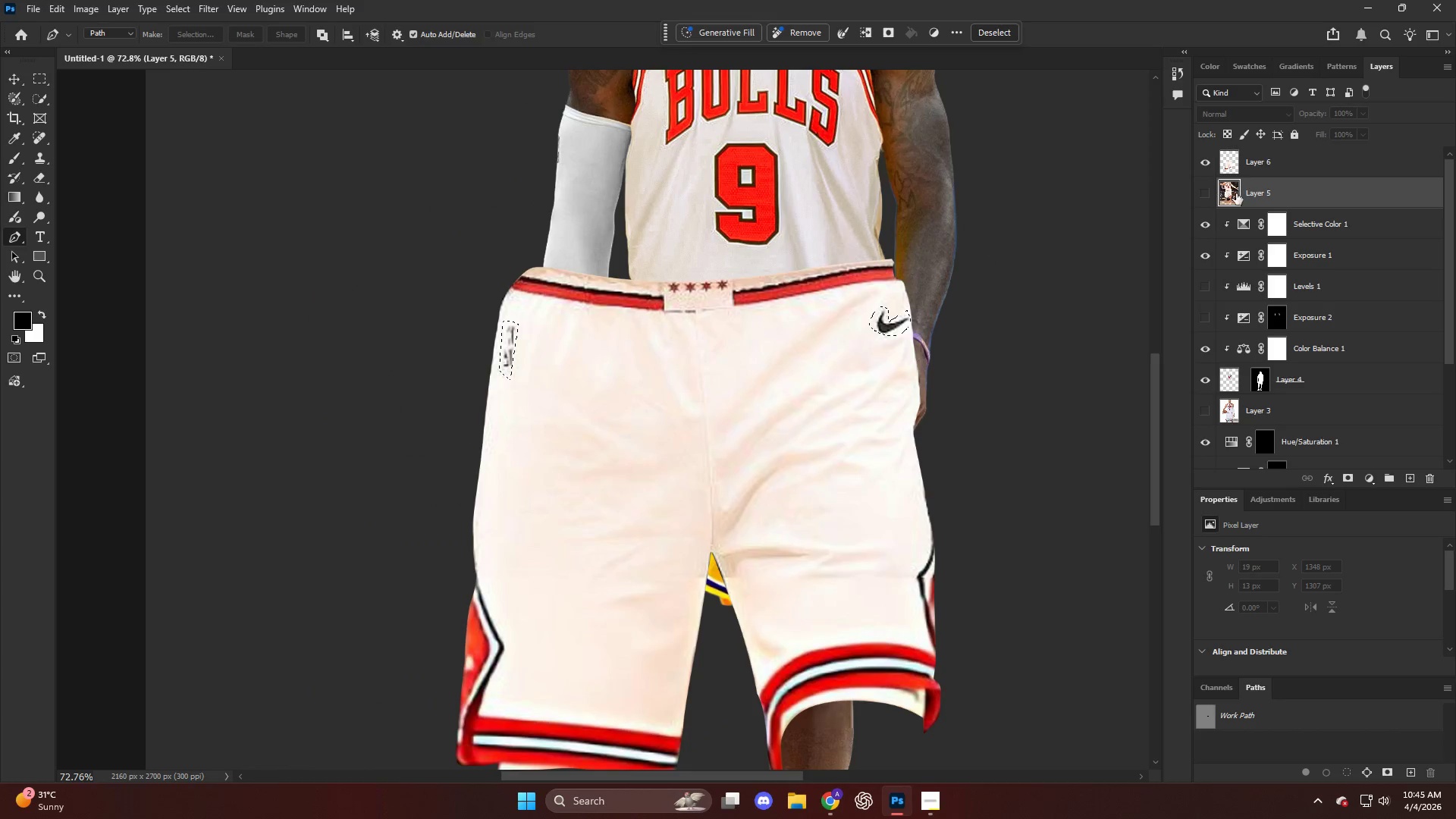 
left_click([1261, 160])
 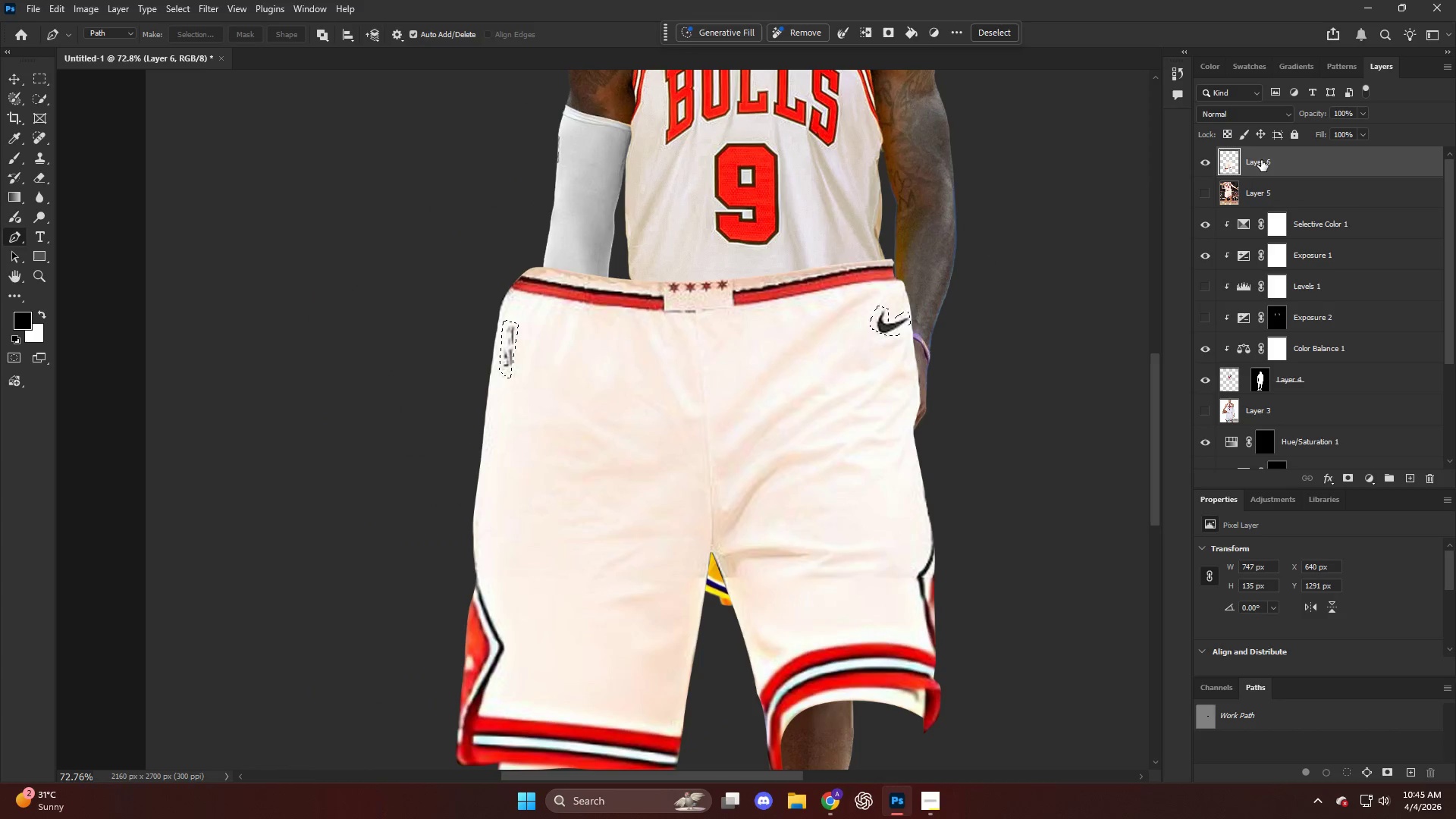 
key(Control+J)
 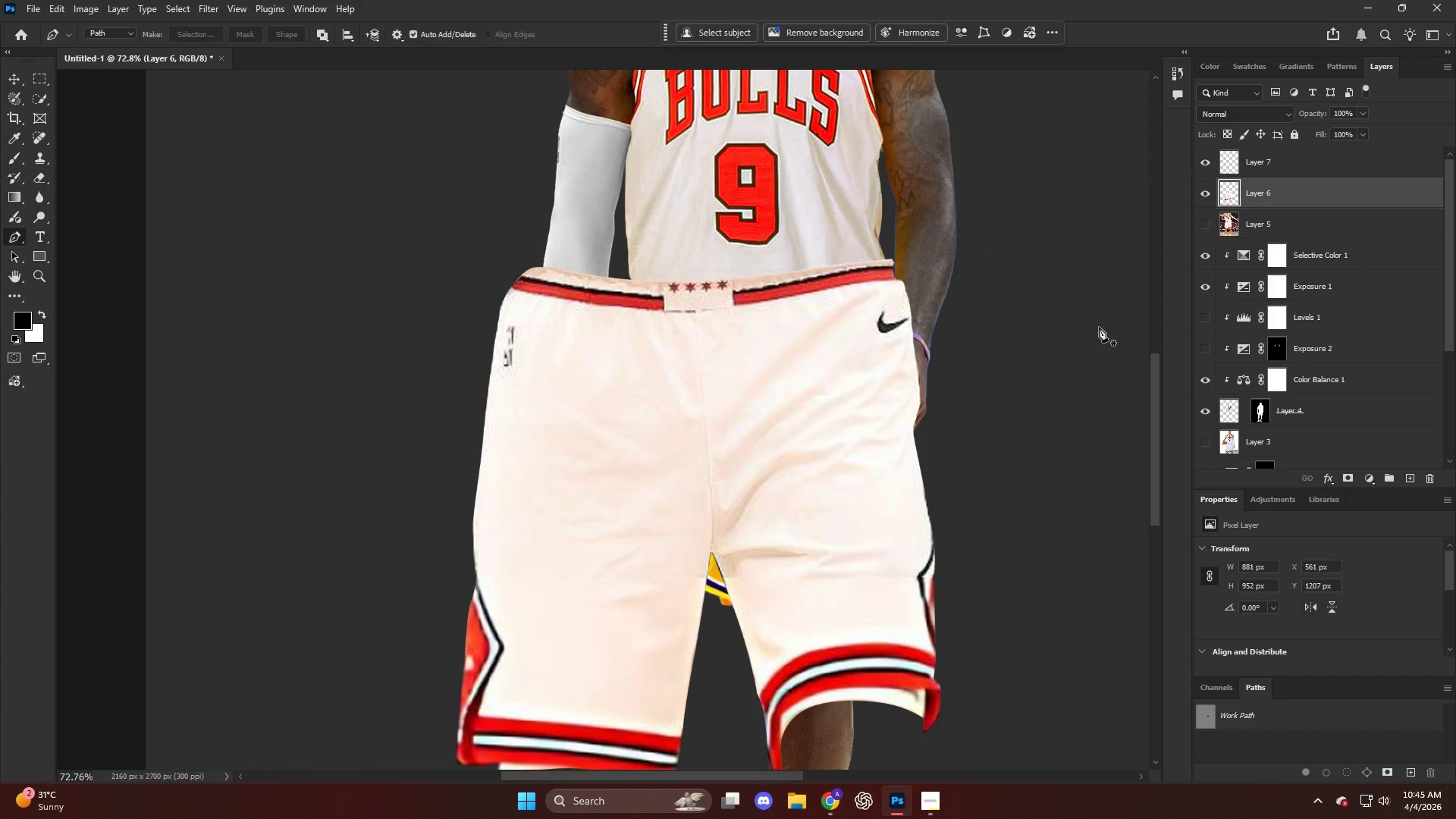 
hold_key(key=ControlLeft, duration=1.09)
left_click([1279, 172])
 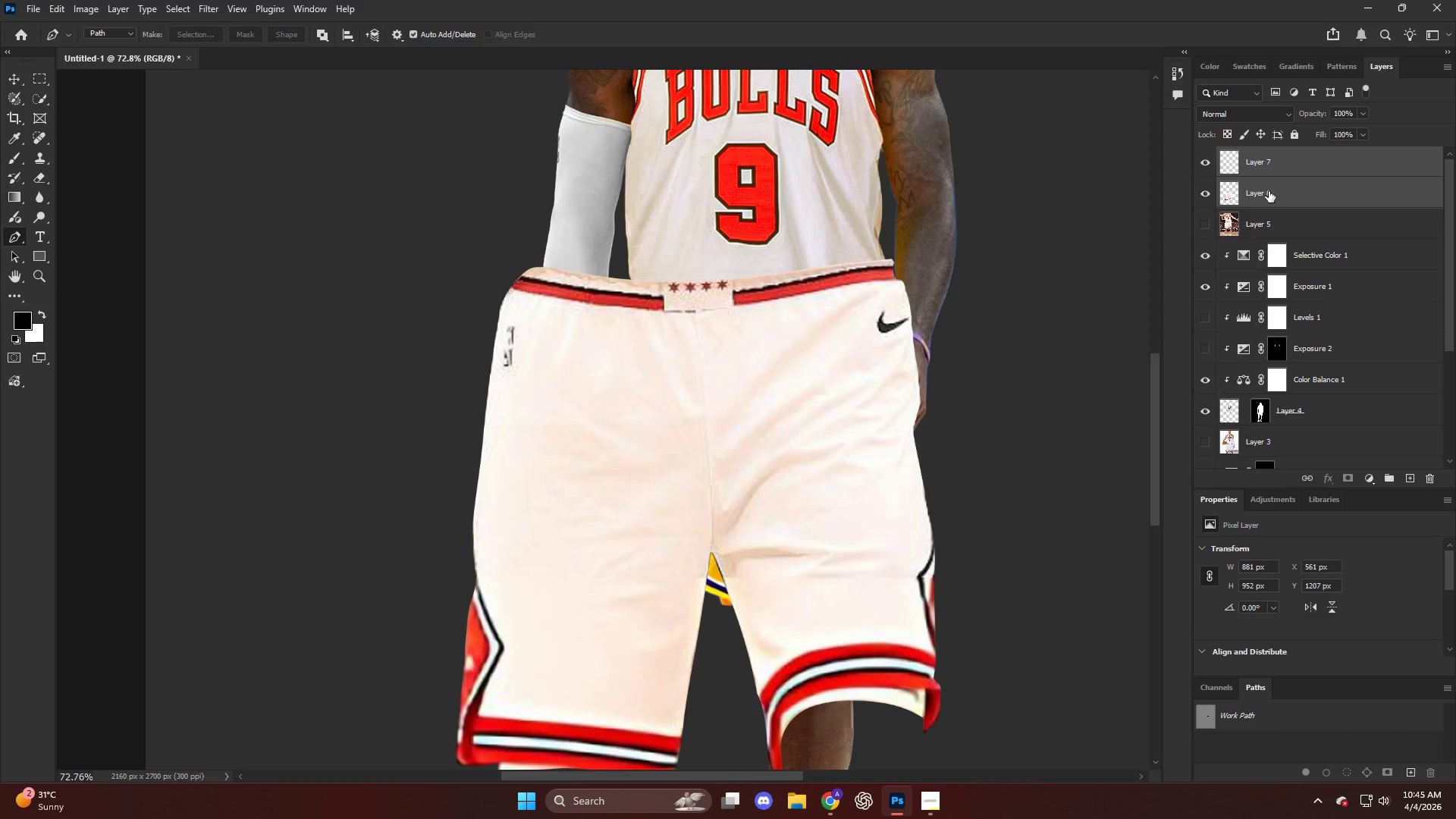 
left_click([1269, 191])
 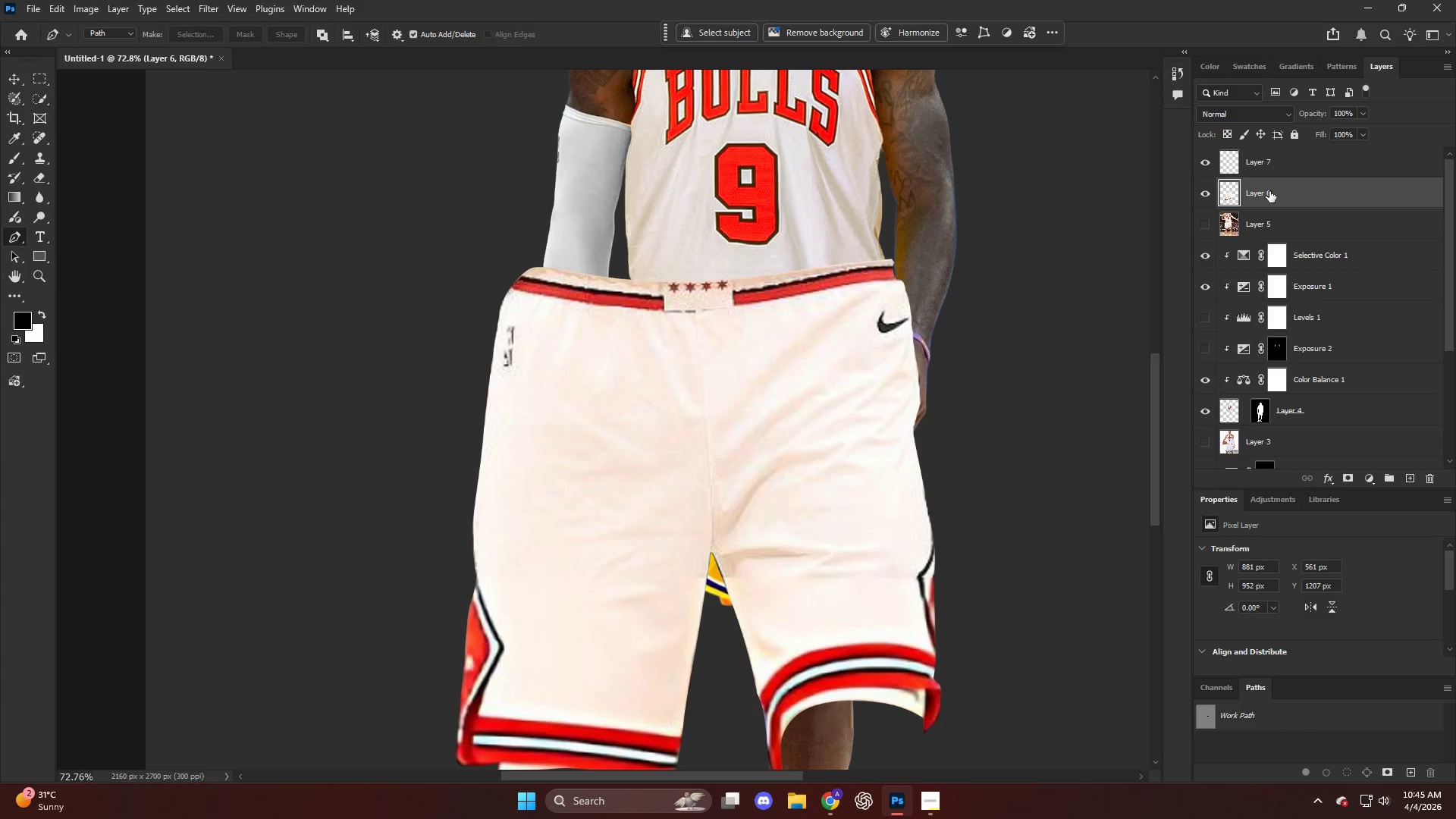 
hold_key(key=ControlLeft, duration=0.72)
 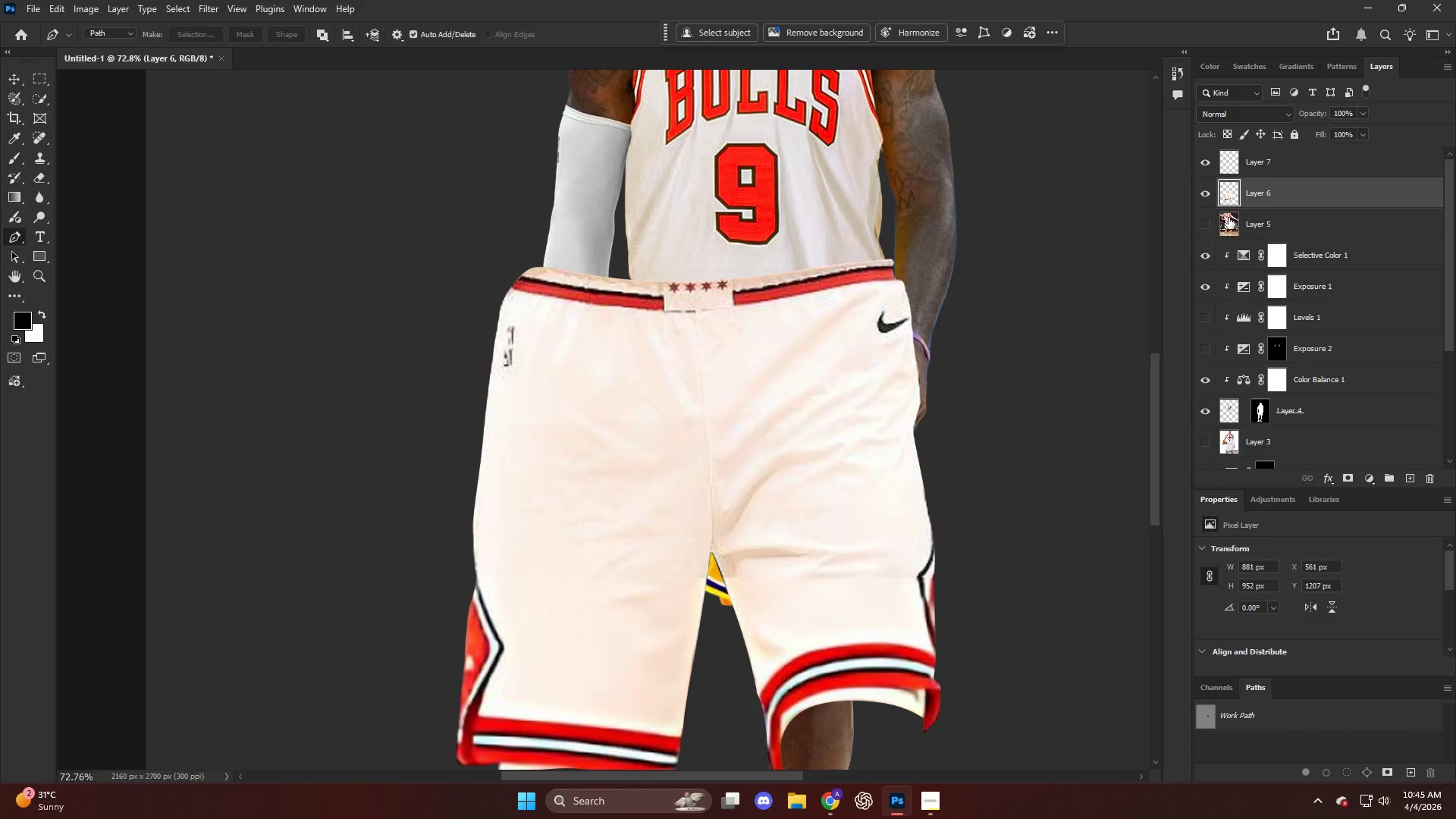 
key(Control+Z)
 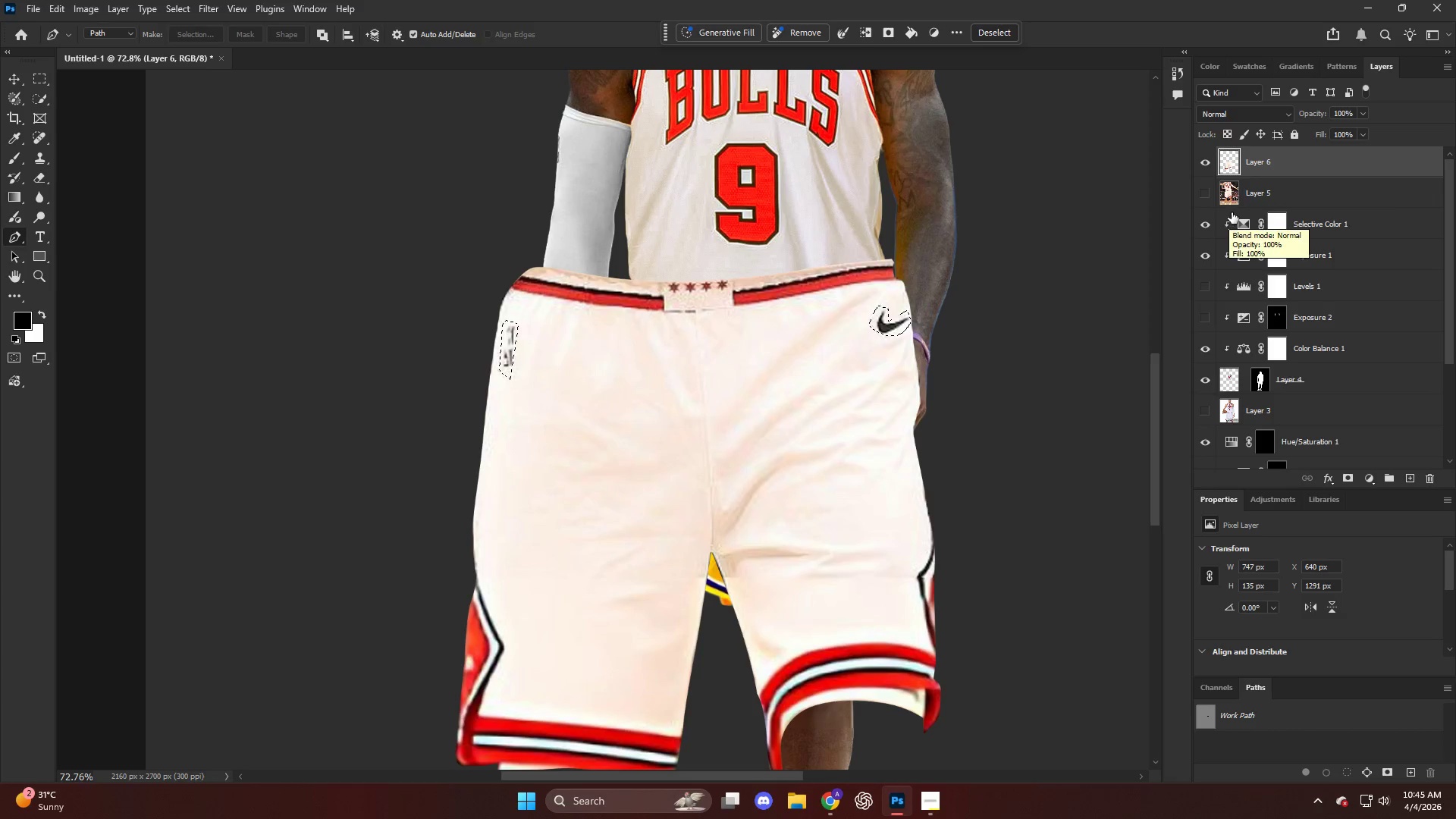 
key(Control+J)
 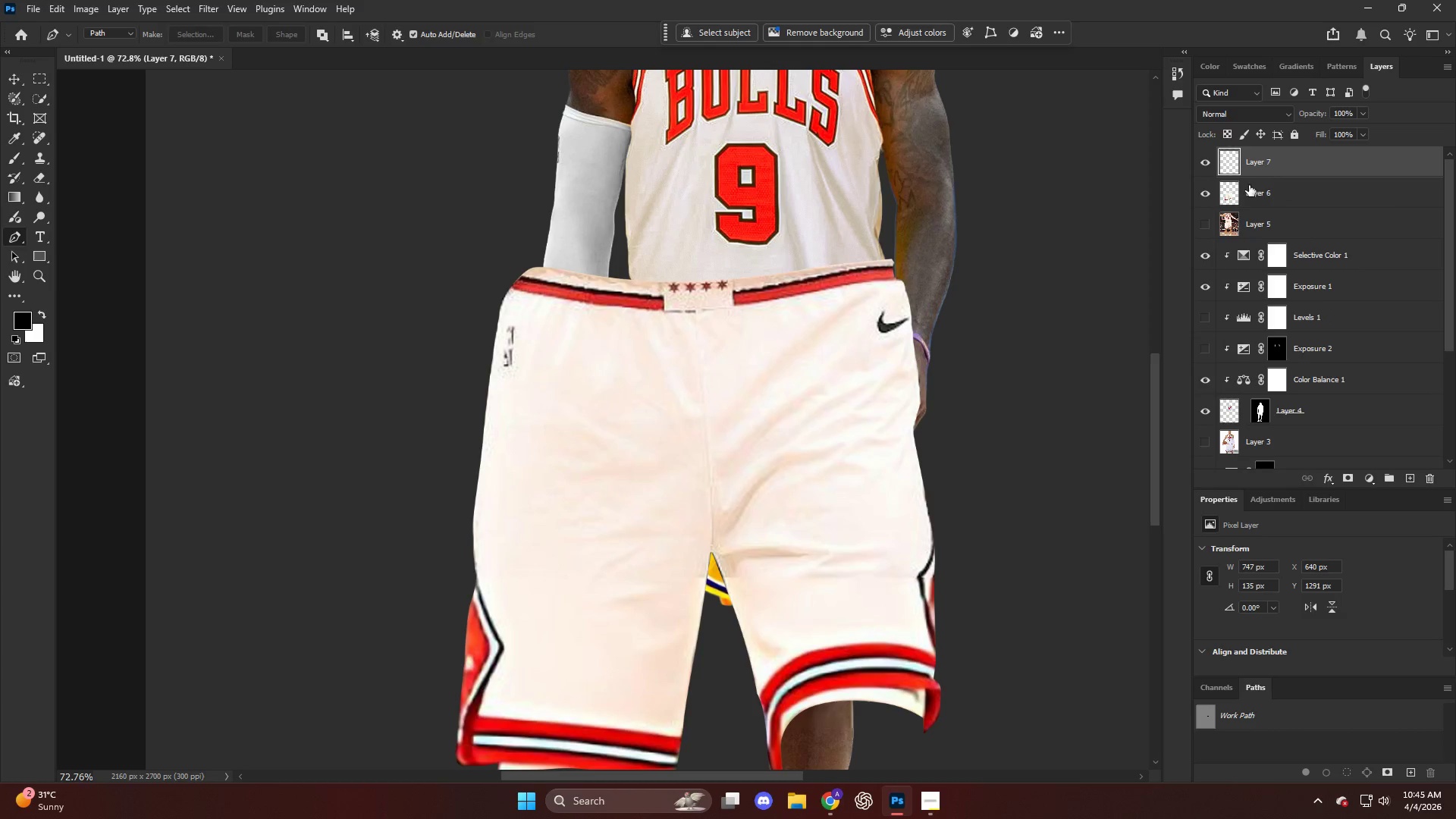 
left_click([1249, 191])
 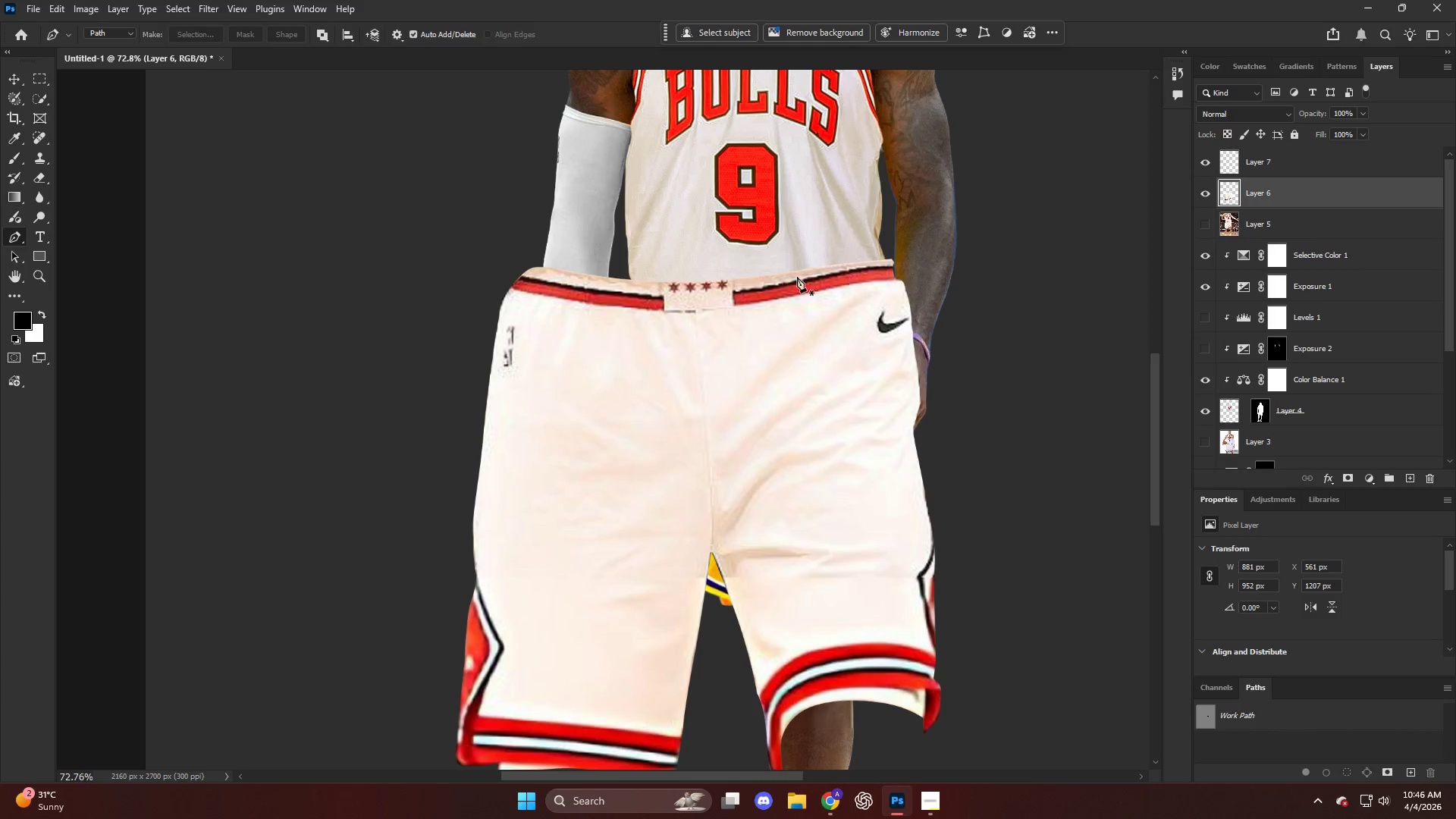 
key(Alt+AltLeft)
 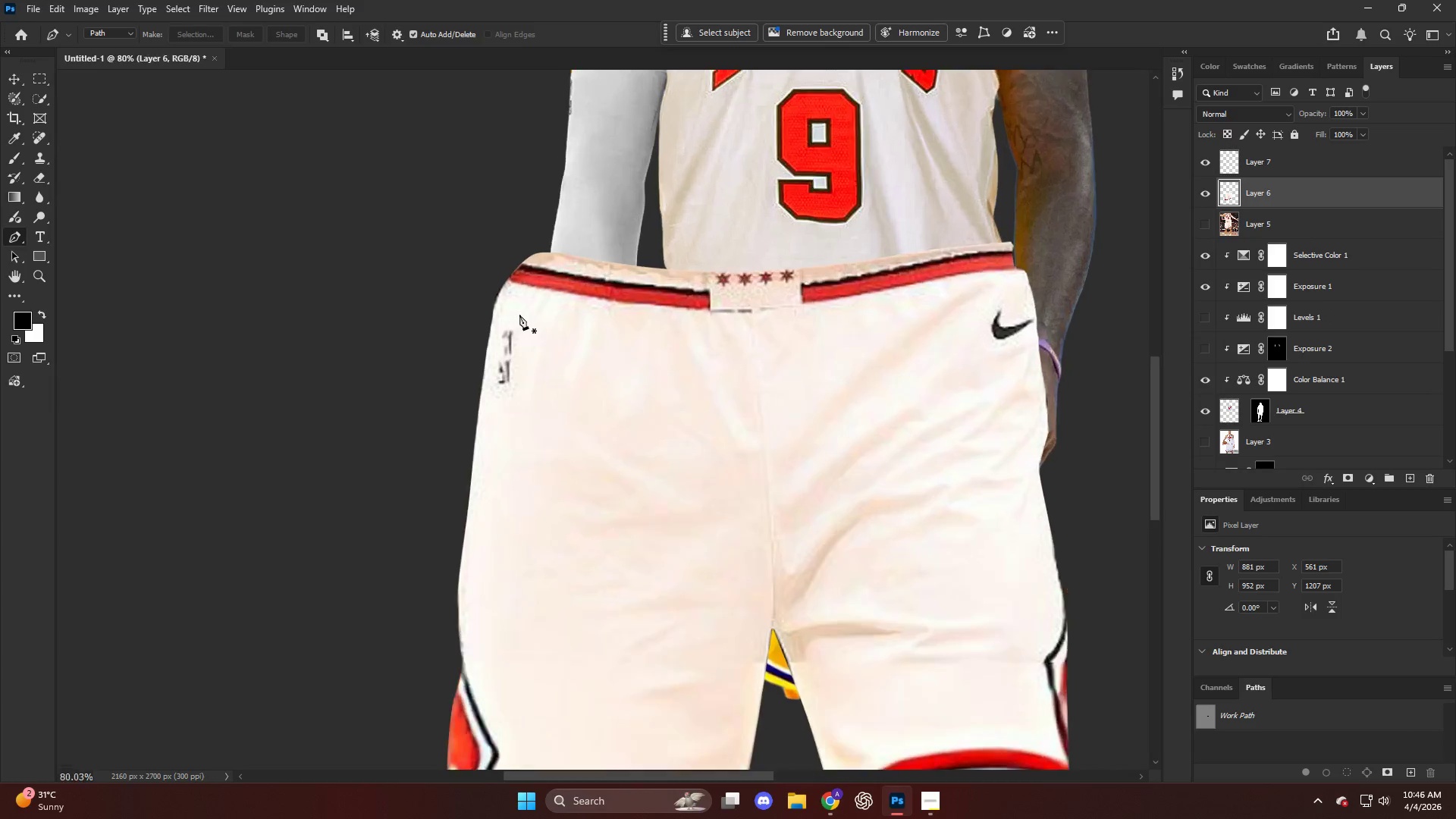 
scroll: coordinate [519, 315], scroll_direction: up, amount: 4.0
 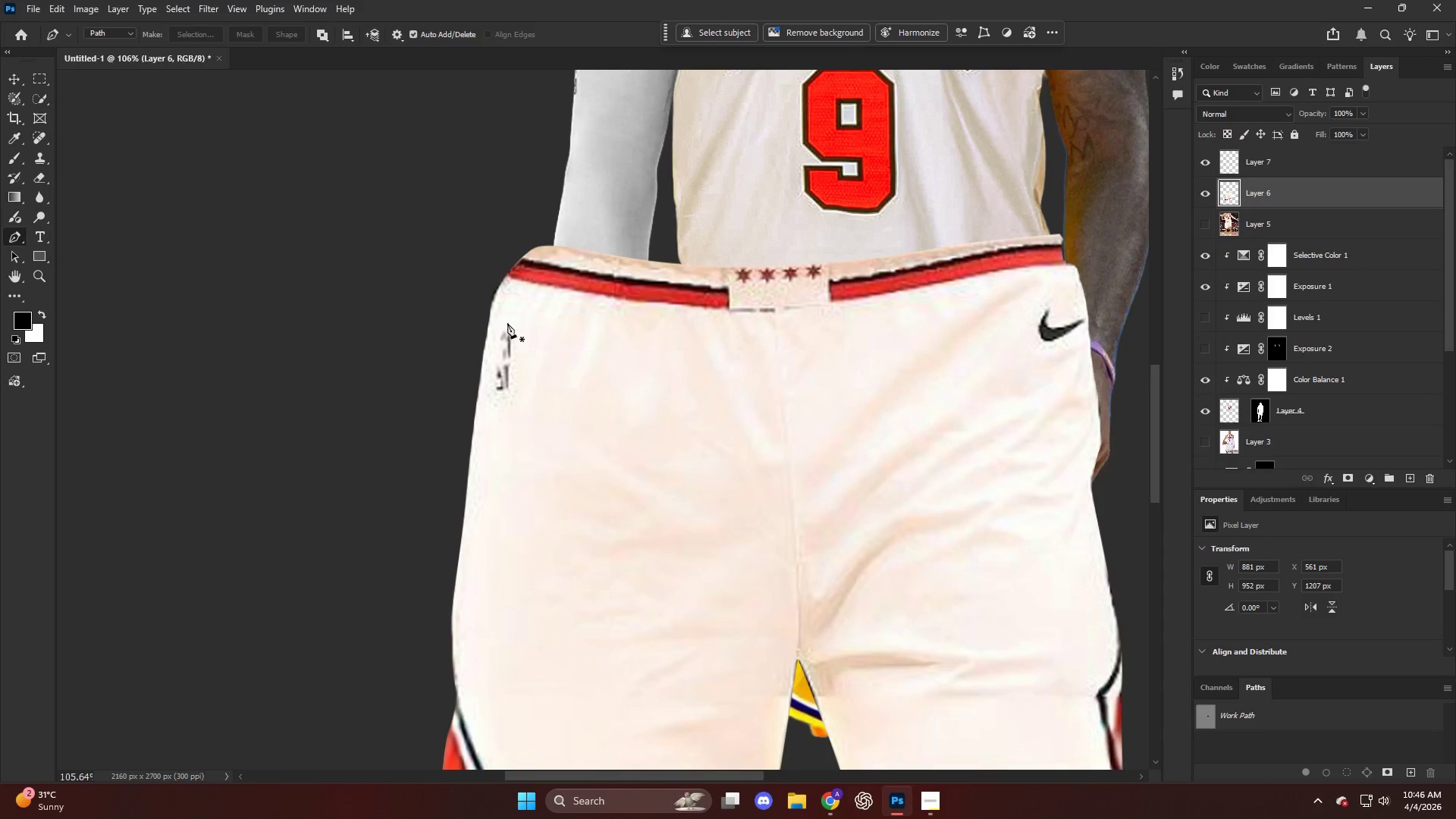 
left_click([507, 323])
 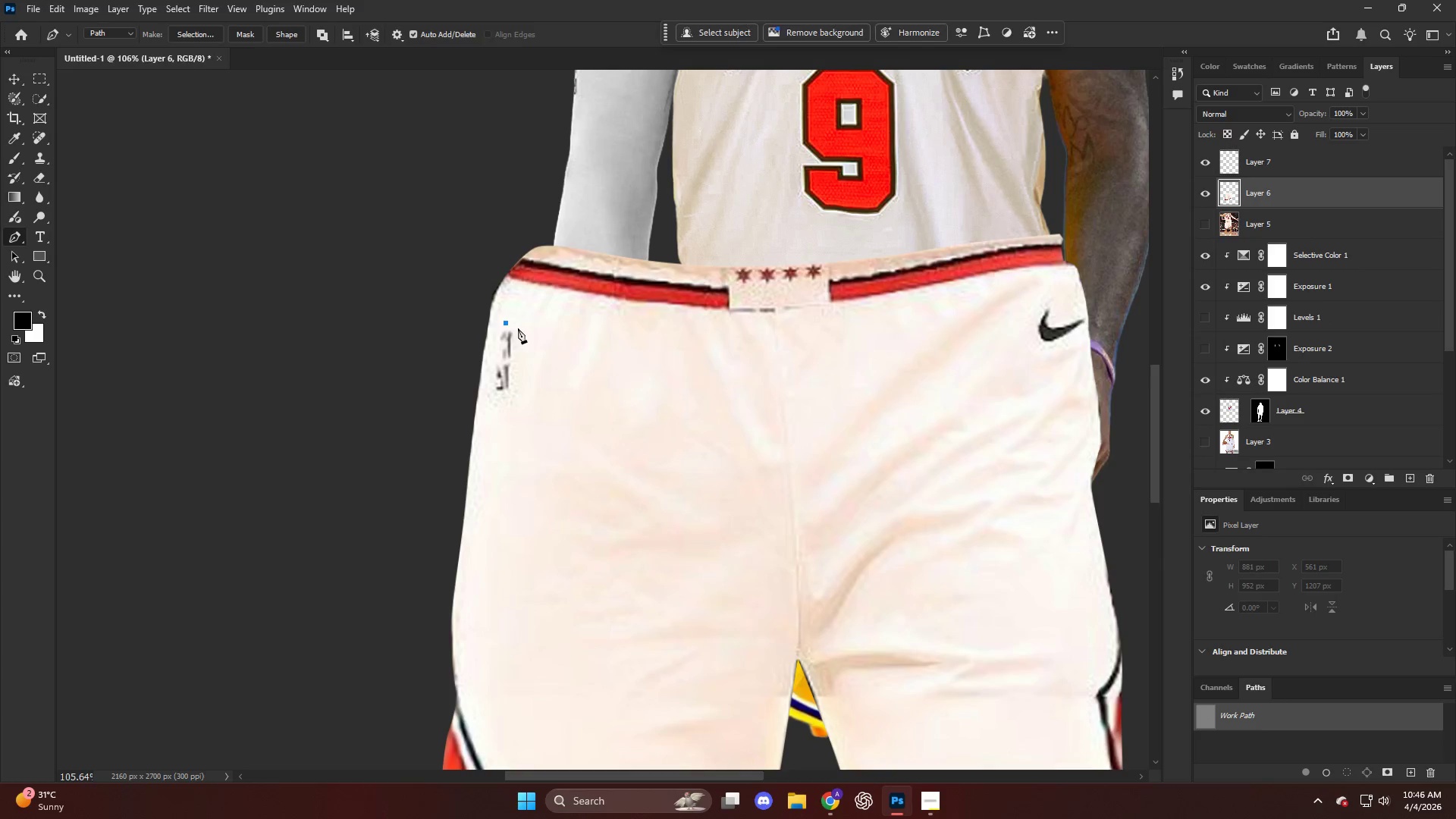 
left_click_drag(start_coordinate=[518, 328], to_coordinate=[516, 343])
 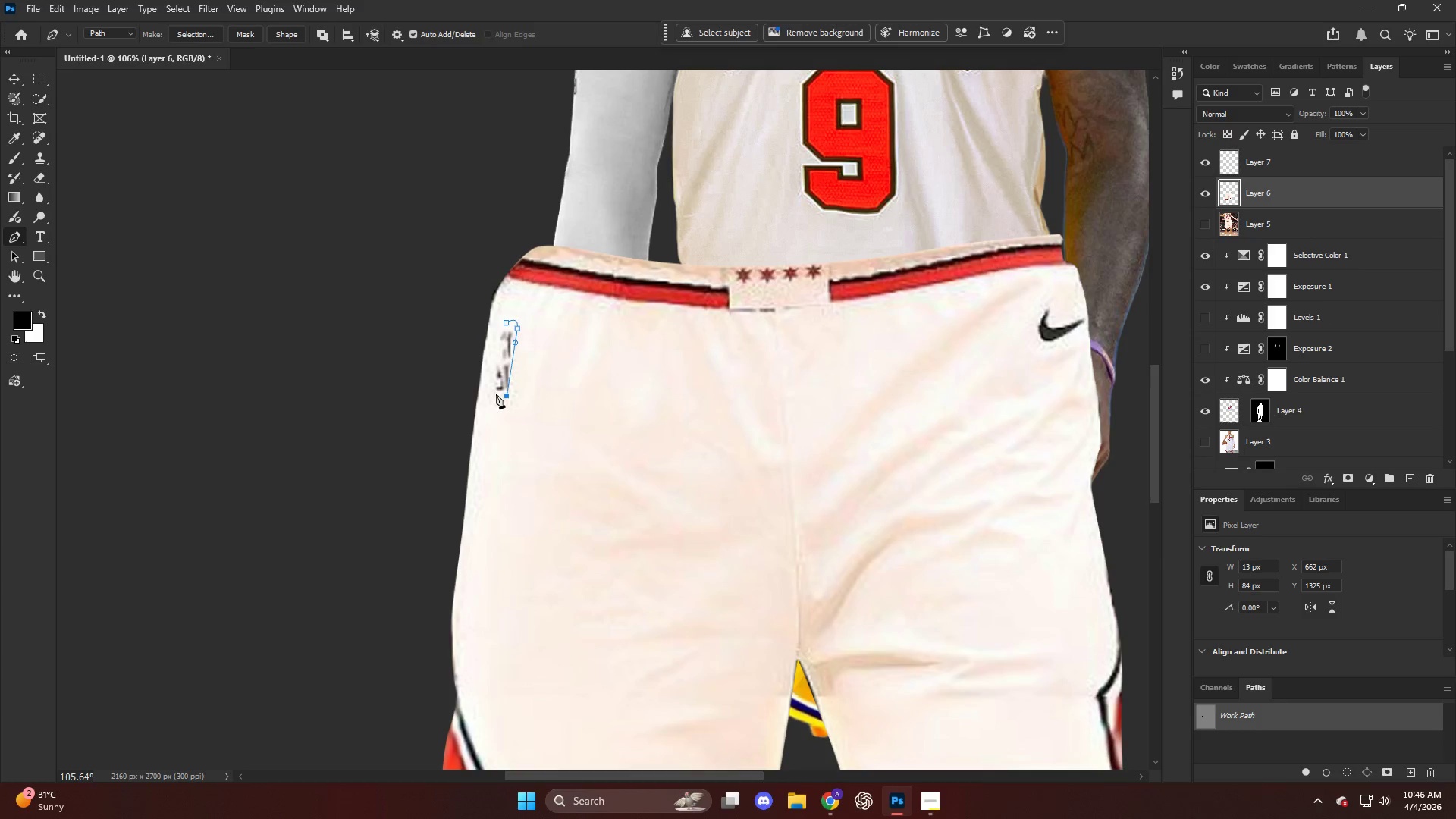 
left_click([488, 391])
 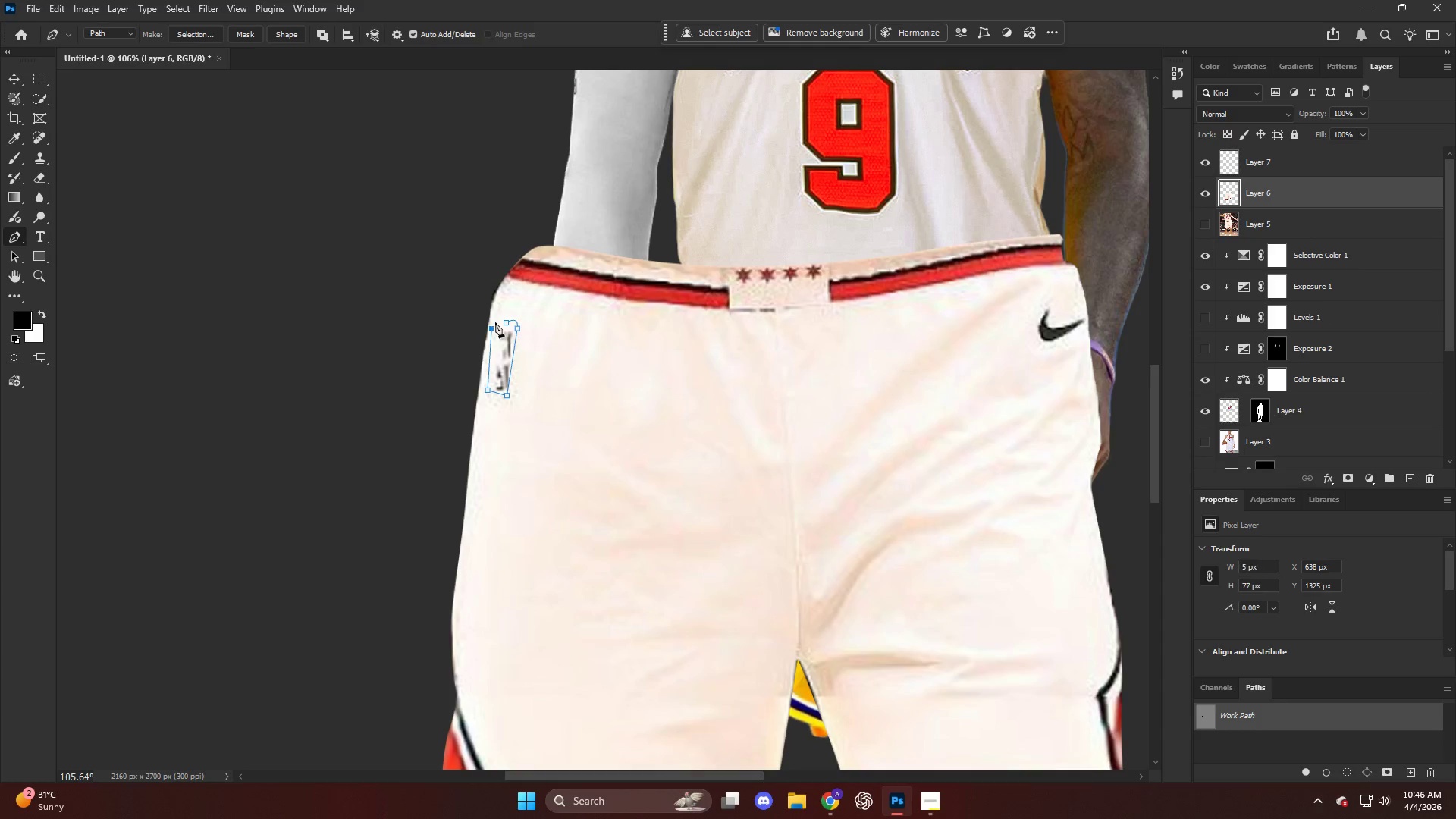 
key(Control+Shift+ShiftLeft)
 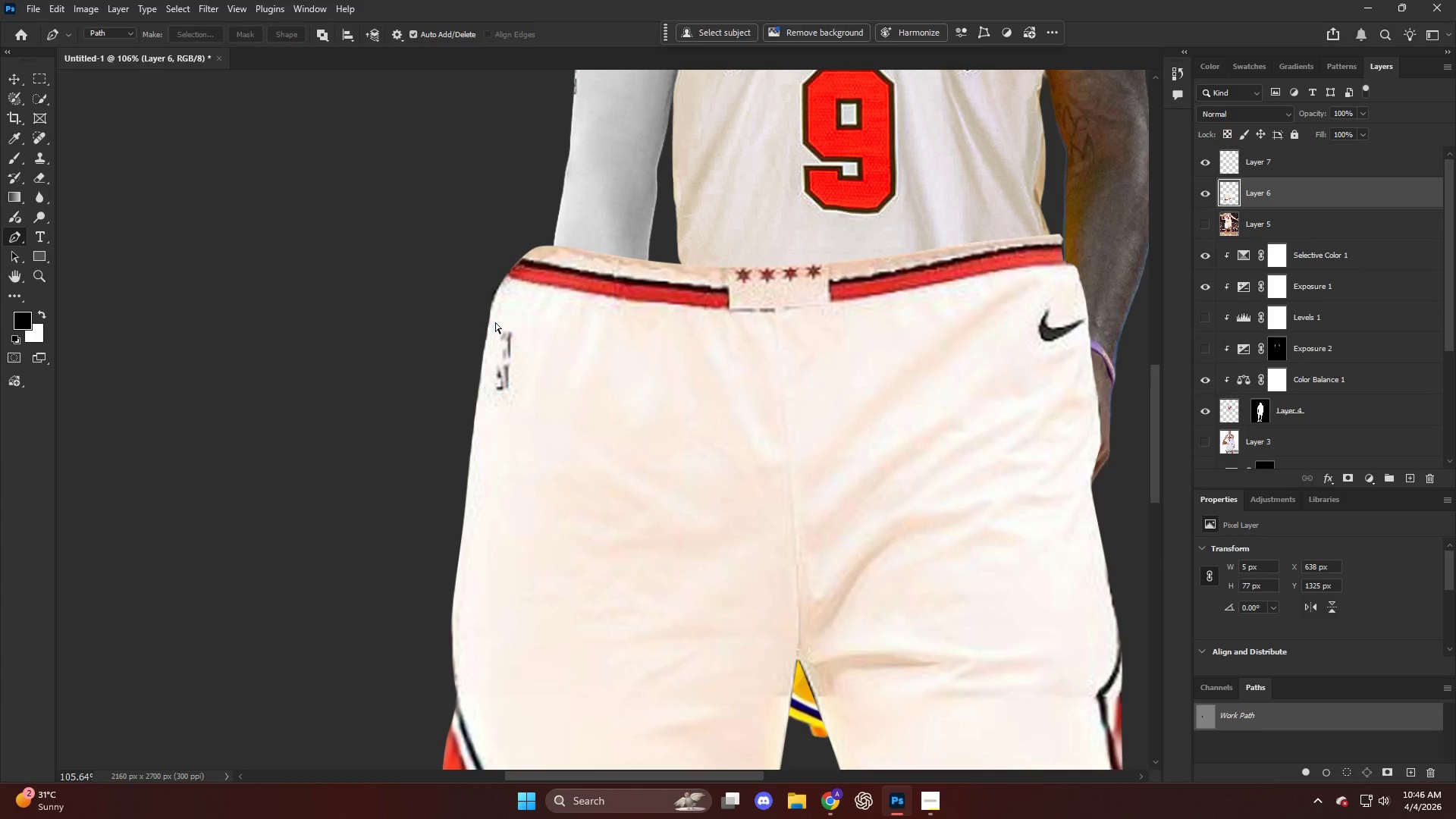 
key(Control+Shift+NumpadEnter)
 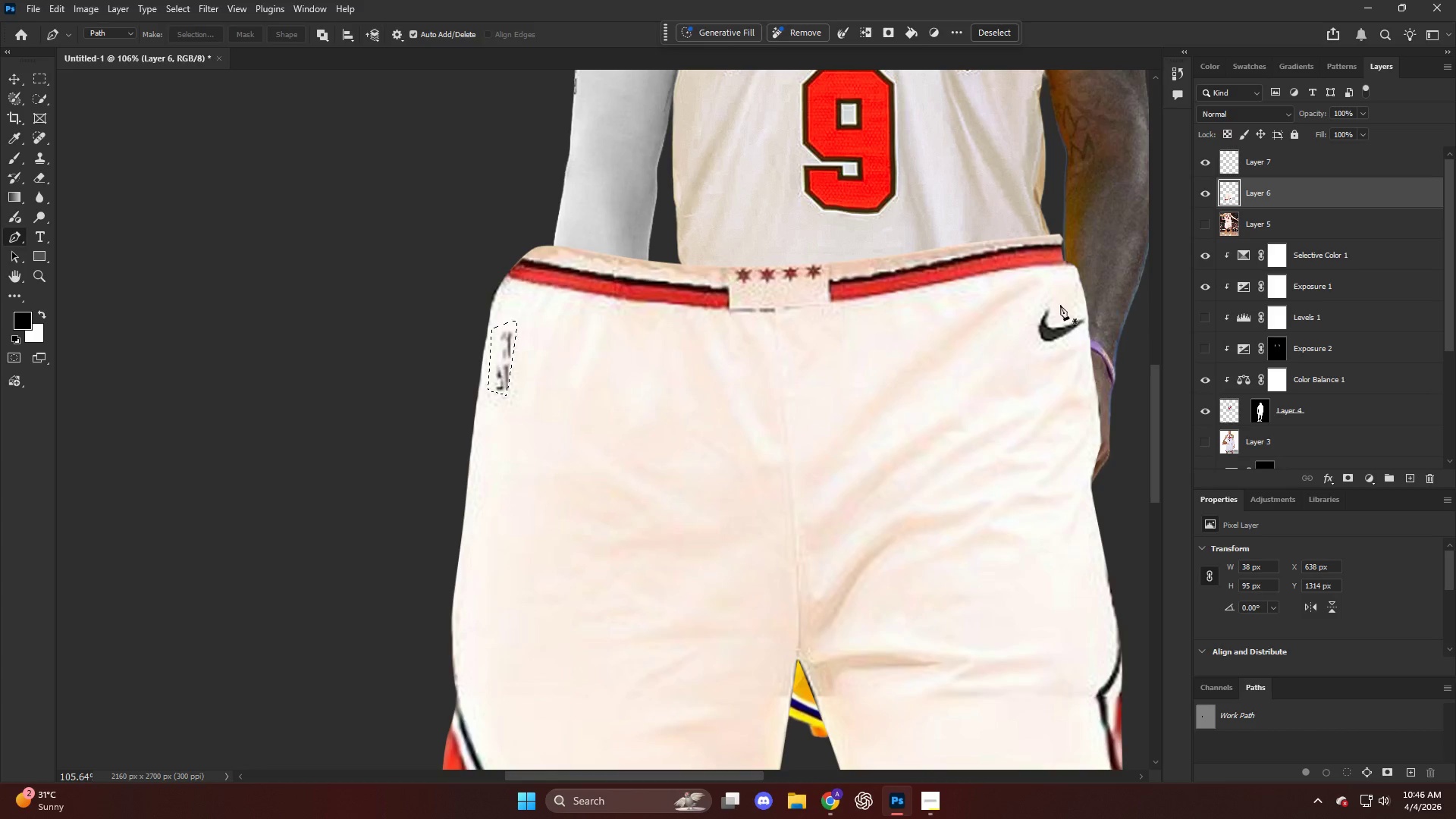 
left_click_drag(start_coordinate=[1046, 304], to_coordinate=[1050, 304])
 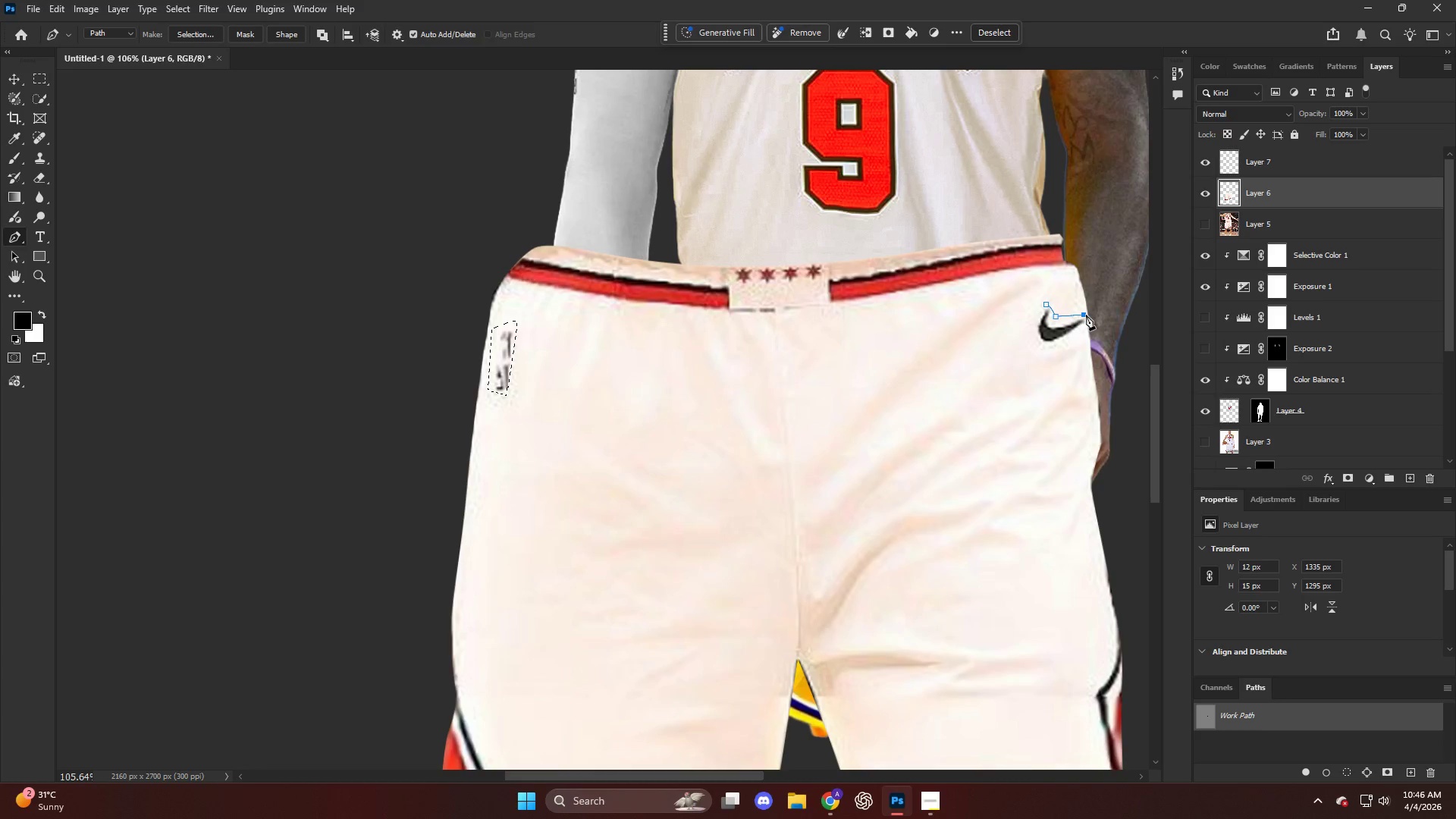 
left_click_drag(start_coordinate=[1078, 335], to_coordinate=[1078, 343])
 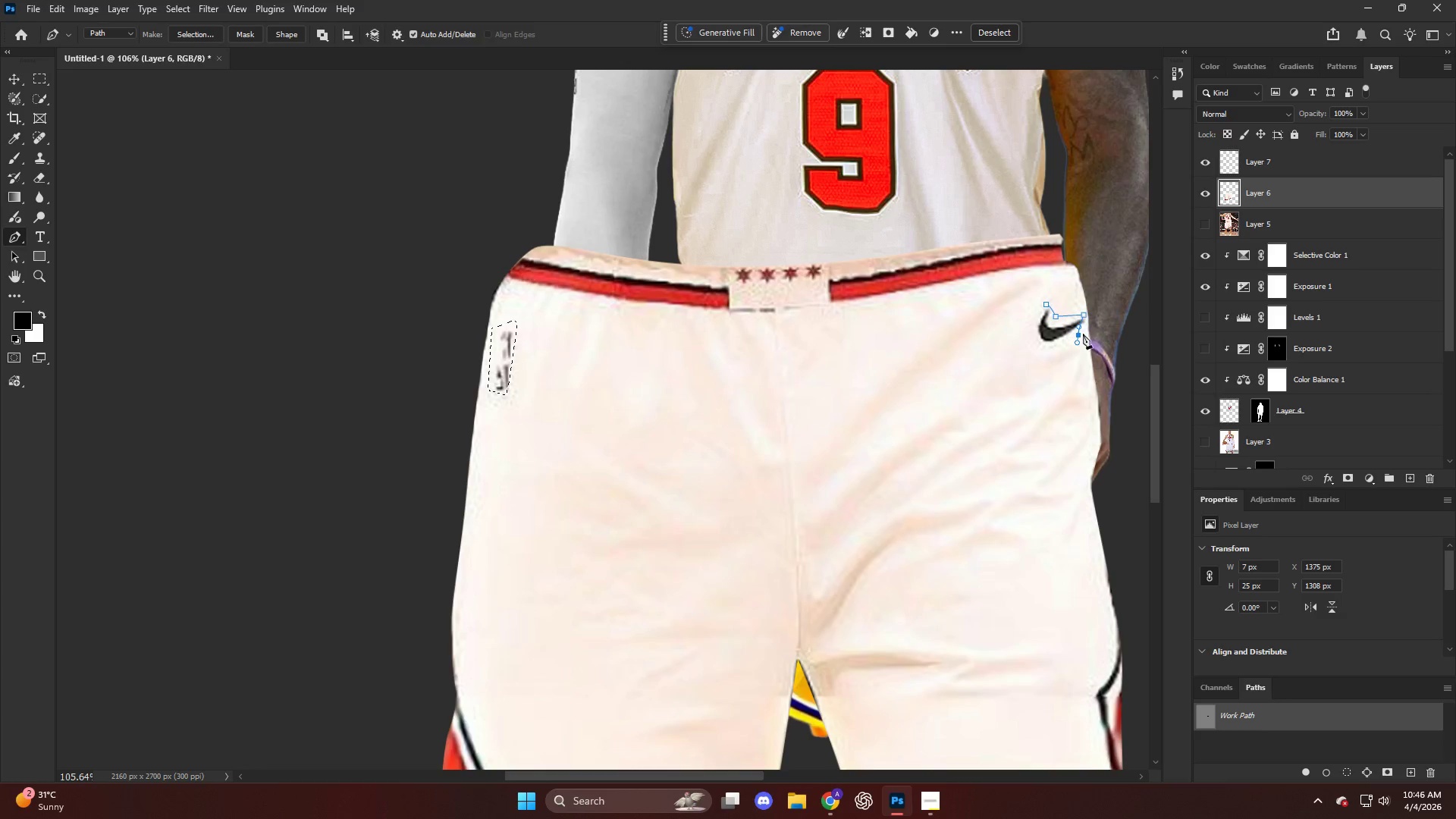 
key(Control+ControlLeft)
 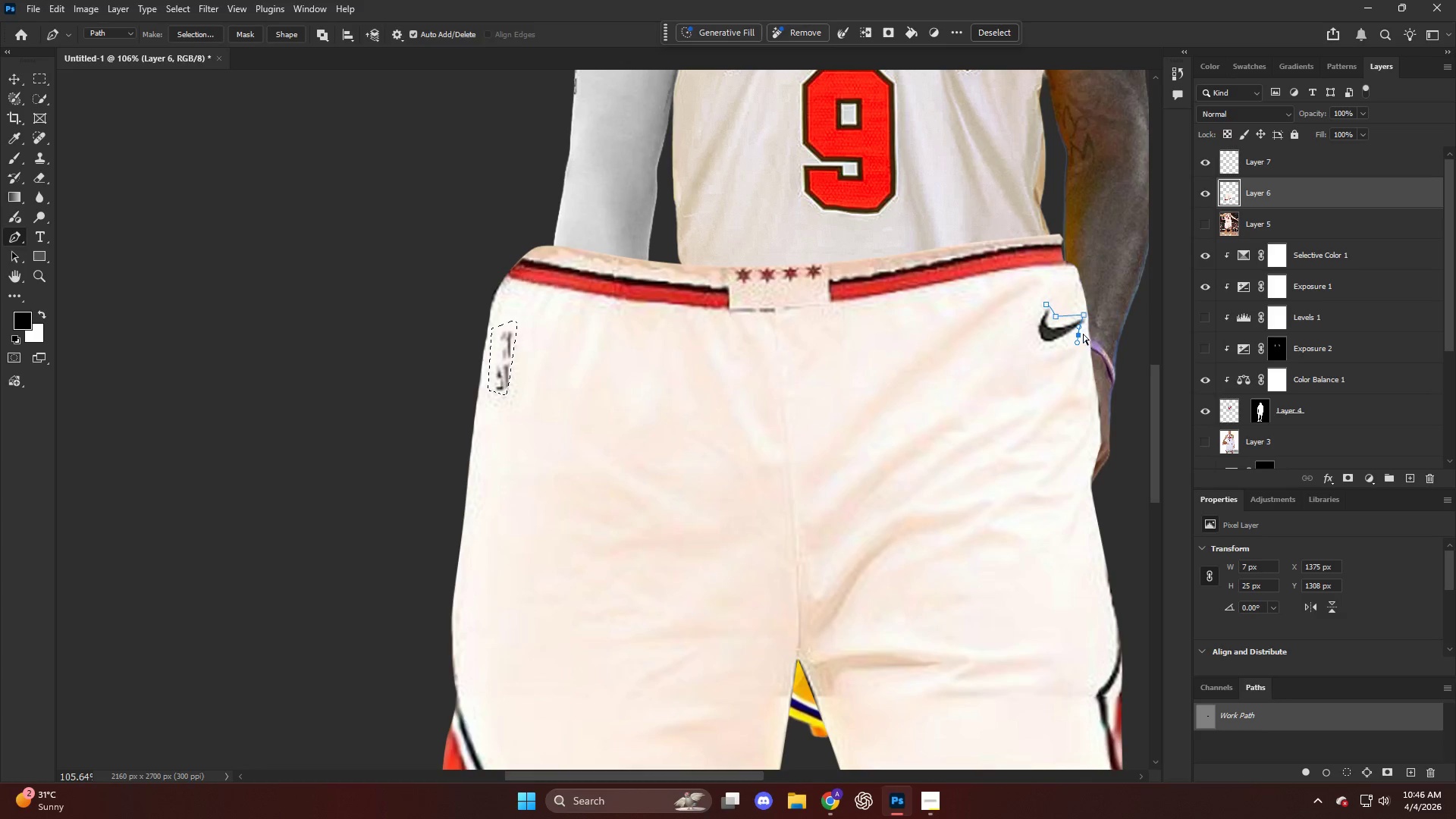 
key(Control+Z)
 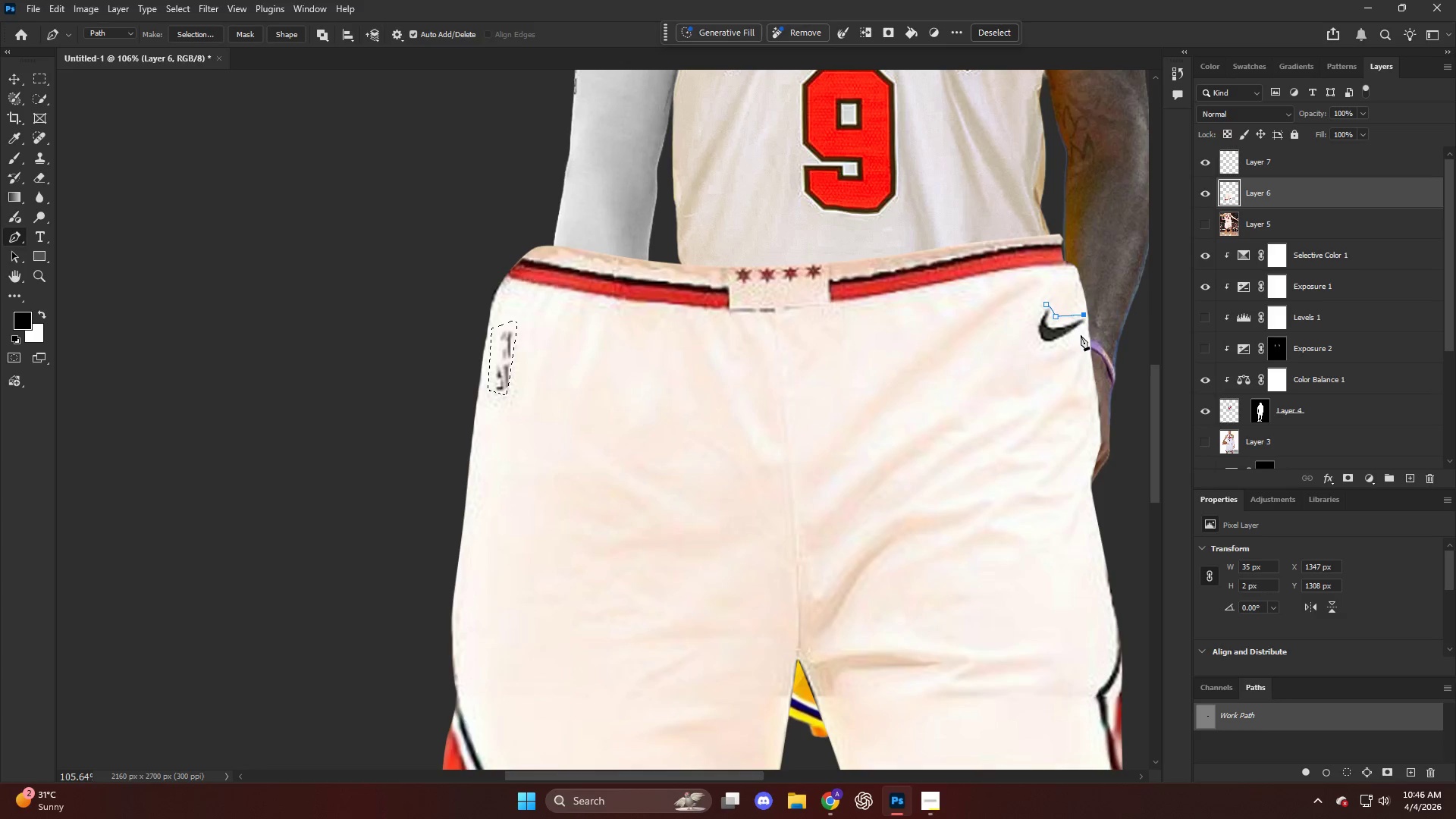 
left_click_drag(start_coordinate=[1080, 335], to_coordinate=[1065, 342])
 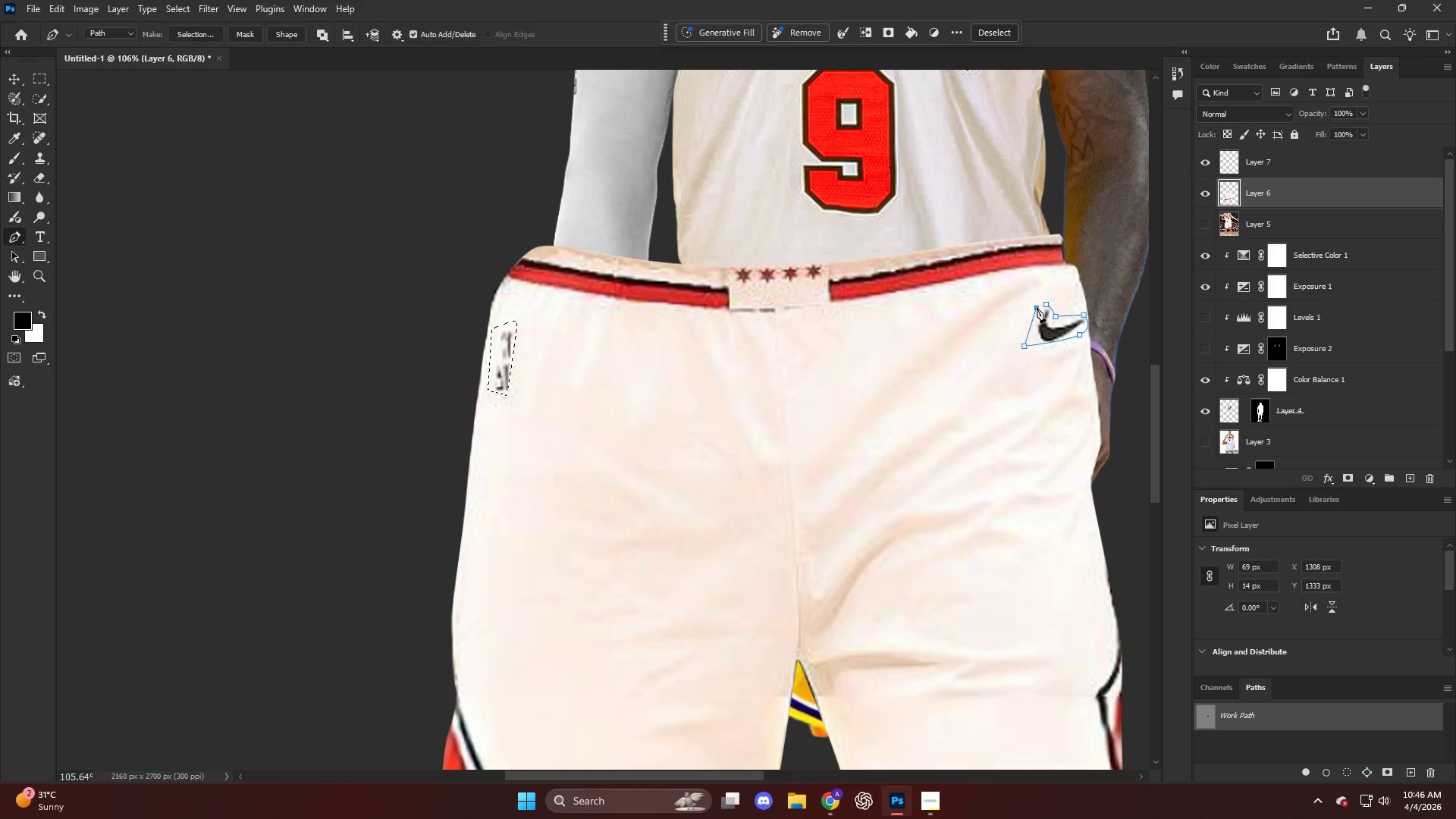 
key(Control+Shift+ShiftLeft)
 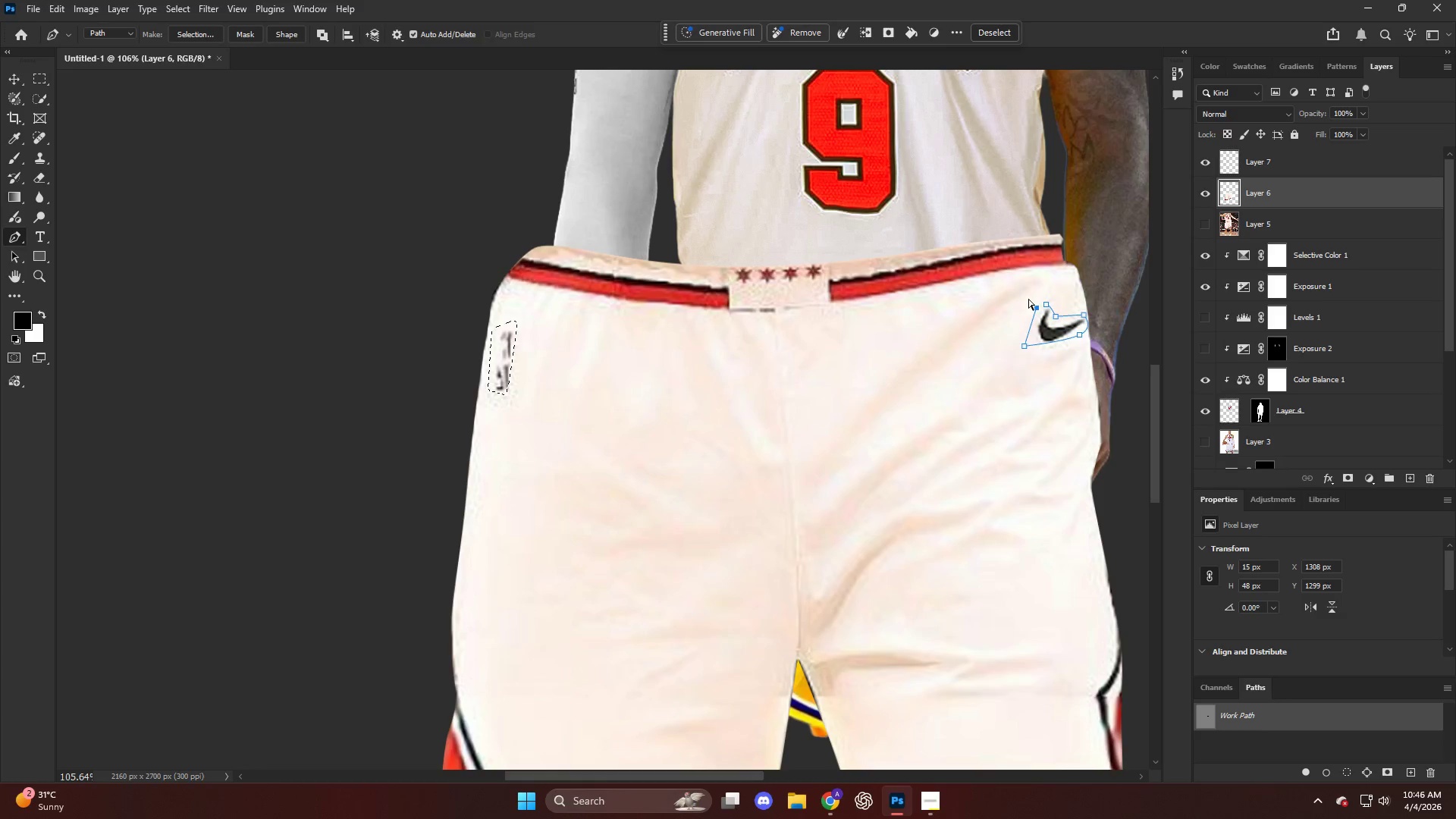 
key(Control+Shift+NumpadEnter)
 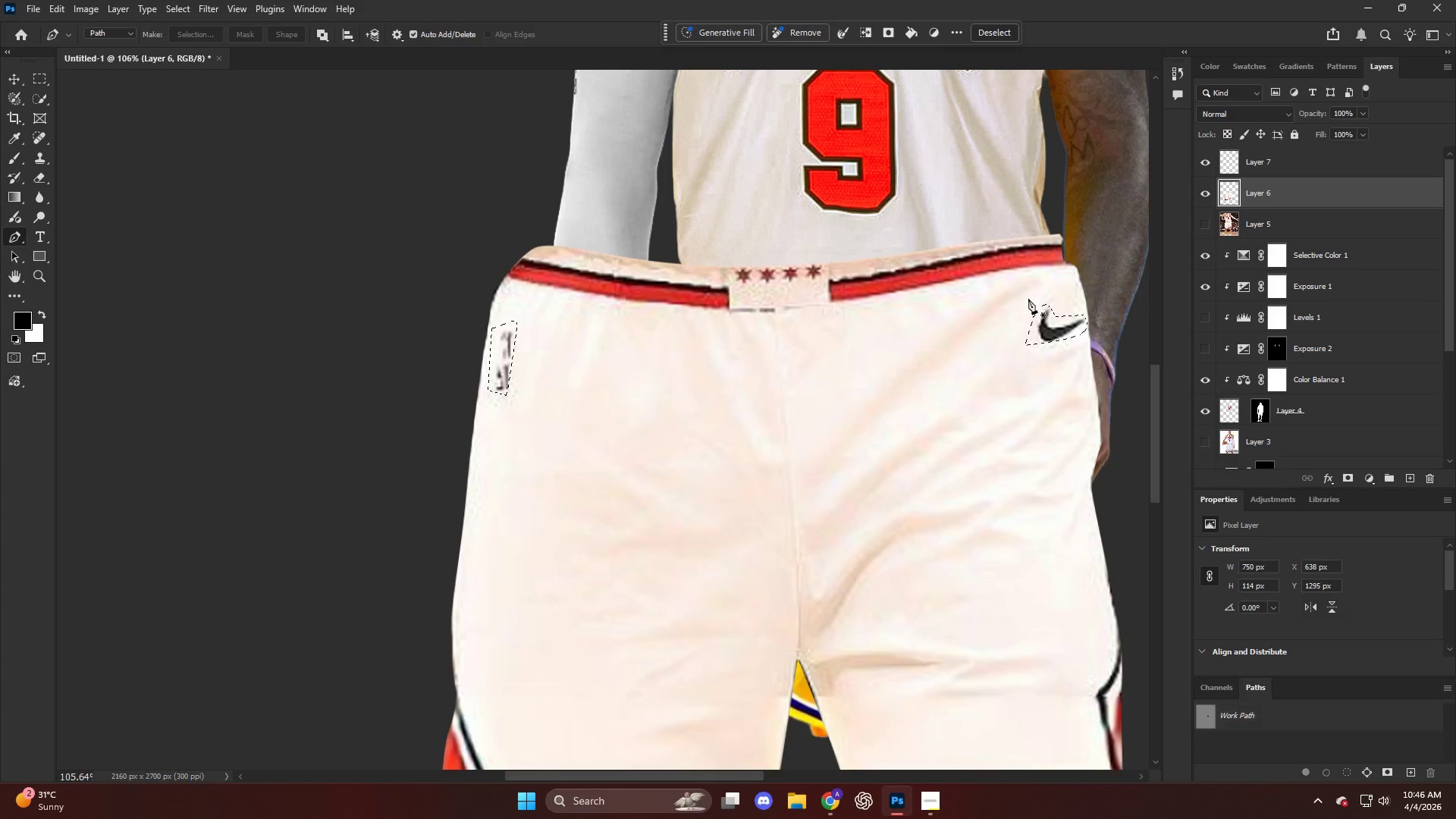 
key(Shift+F5)
 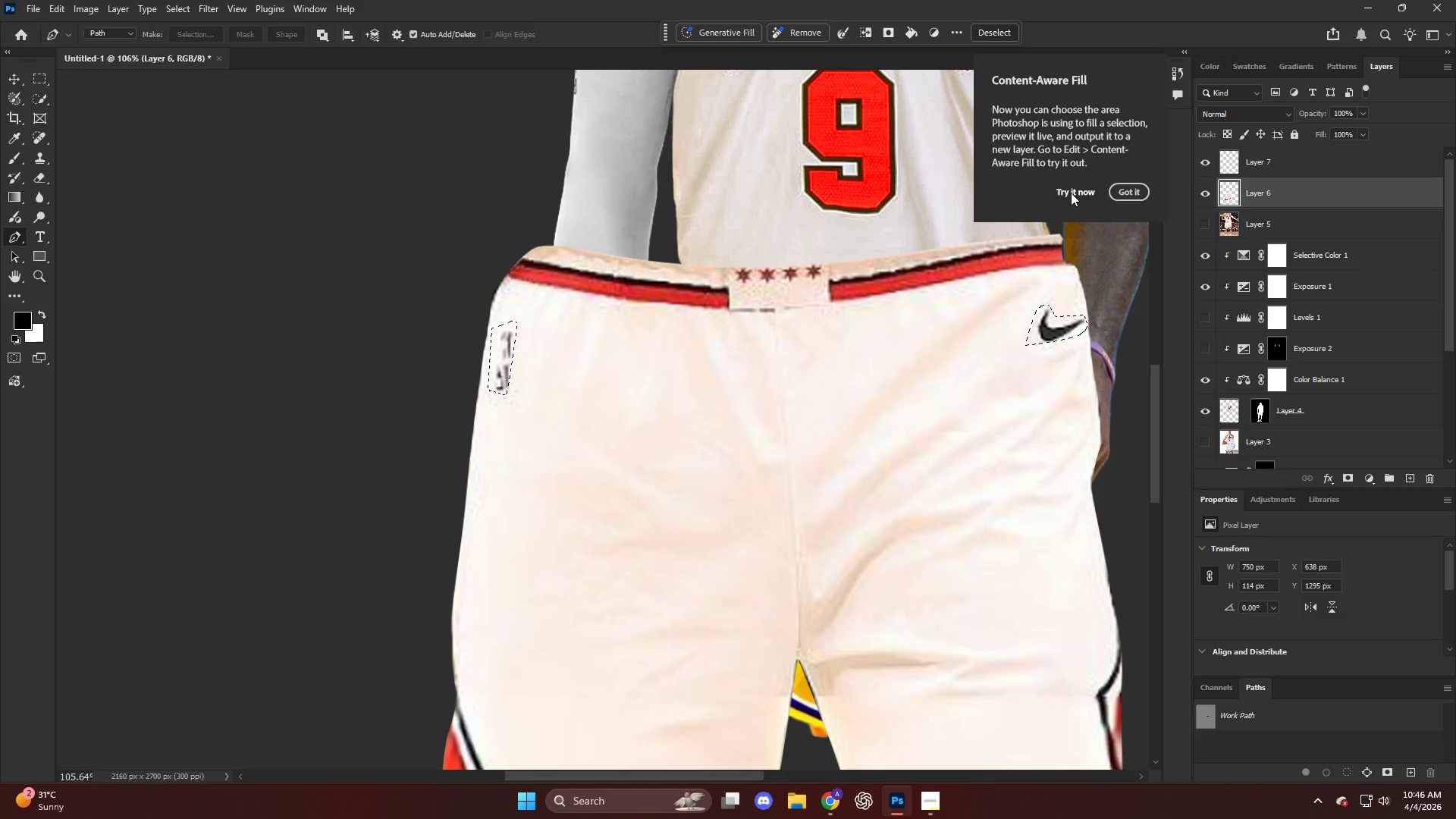 
left_click([1136, 190])
 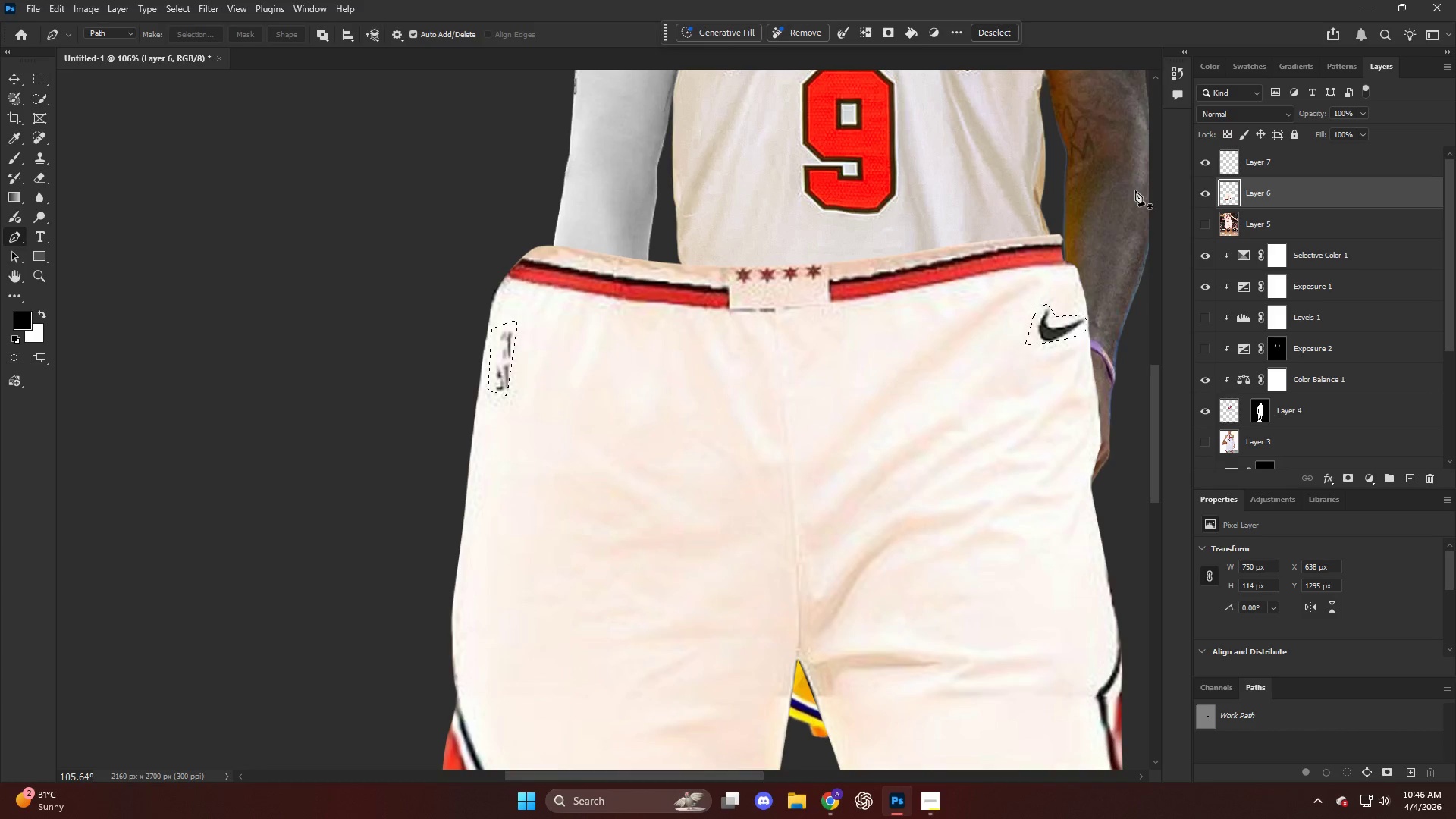 
key(Shift+F5)
 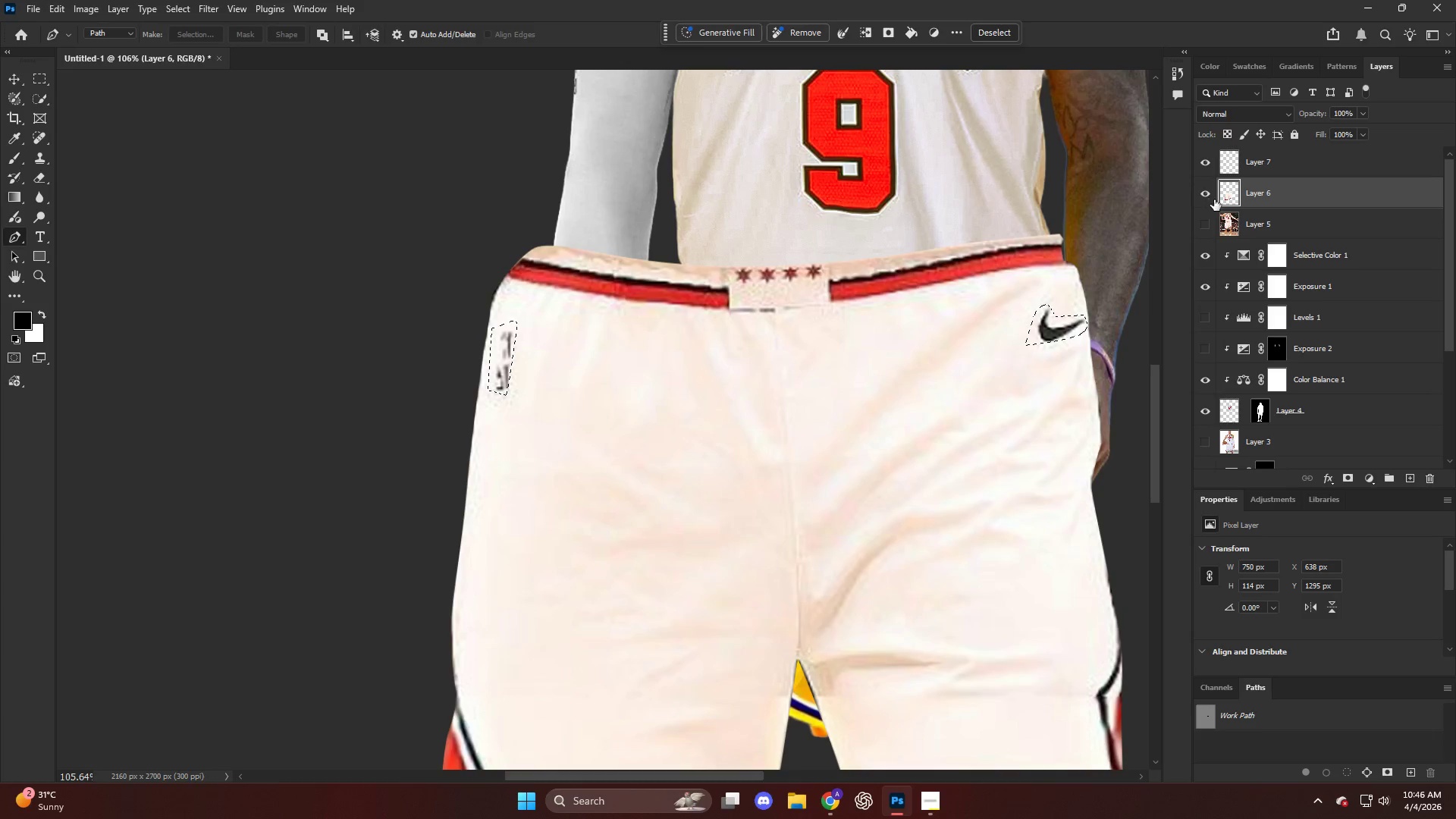 
double_click([1206, 189])
 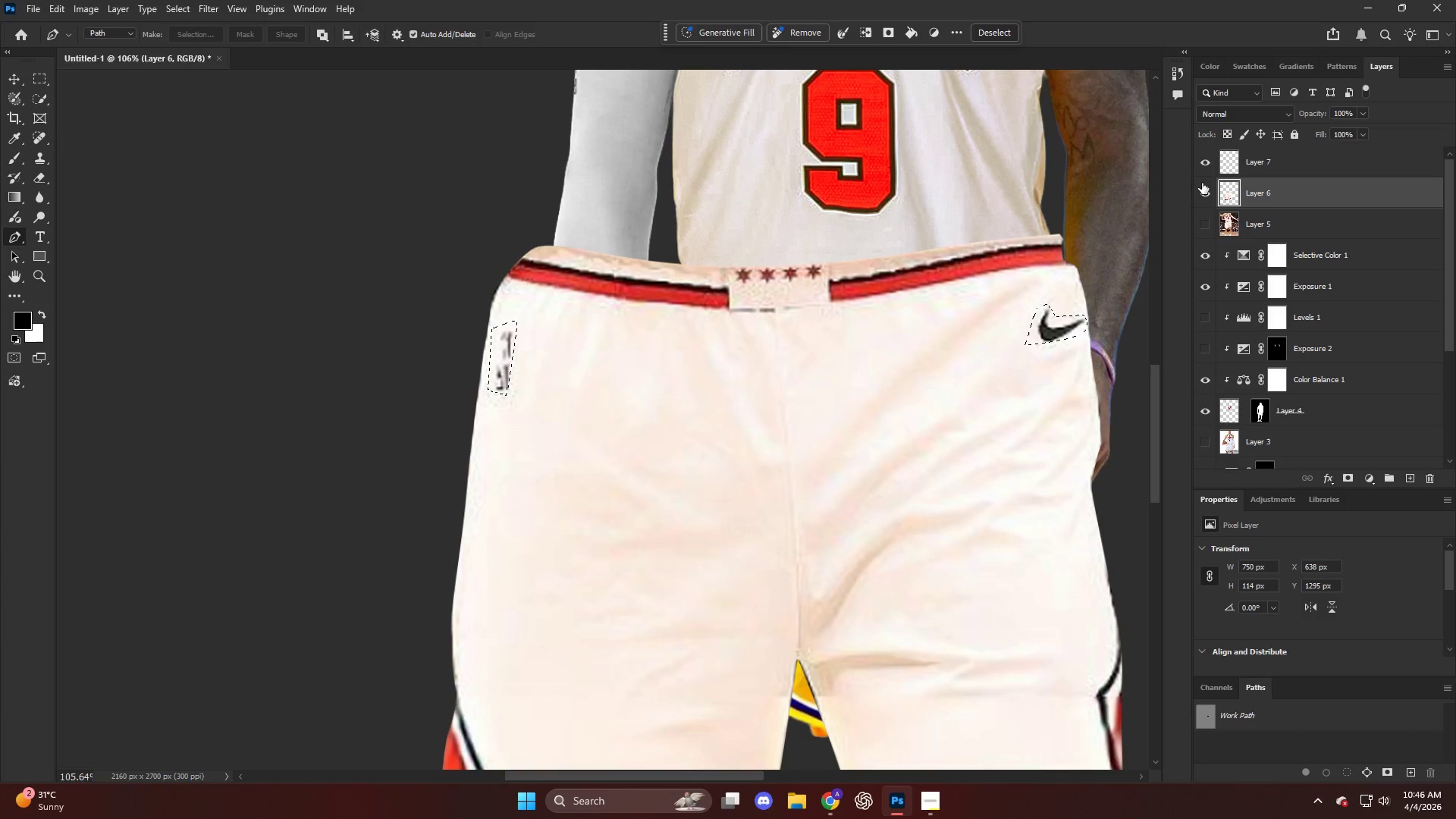 
left_click([1203, 165])
 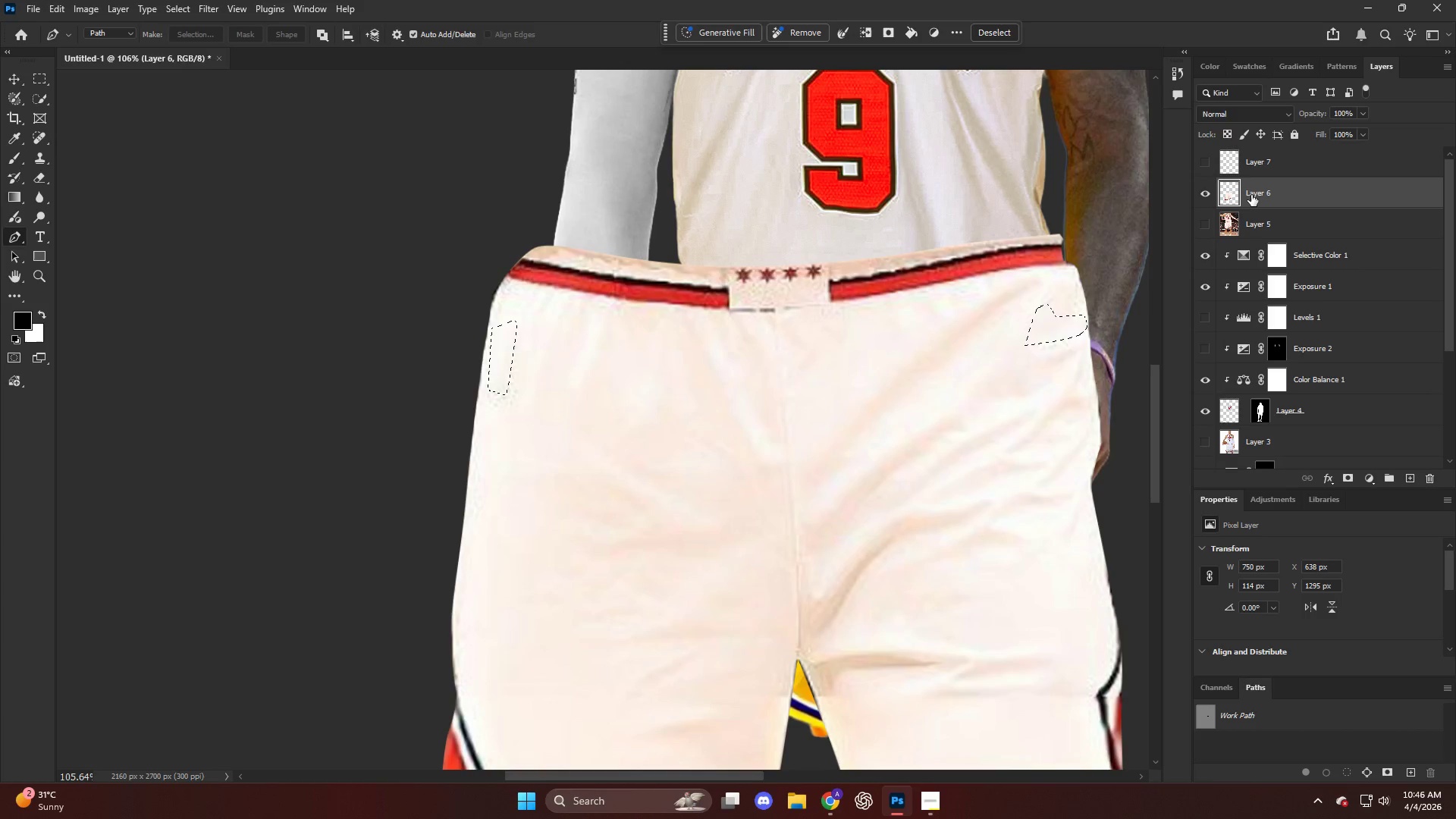 
key(Control+D)
 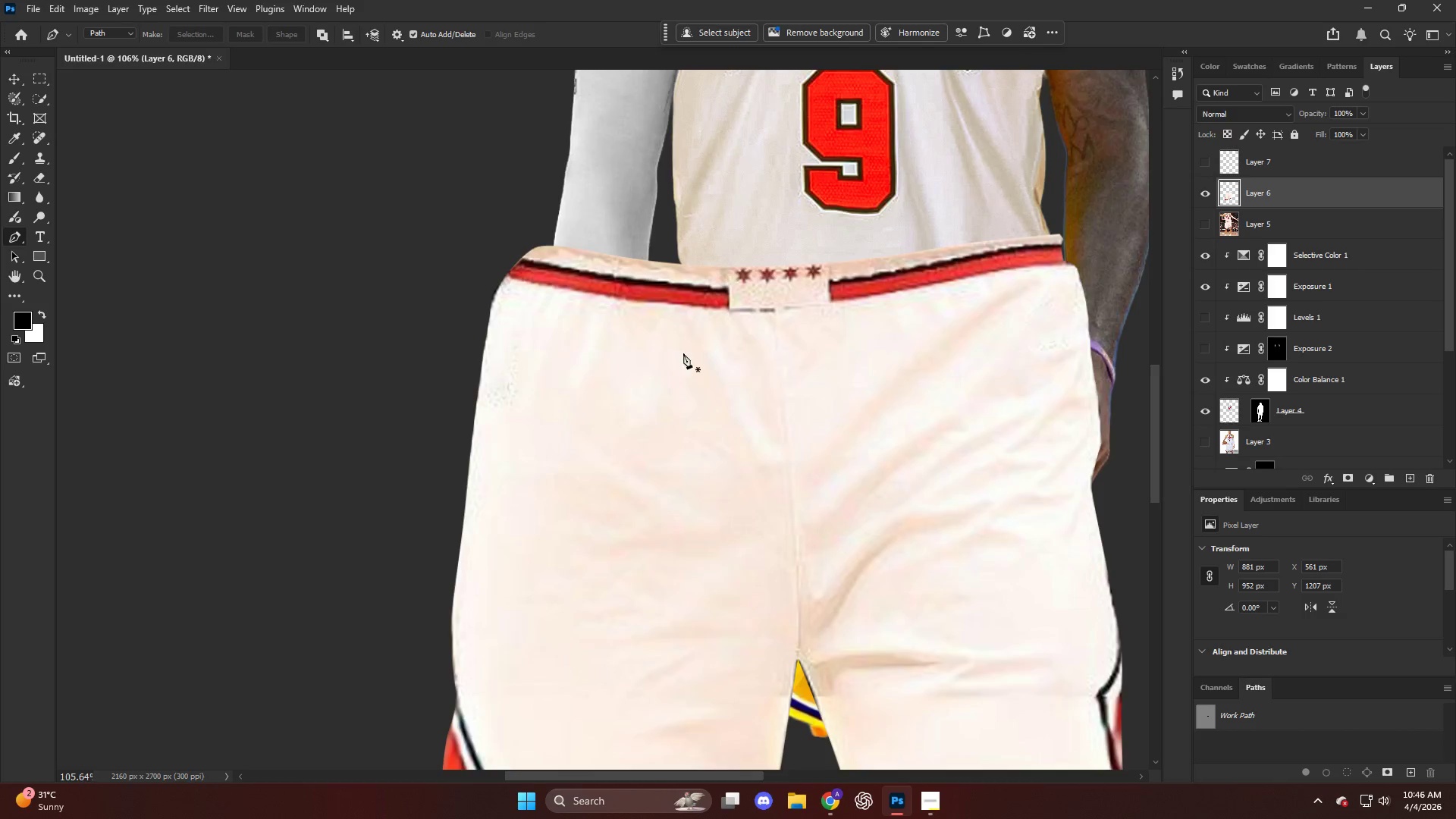 
key(Alt+AltLeft)
 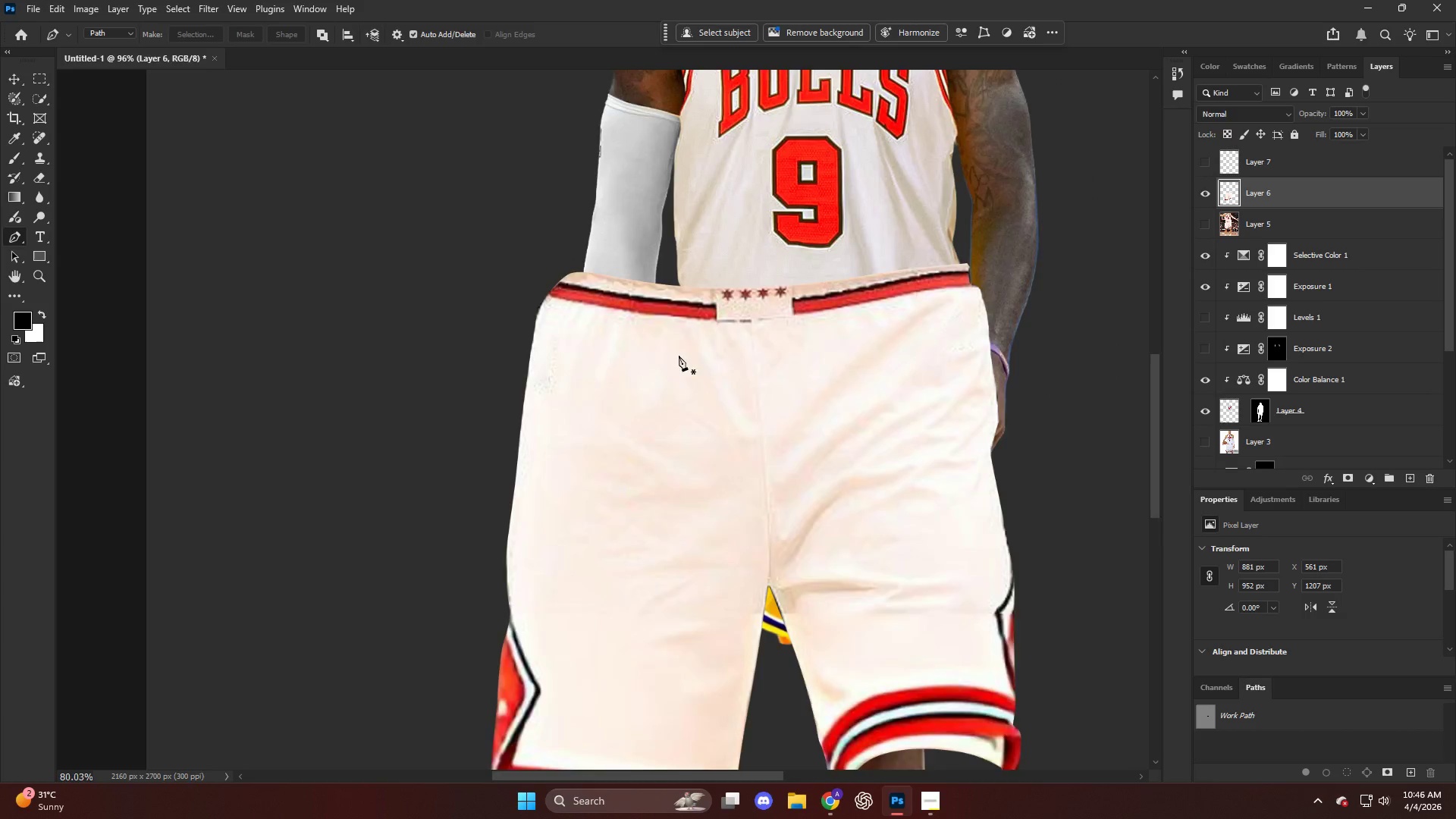 
scroll: coordinate [677, 355], scroll_direction: down, amount: 5.0
 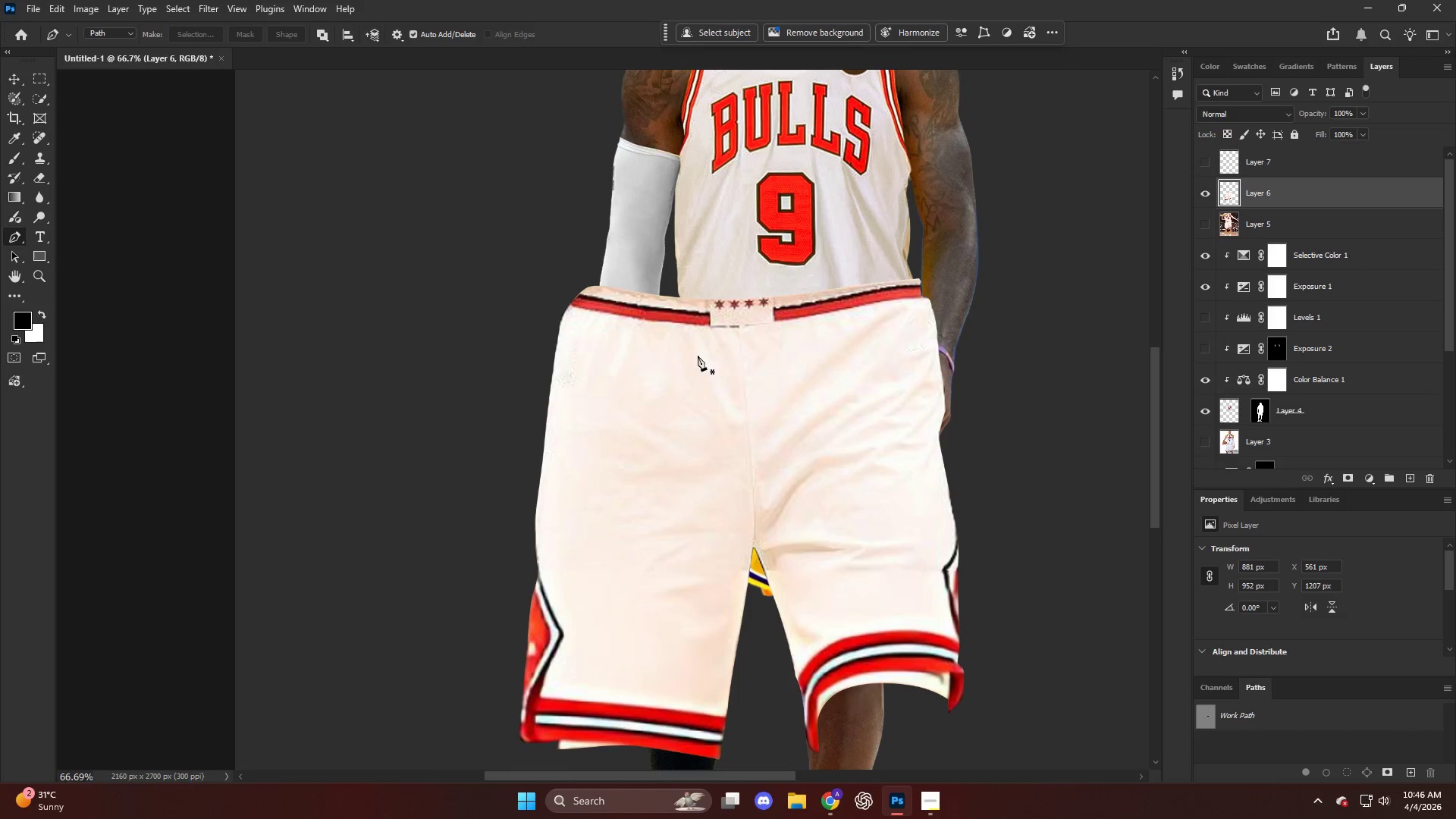 
key(Control+T)
 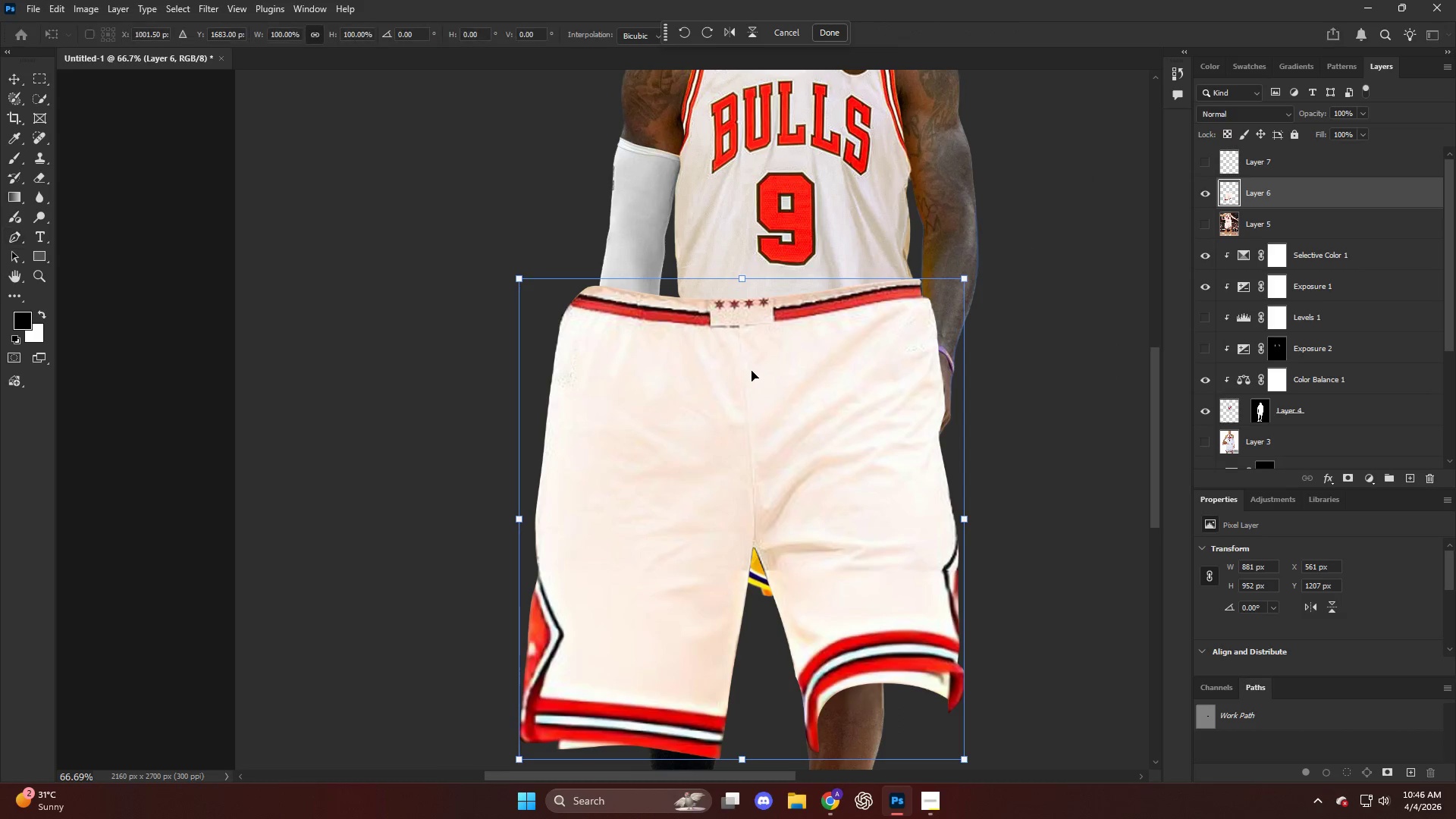 
right_click([753, 371])
 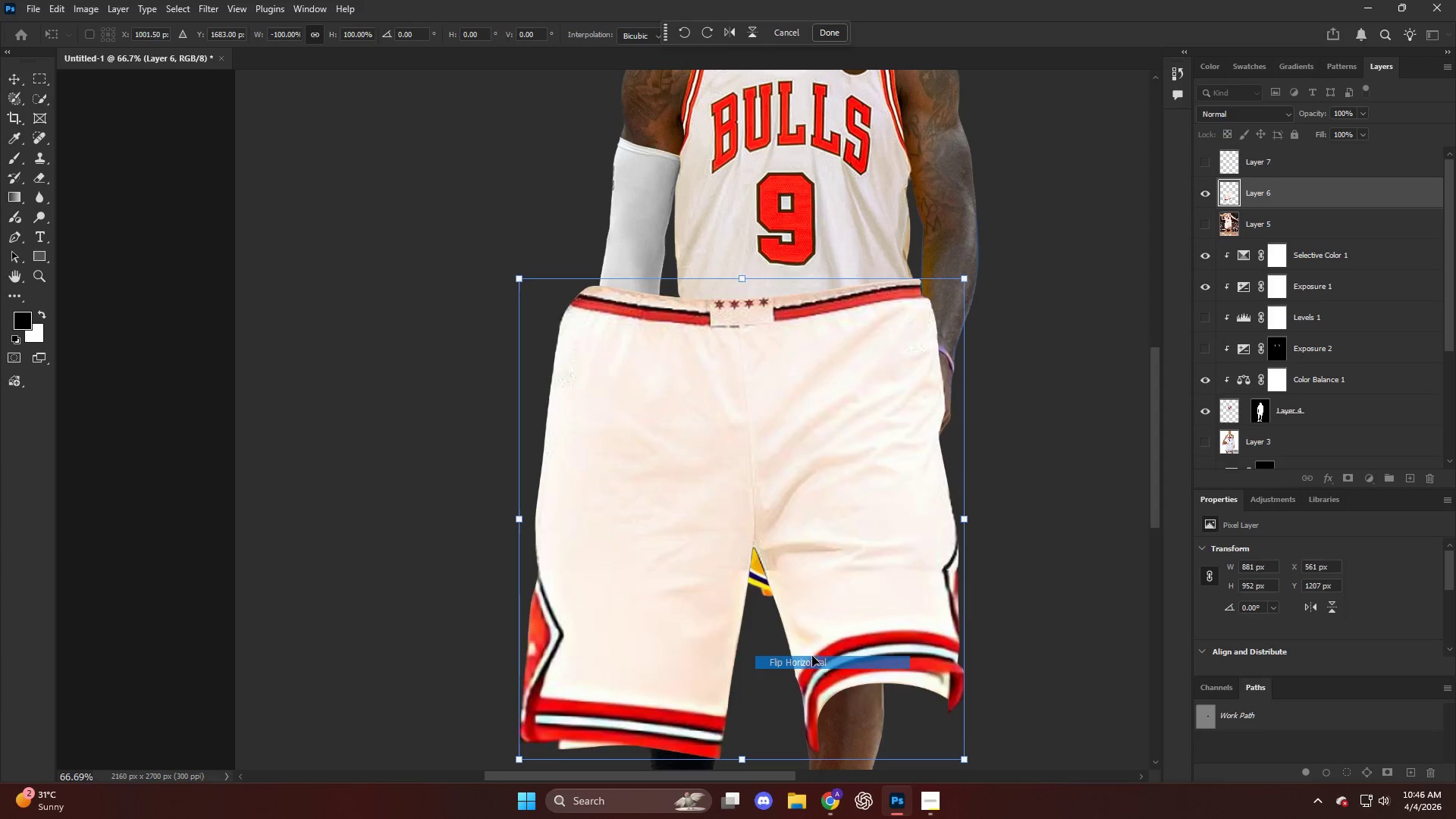 
left_click_drag(start_coordinate=[782, 526], to_coordinate=[780, 491])
 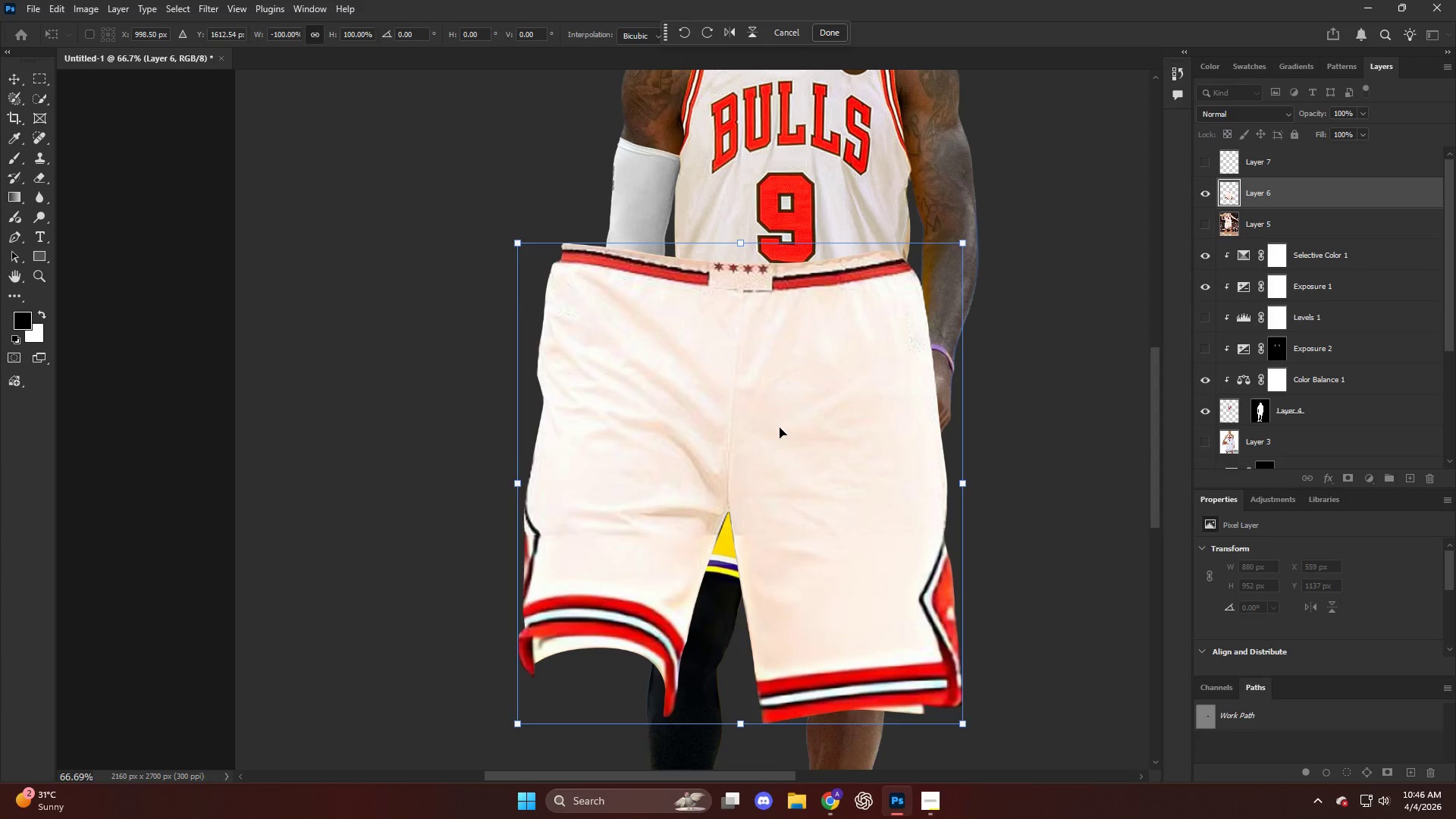 
hold_key(key=AltLeft, duration=1.11)
left_click_drag(start_coordinate=[744, 243], to_coordinate=[727, 351])
 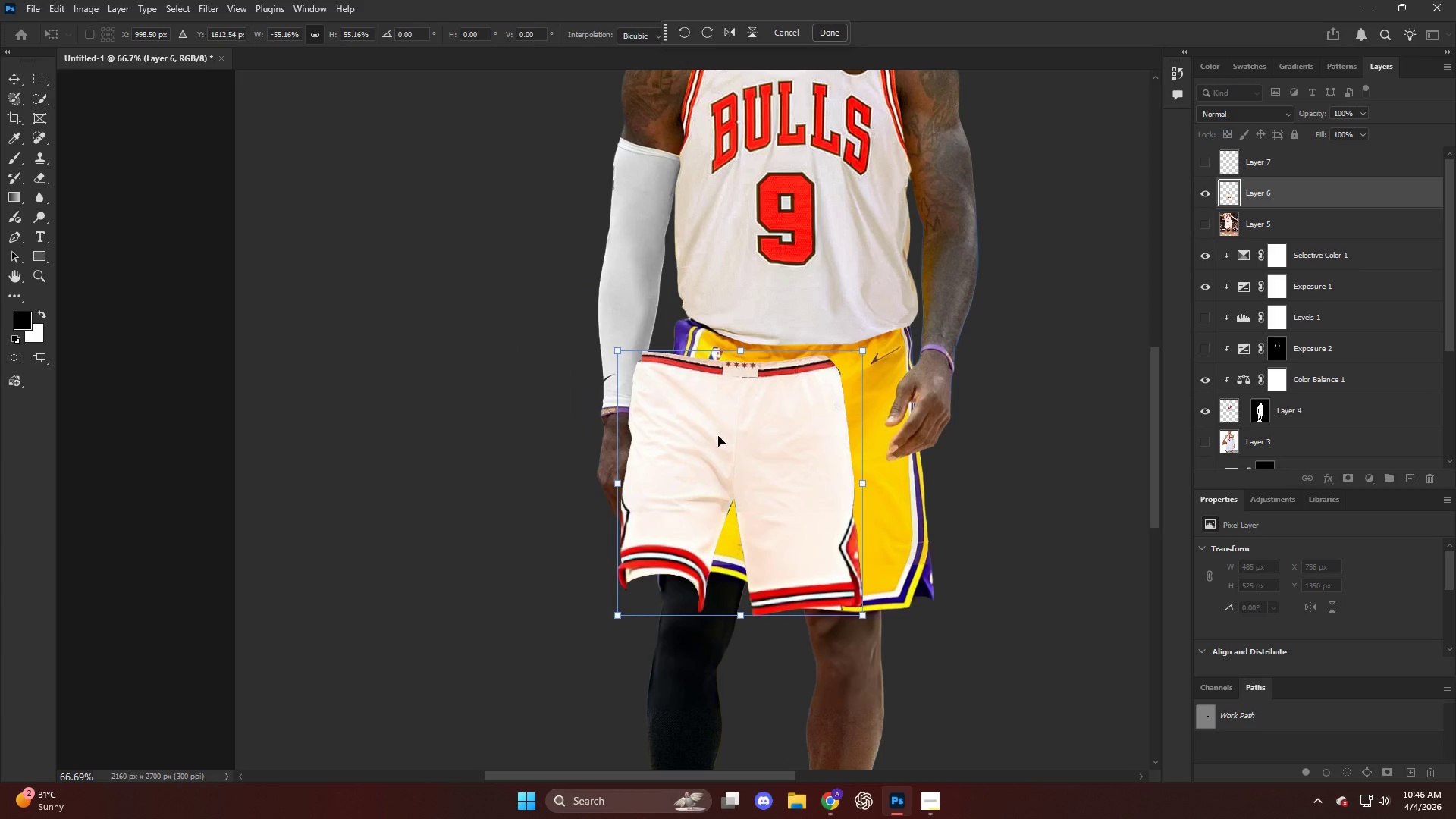 
left_click_drag(start_coordinate=[718, 436], to_coordinate=[800, 434])
 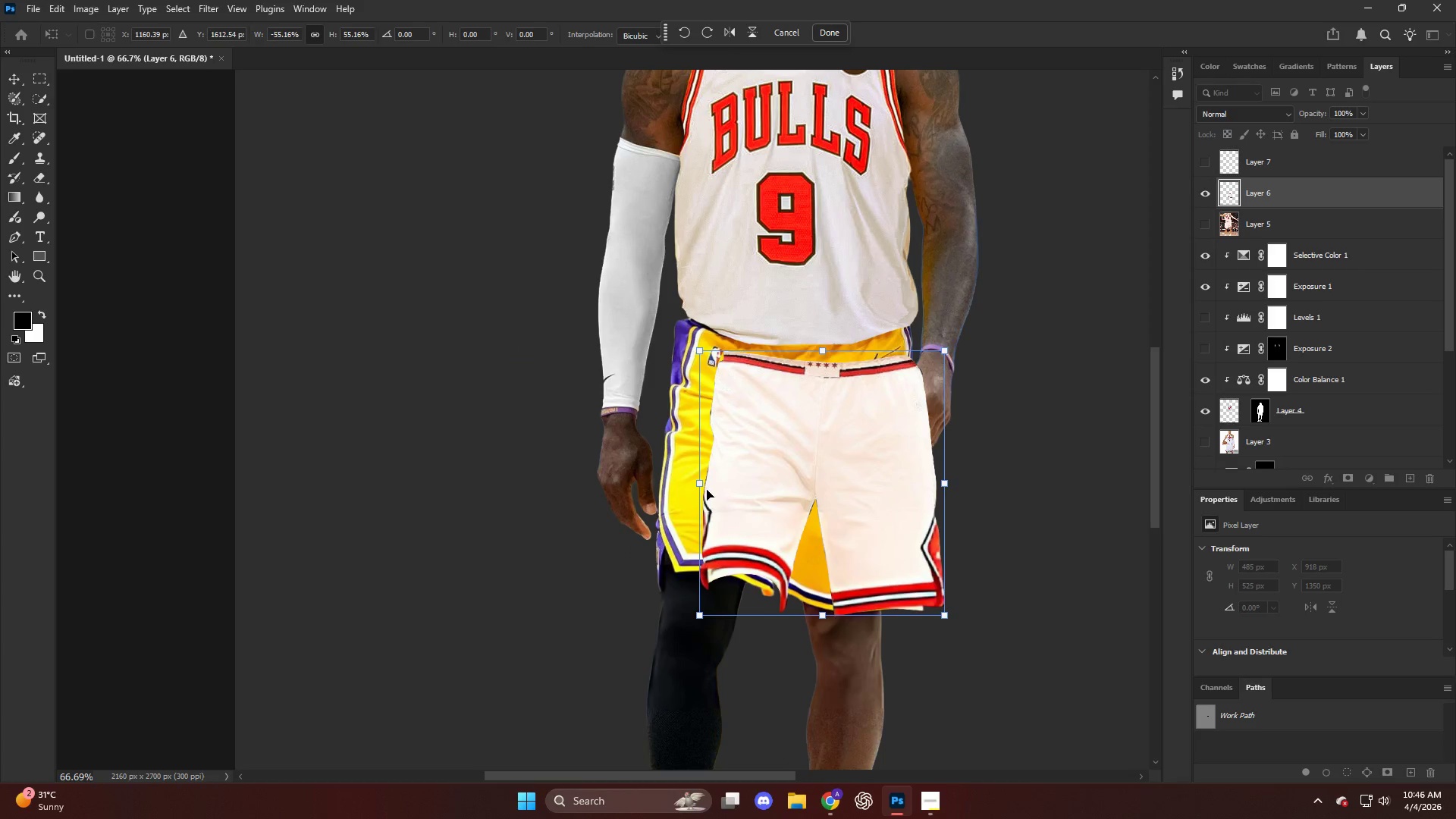 
left_click_drag(start_coordinate=[701, 488], to_coordinate=[642, 486])
 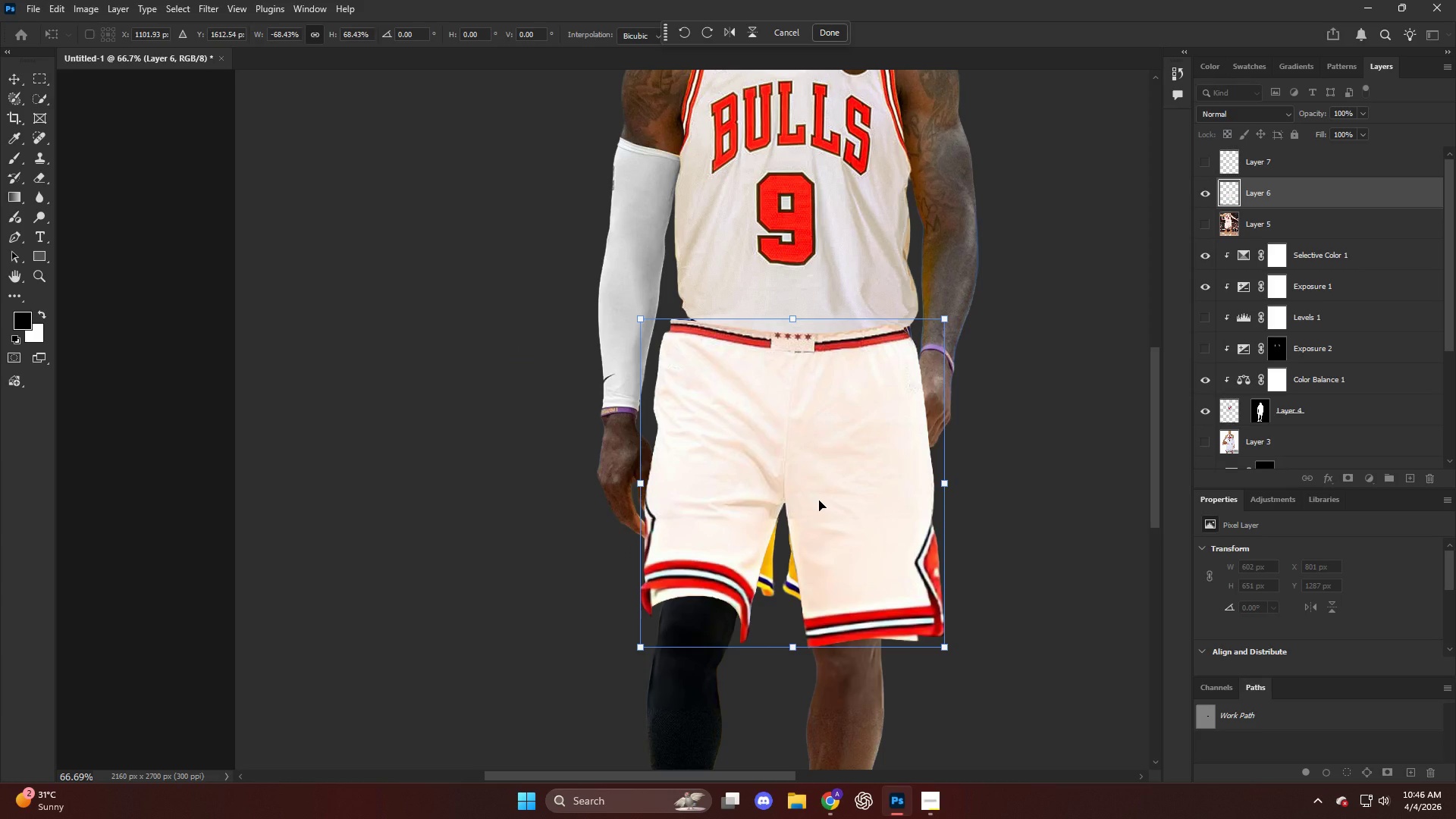 
key(NumpadEnter)
 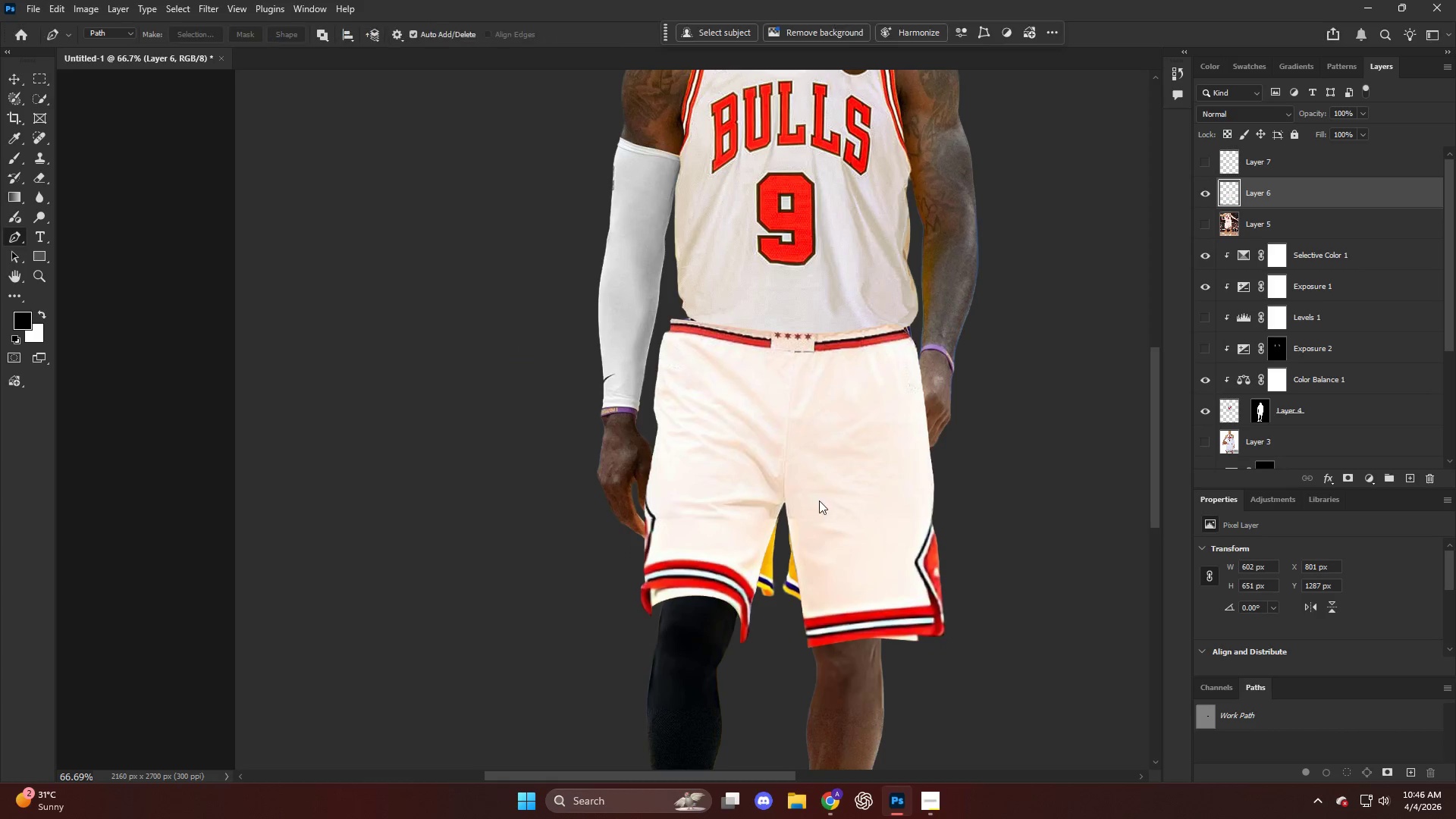 
hold_key(key=AltLeft, duration=0.38)
hold_key(key=AltLeft, duration=0.41)
scroll: coordinate [891, 396], scroll_direction: down, amount: 3.0
 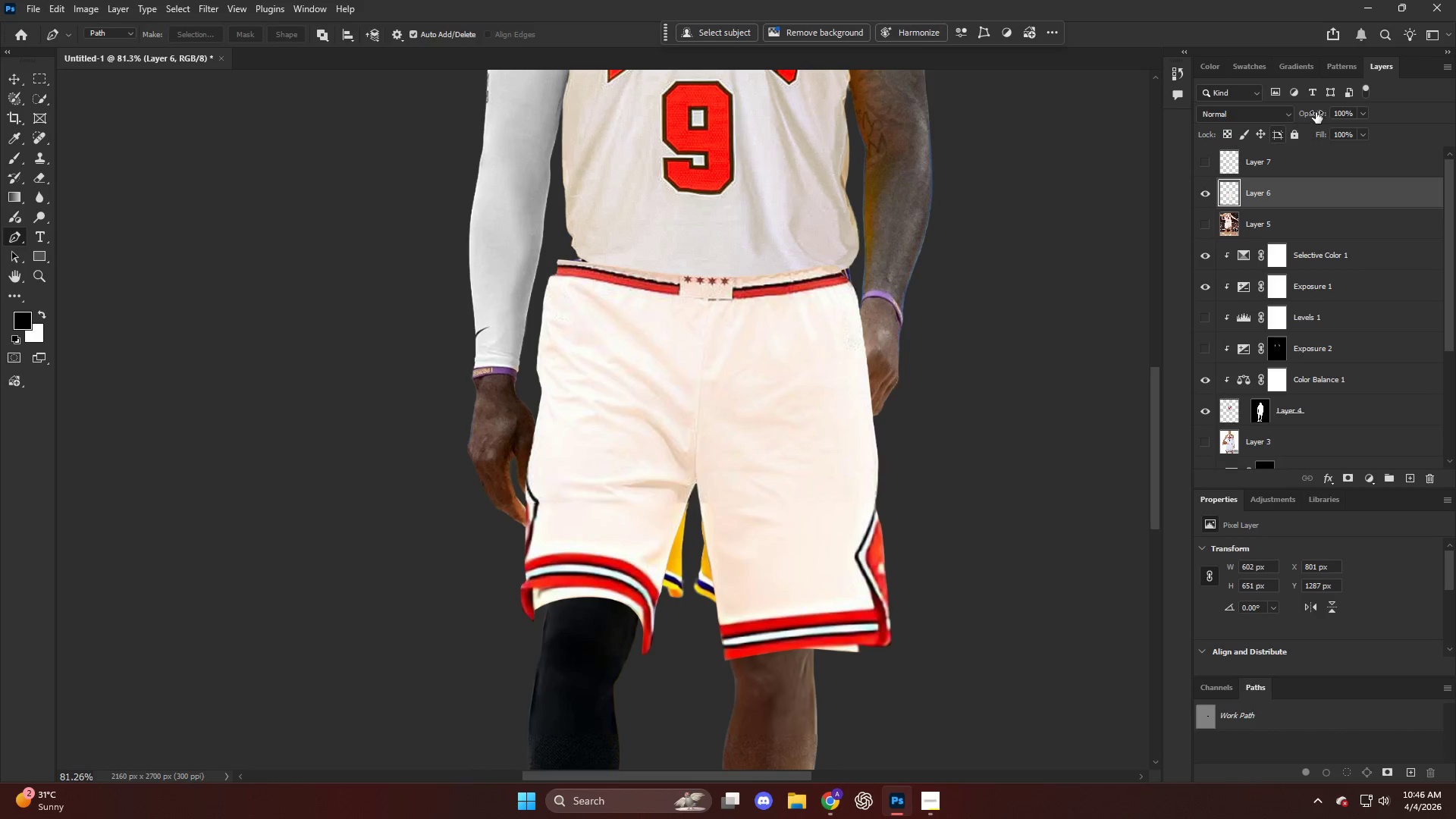 
left_click_drag(start_coordinate=[1318, 118], to_coordinate=[1290, 111])
 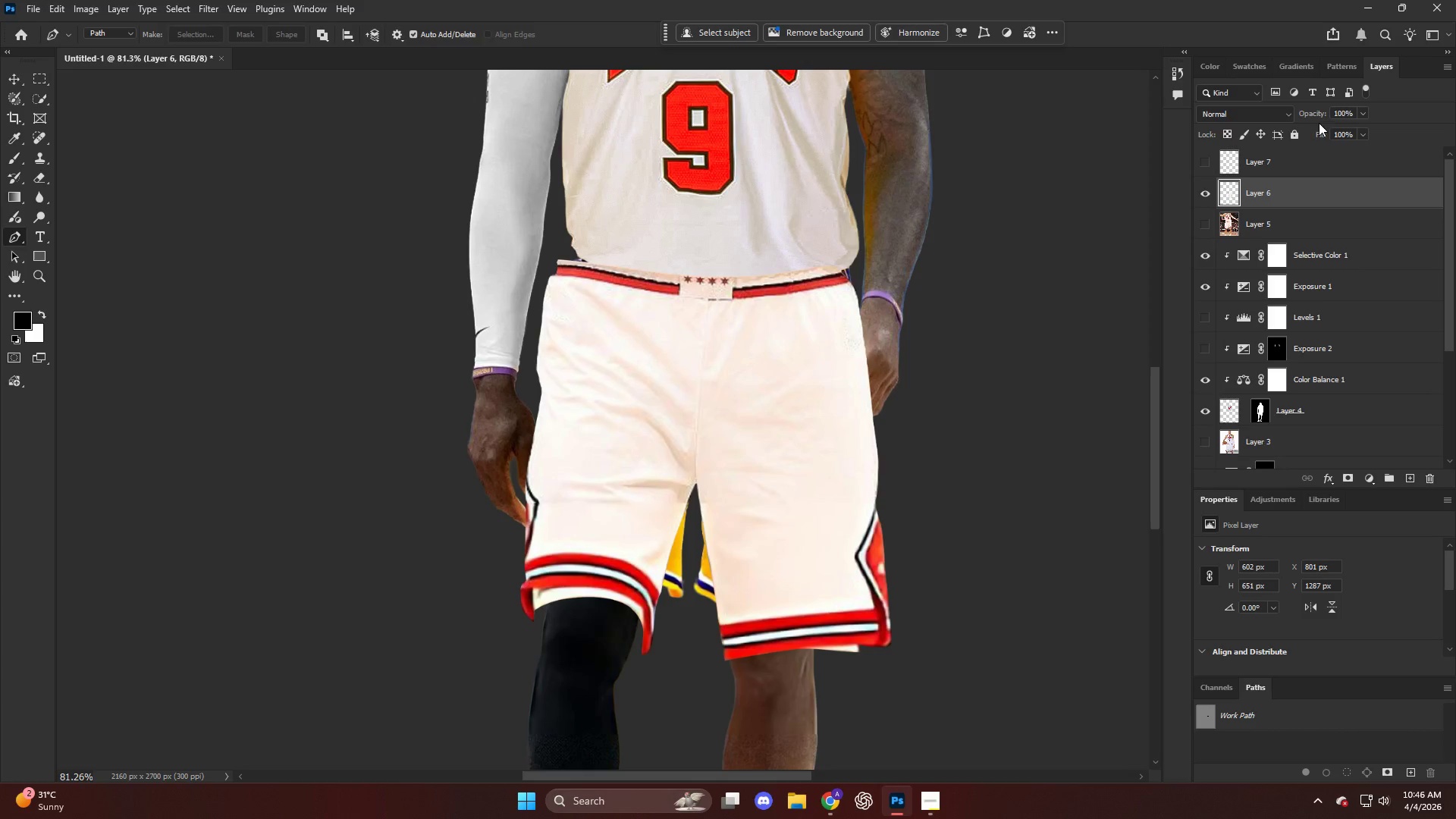 
left_click_drag(start_coordinate=[1318, 123], to_coordinate=[1307, 116])
 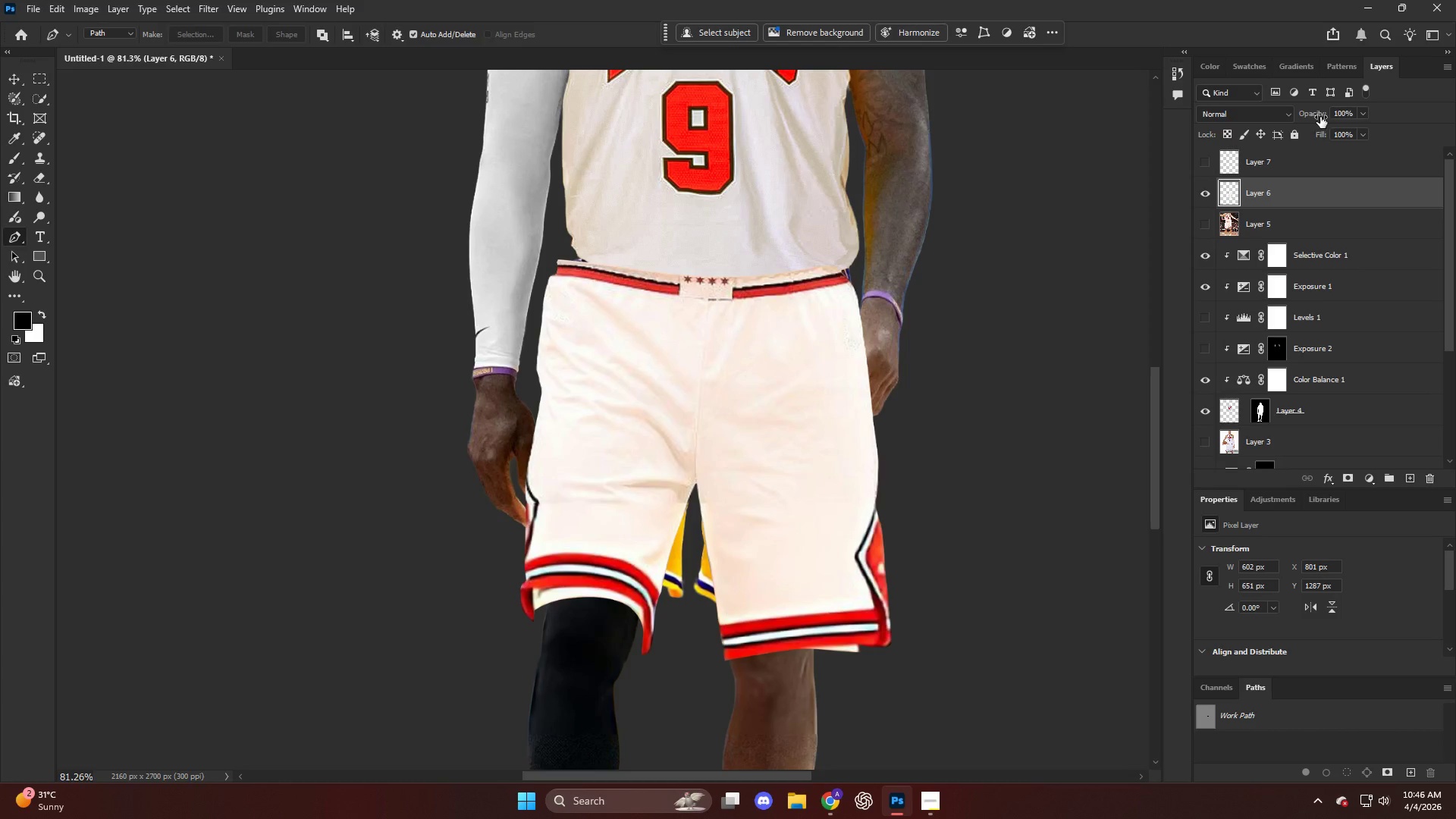 
left_click_drag(start_coordinate=[1320, 117], to_coordinate=[1306, 112])
 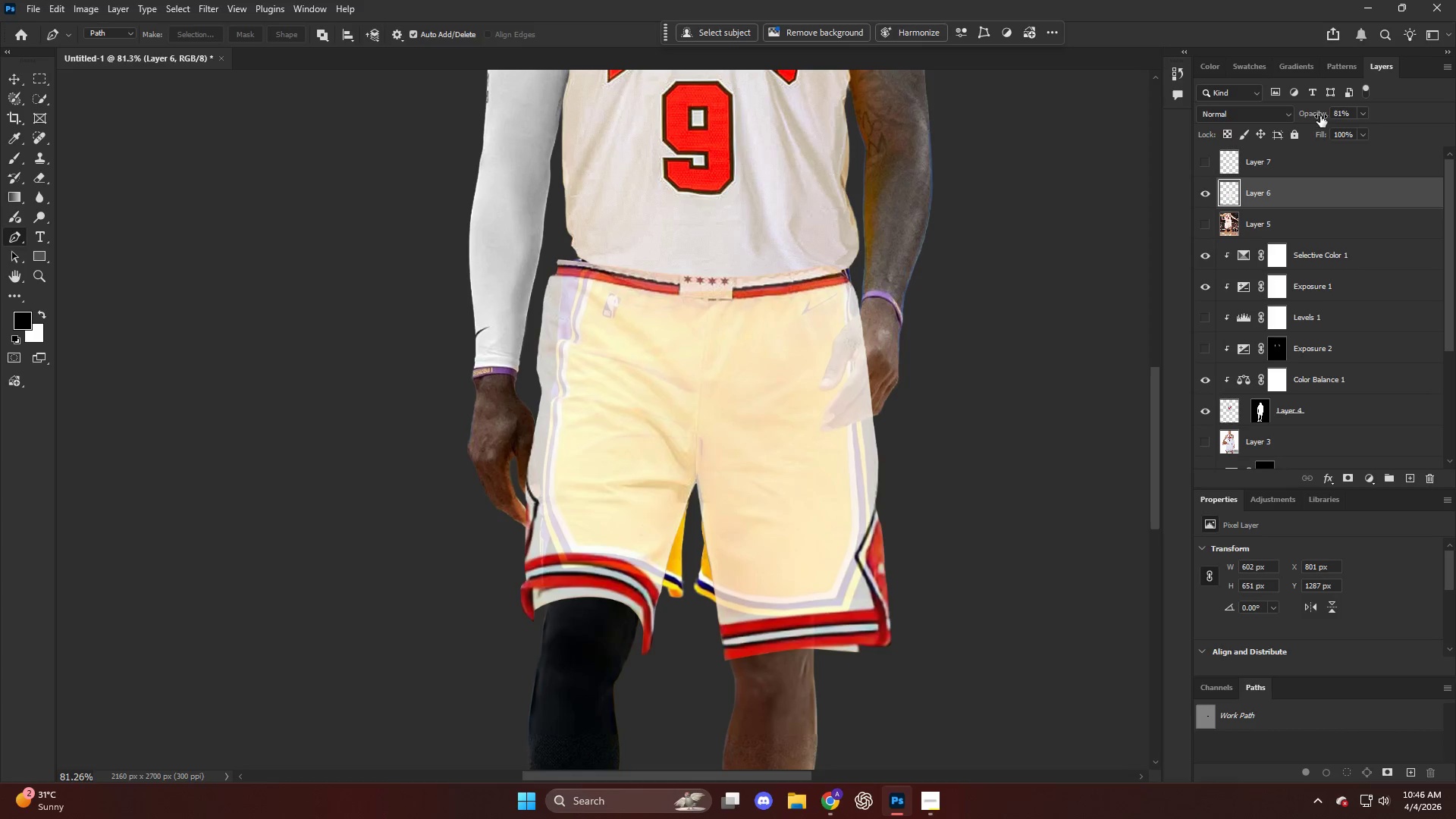 
left_click_drag(start_coordinate=[1322, 116], to_coordinate=[1310, 111])
 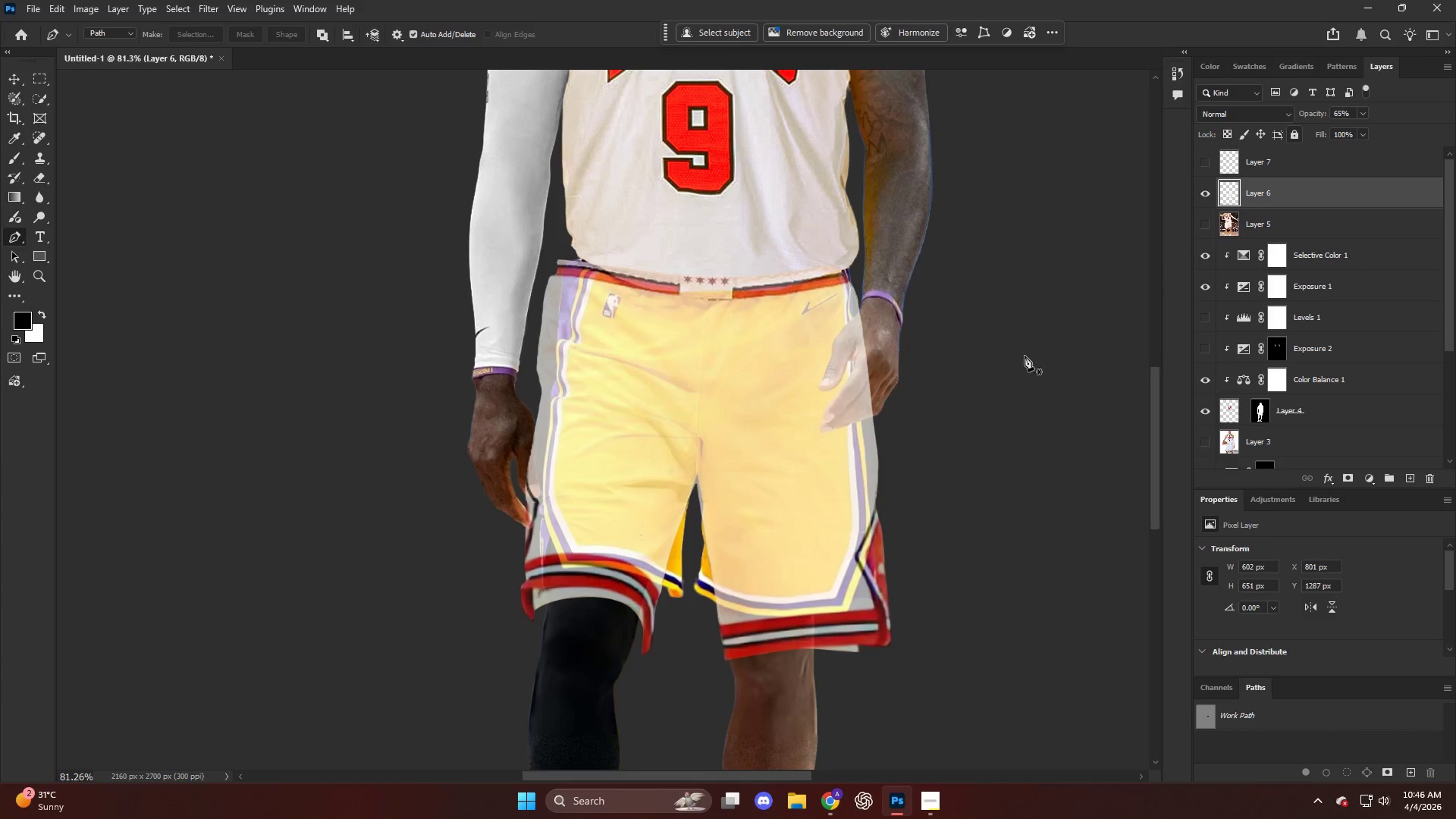 
key(Alt+AltLeft)
 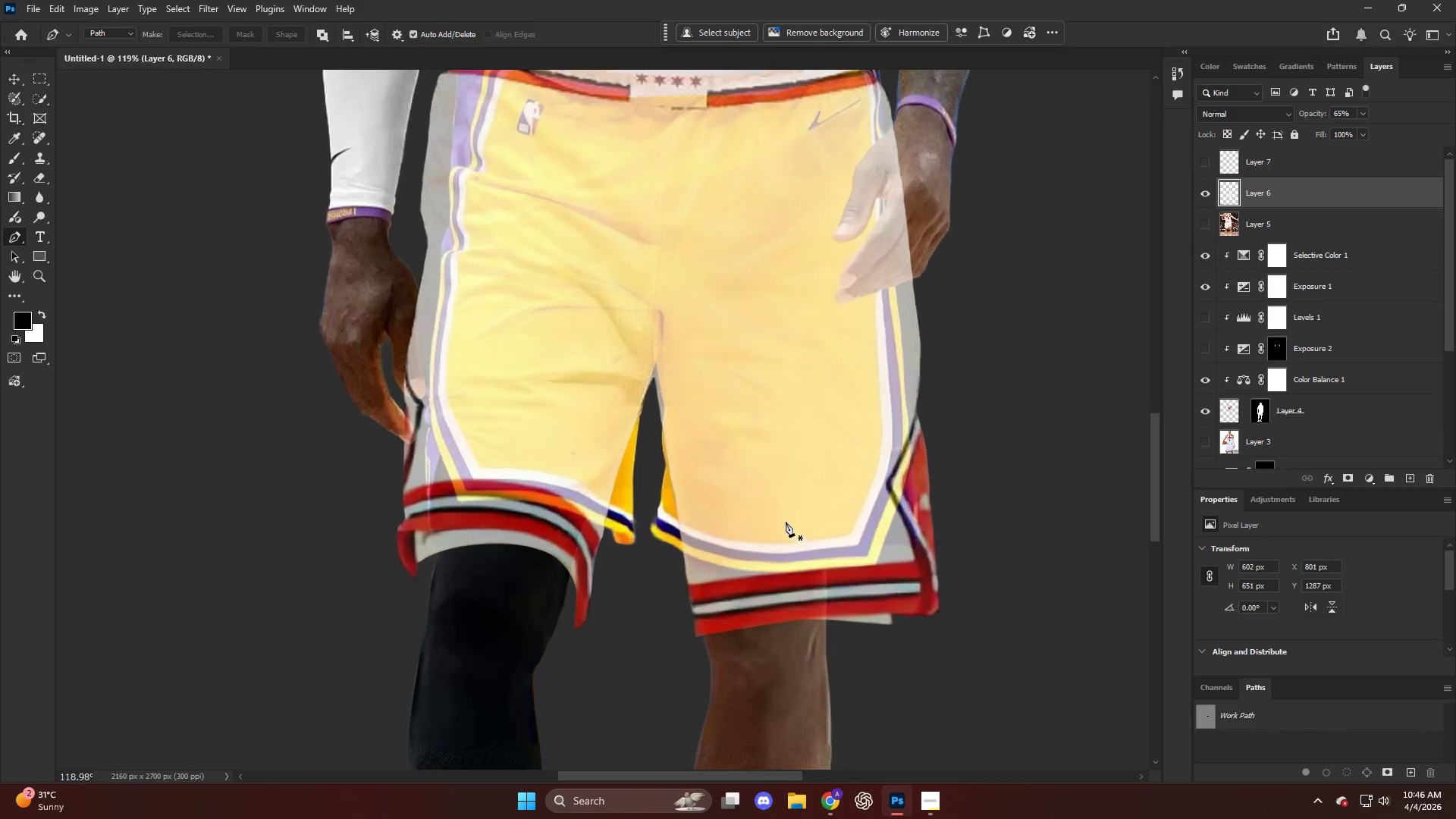 
key(V)
 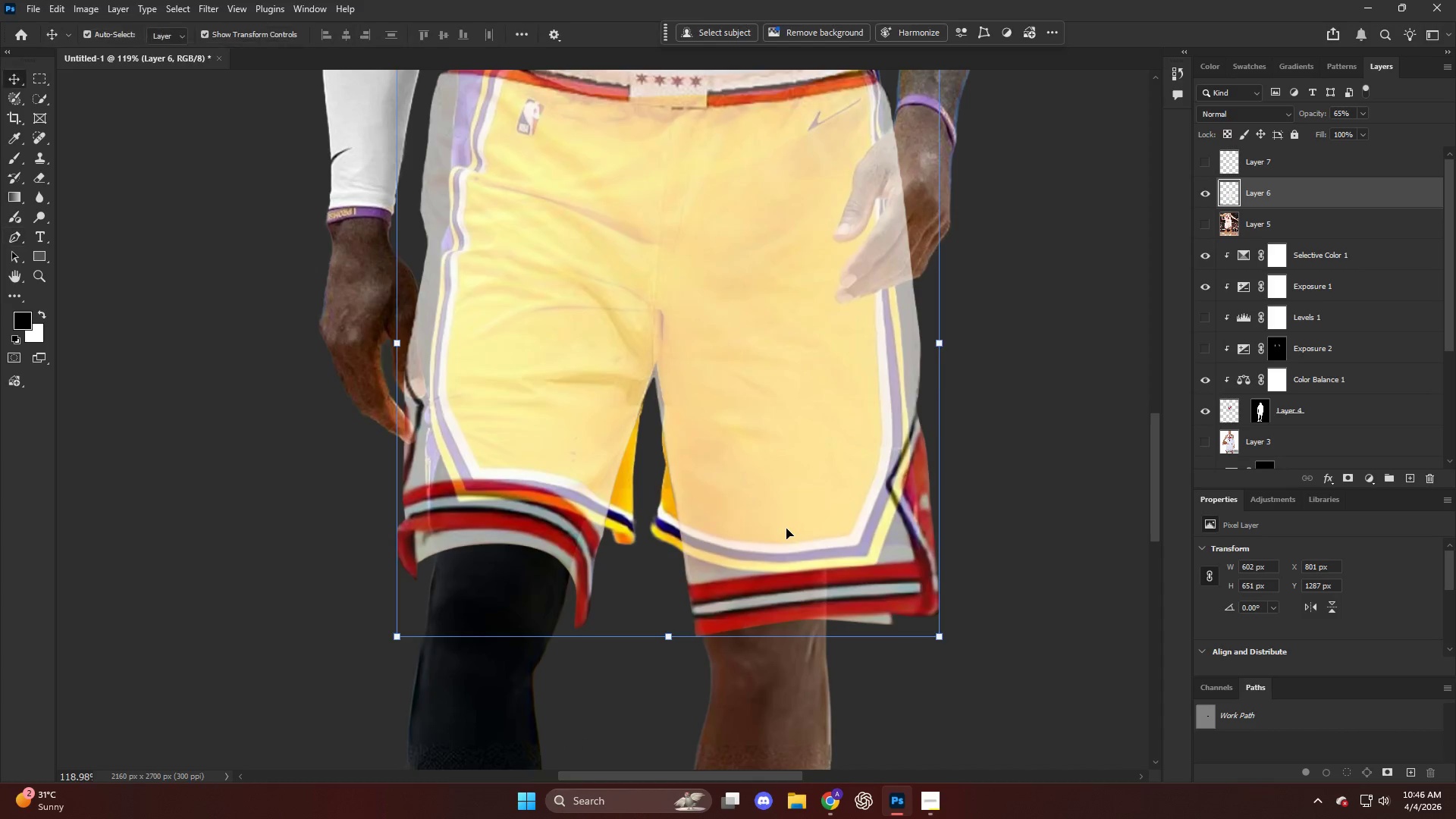 
left_click_drag(start_coordinate=[786, 528], to_coordinate=[809, 531])
 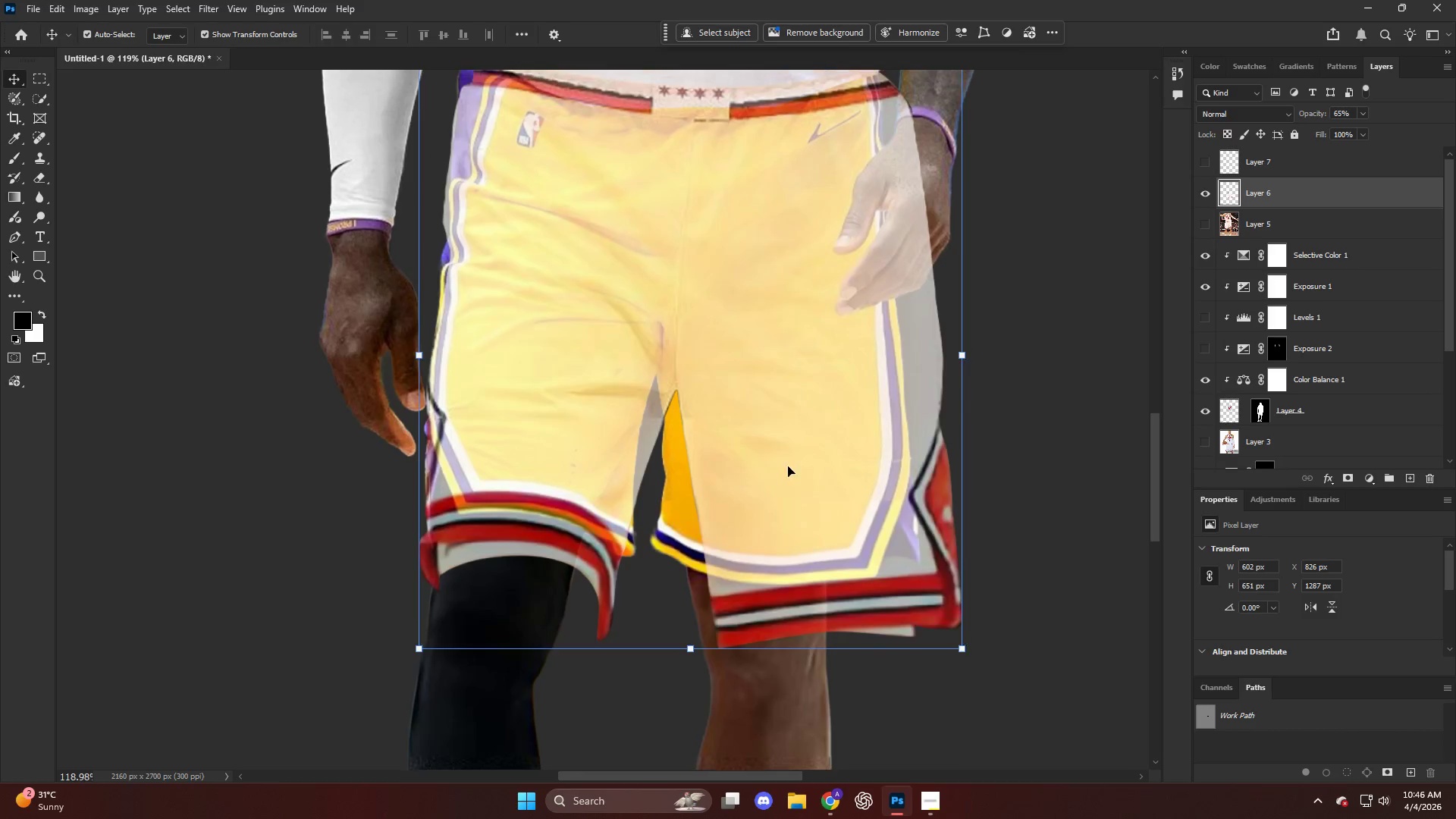 
scroll: coordinate [785, 521], scroll_direction: down, amount: 1.0
 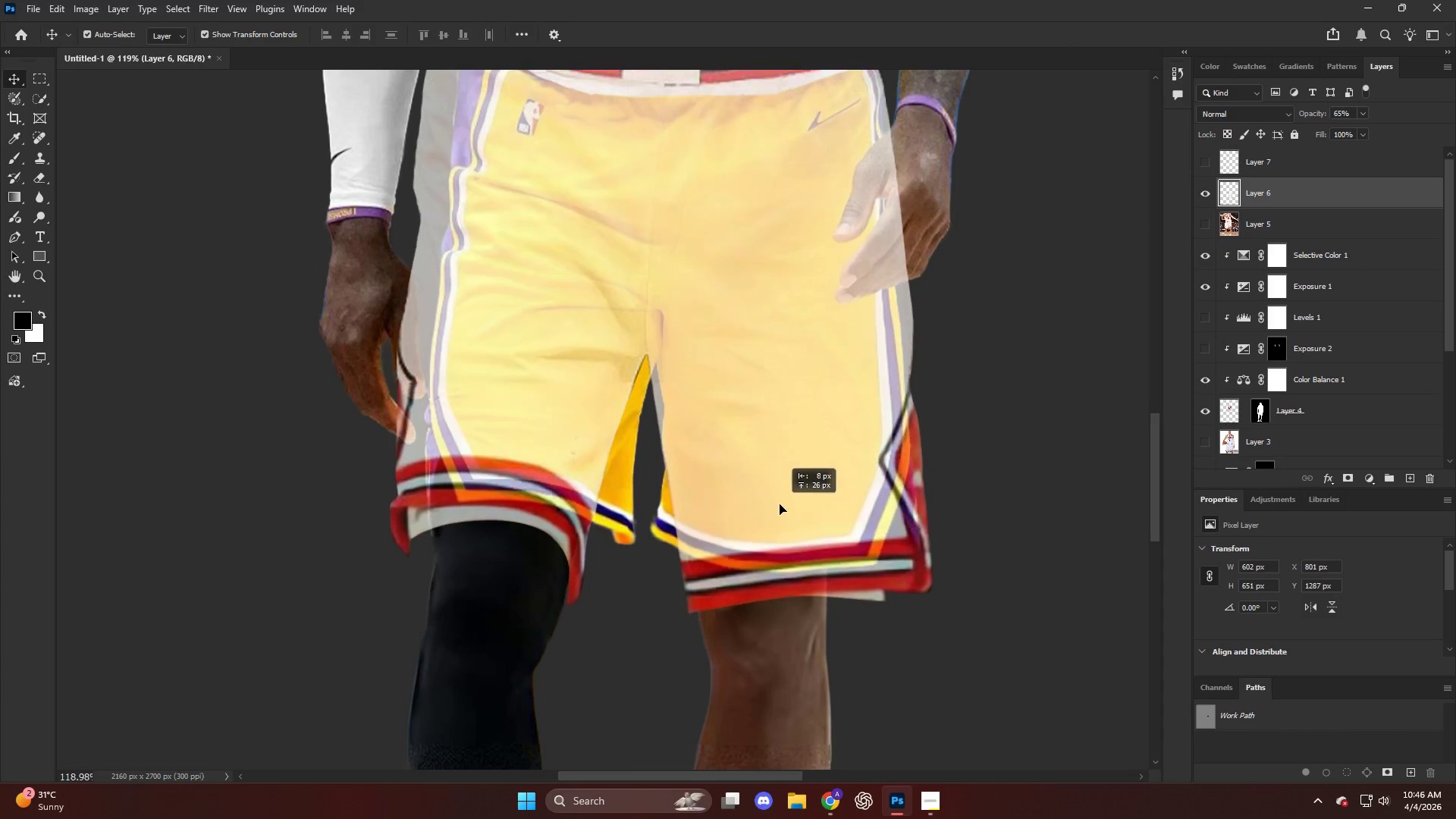 
left_click_drag(start_coordinate=[752, 308], to_coordinate=[745, 297])
 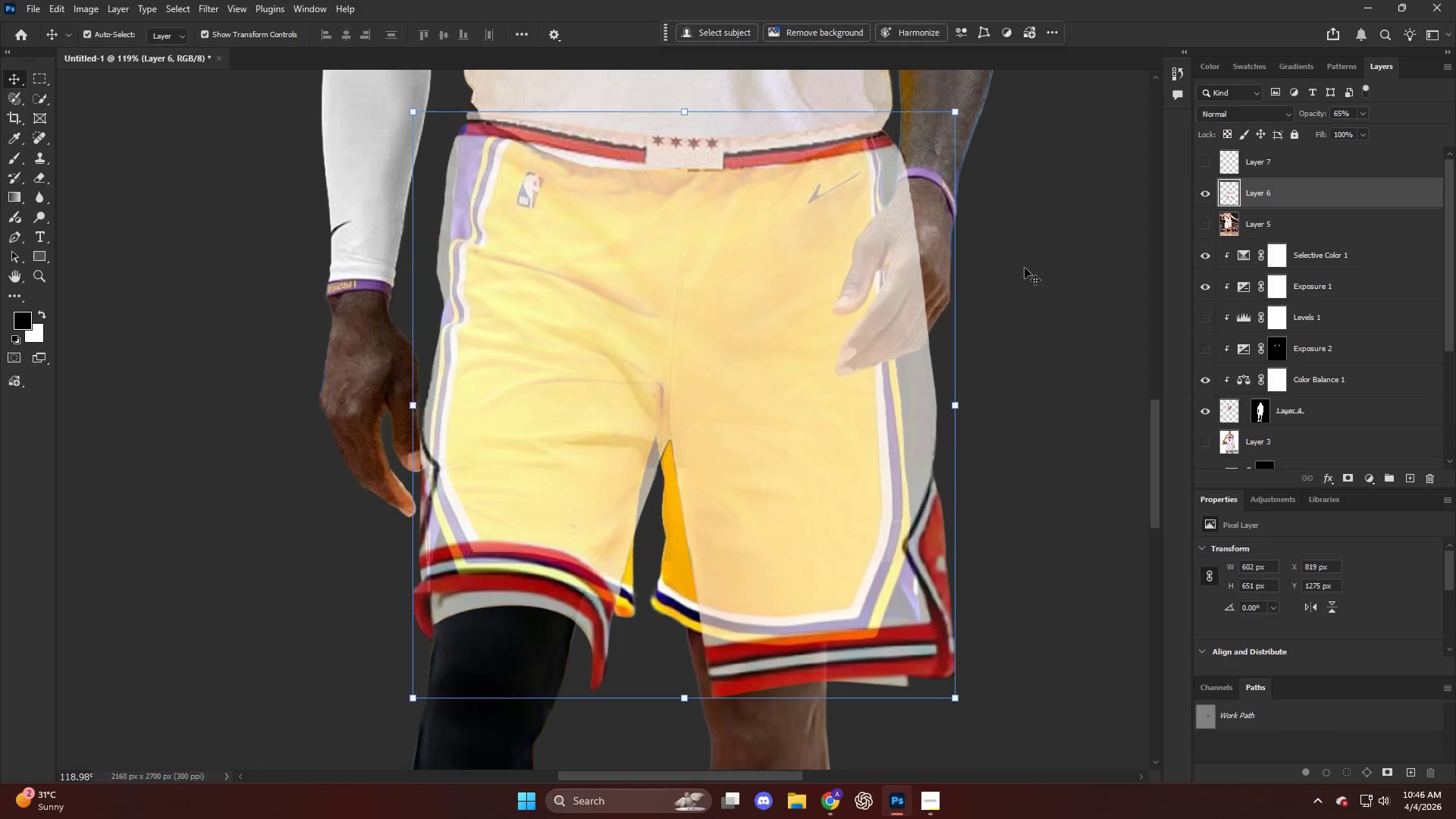 
scroll: coordinate [788, 462], scroll_direction: up, amount: 6.0
 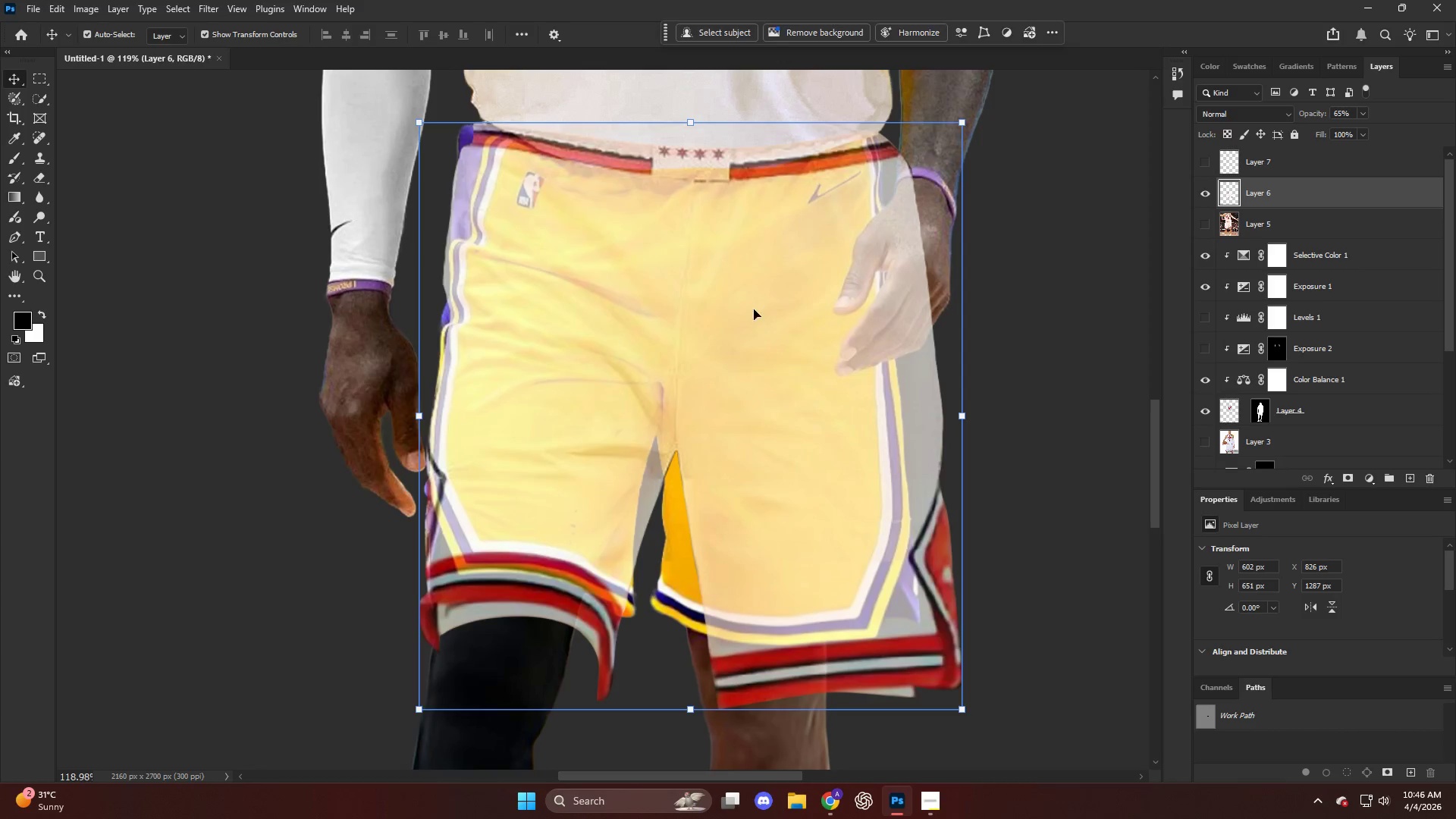 
left_click_drag(start_coordinate=[1025, 270], to_coordinate=[1025, 281])
 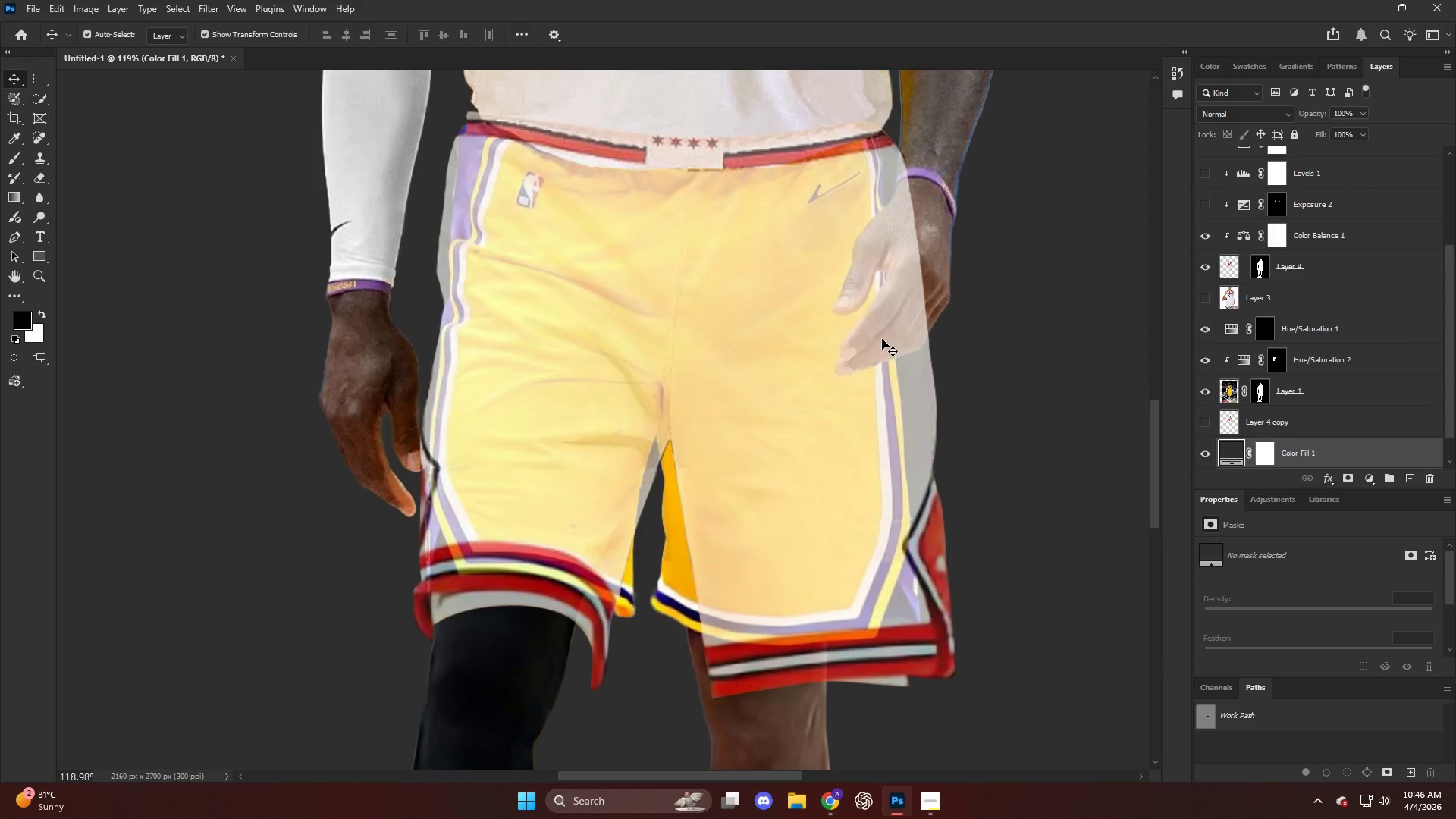 
key(Control+T)
 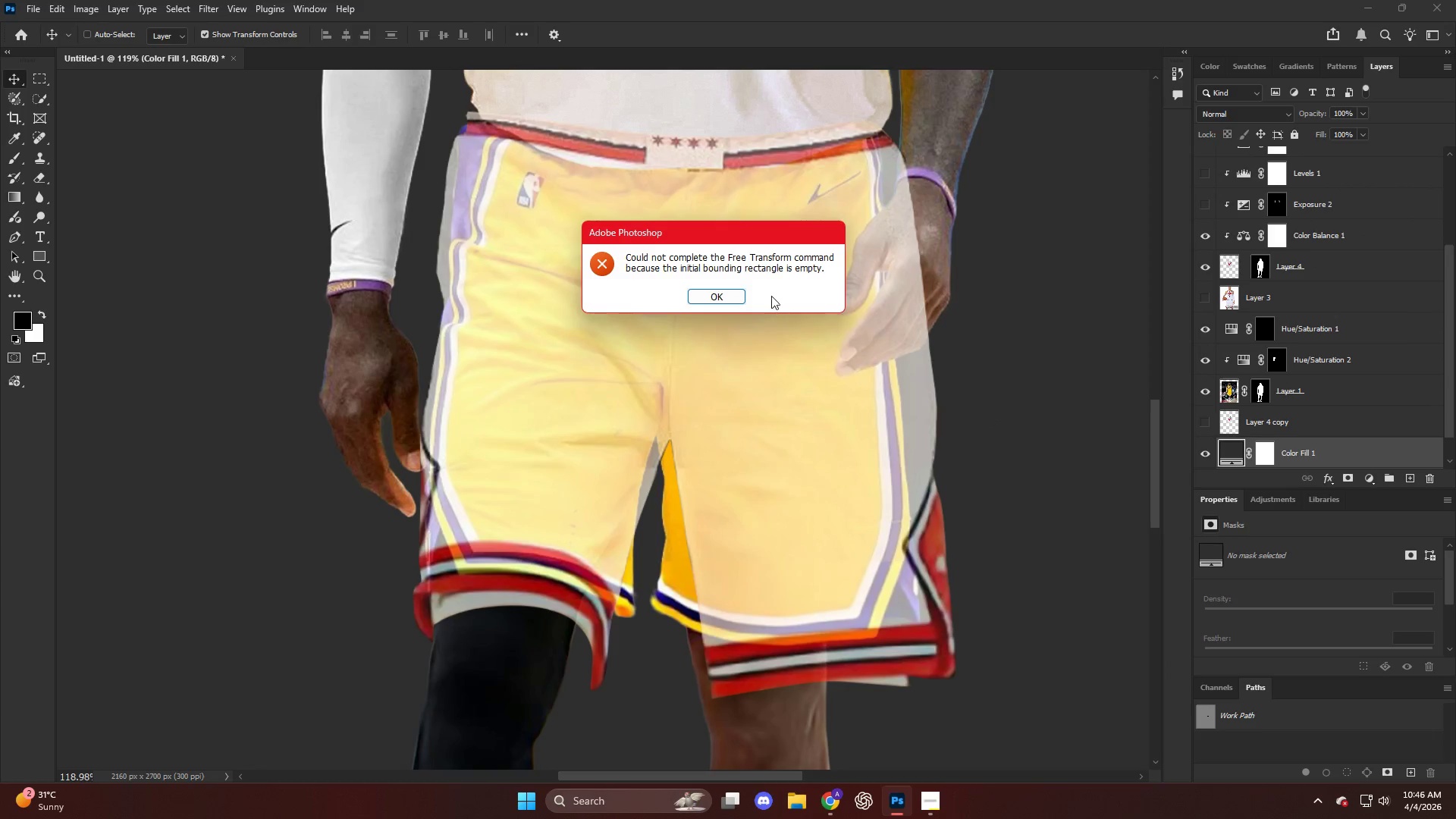 
key(Escape)
 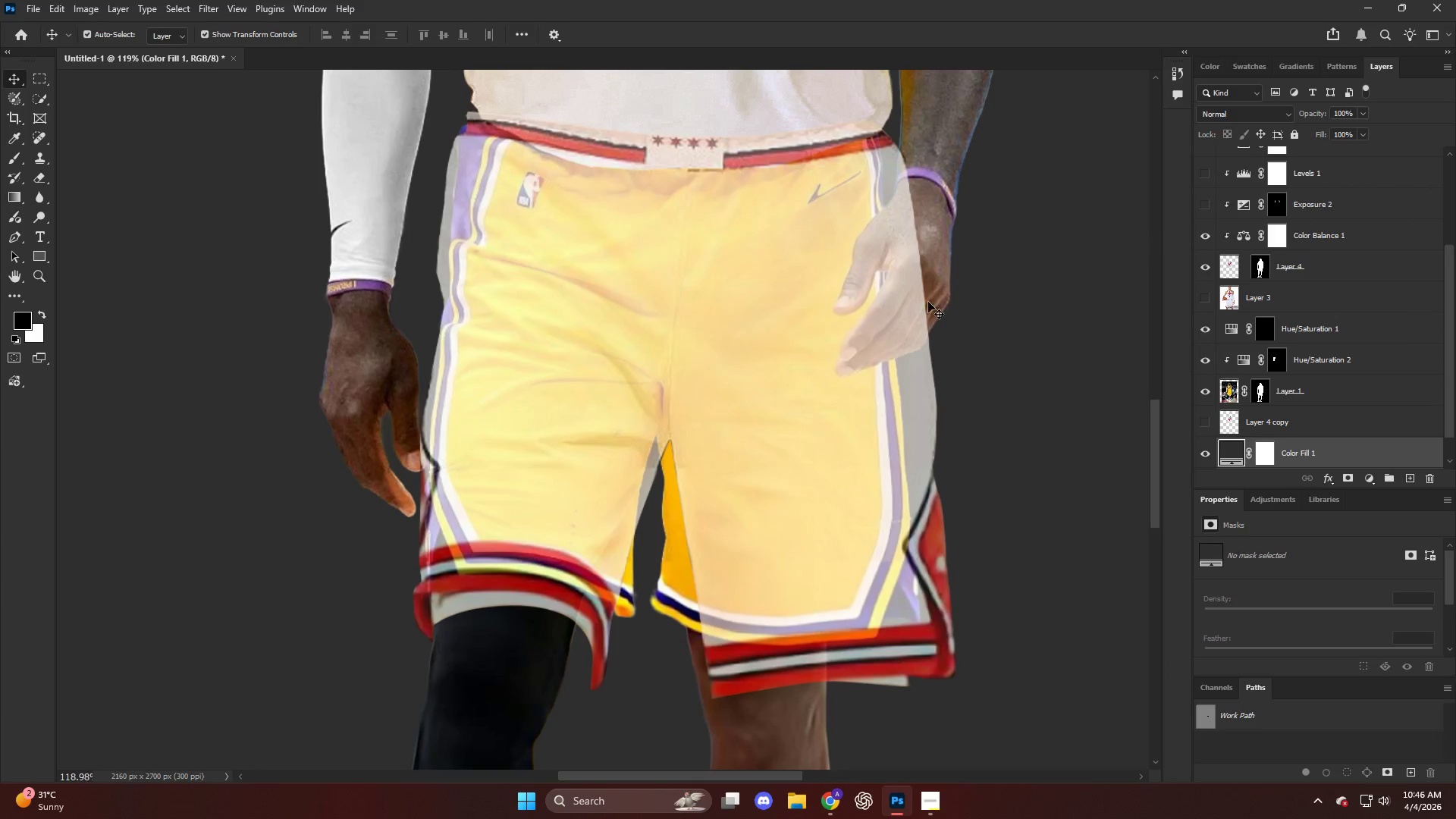 
key(V)
 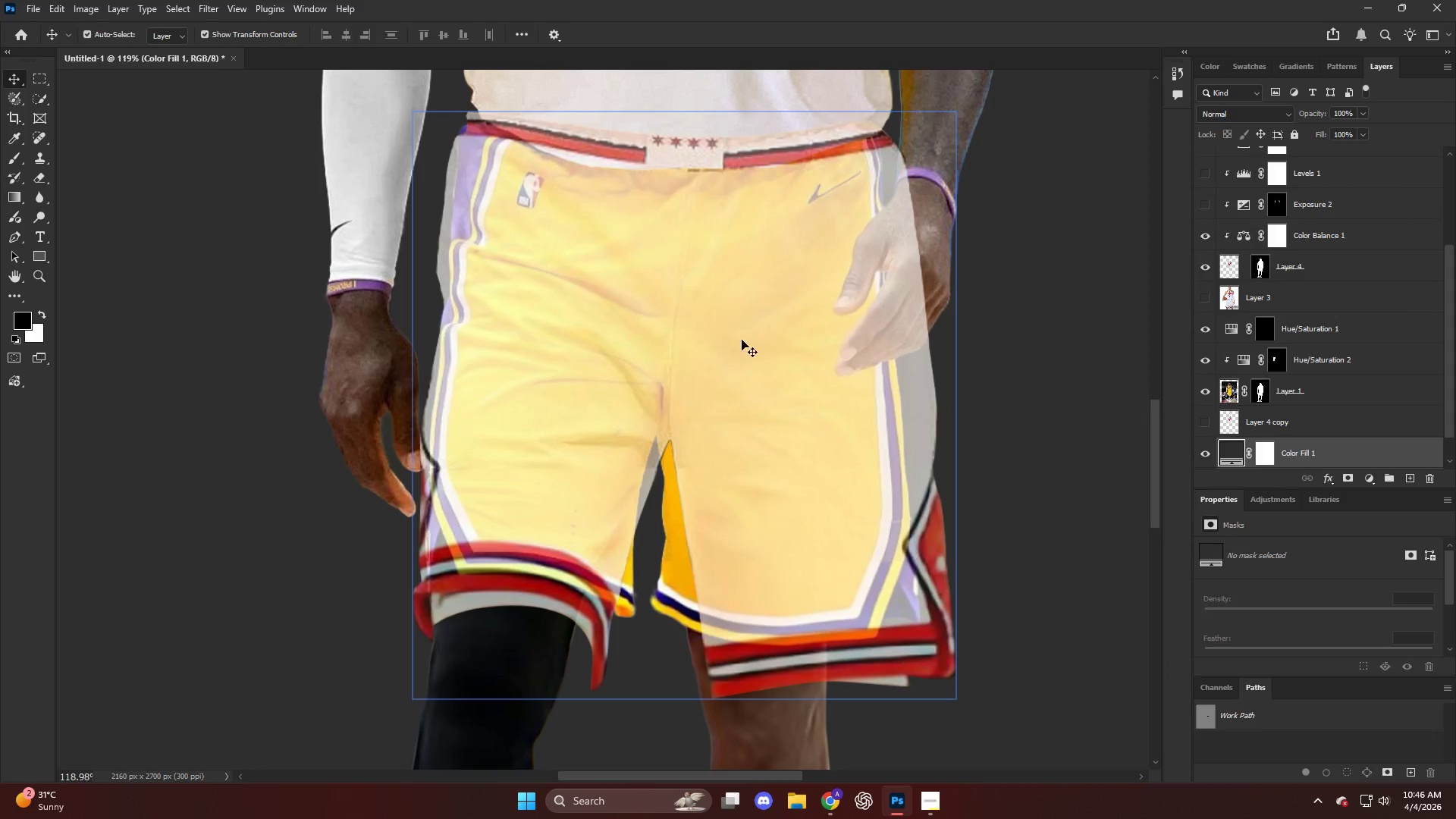 
left_click([764, 337])
 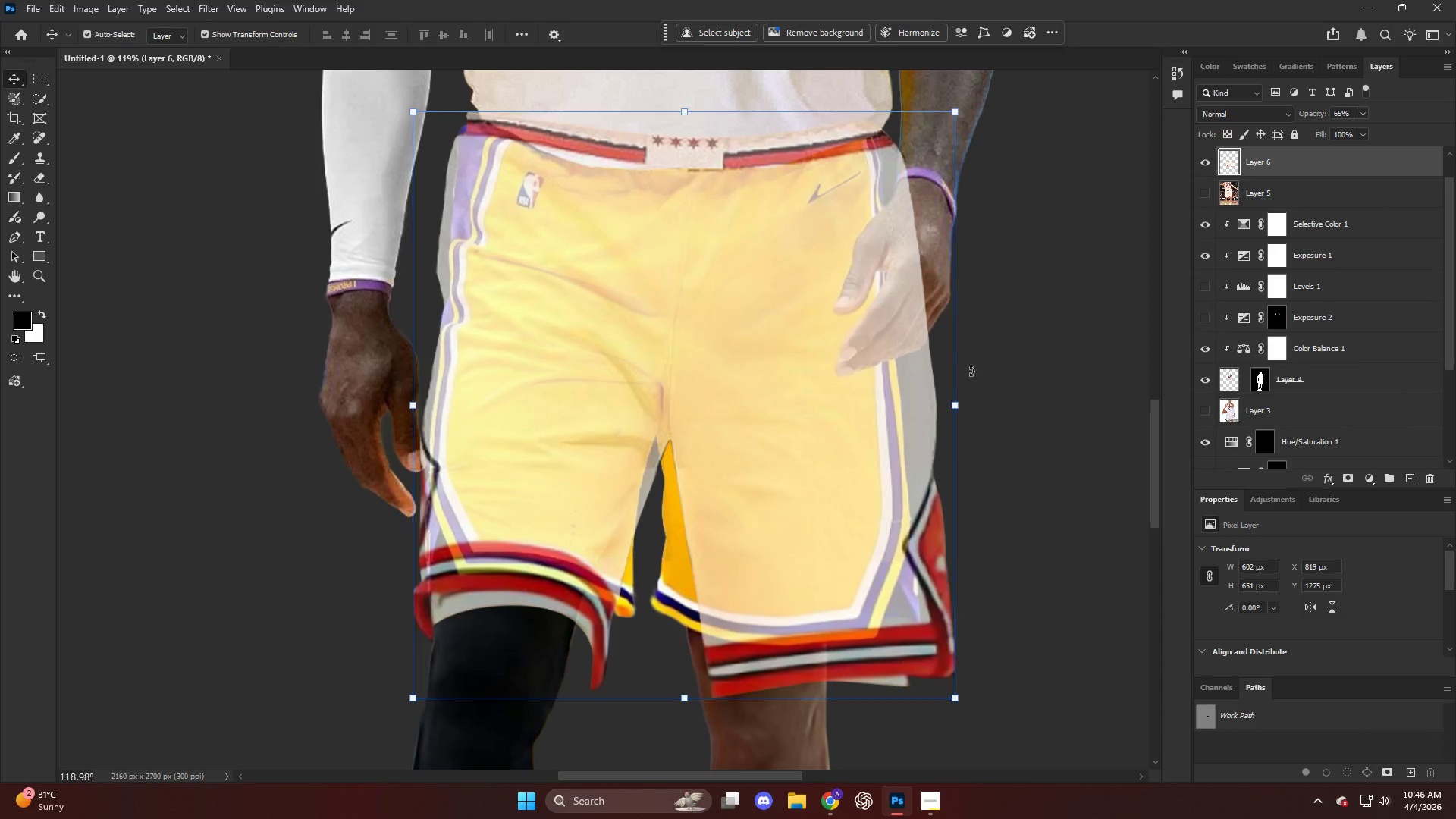 
key(Control+T)
 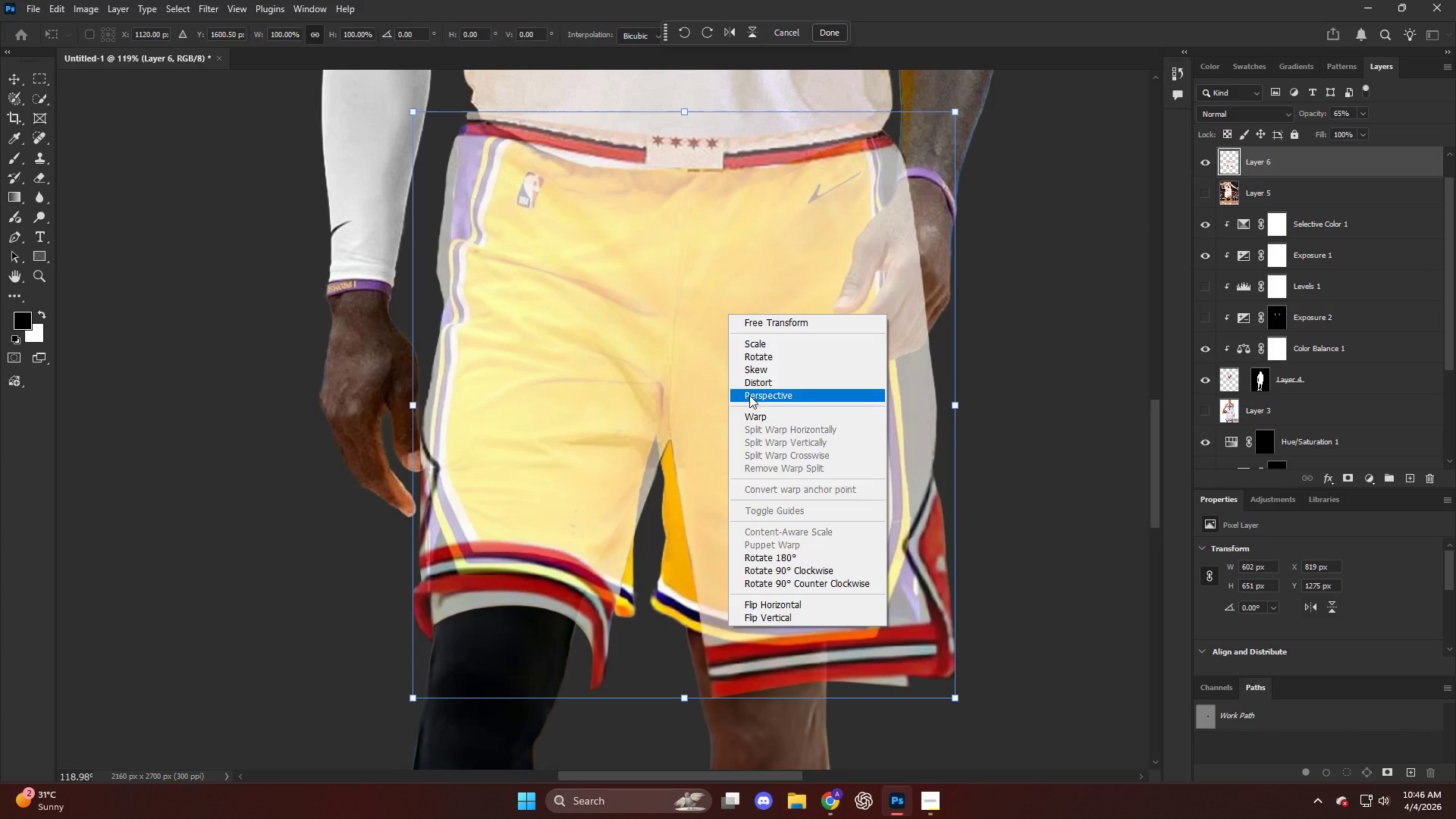 
left_click([755, 410])
 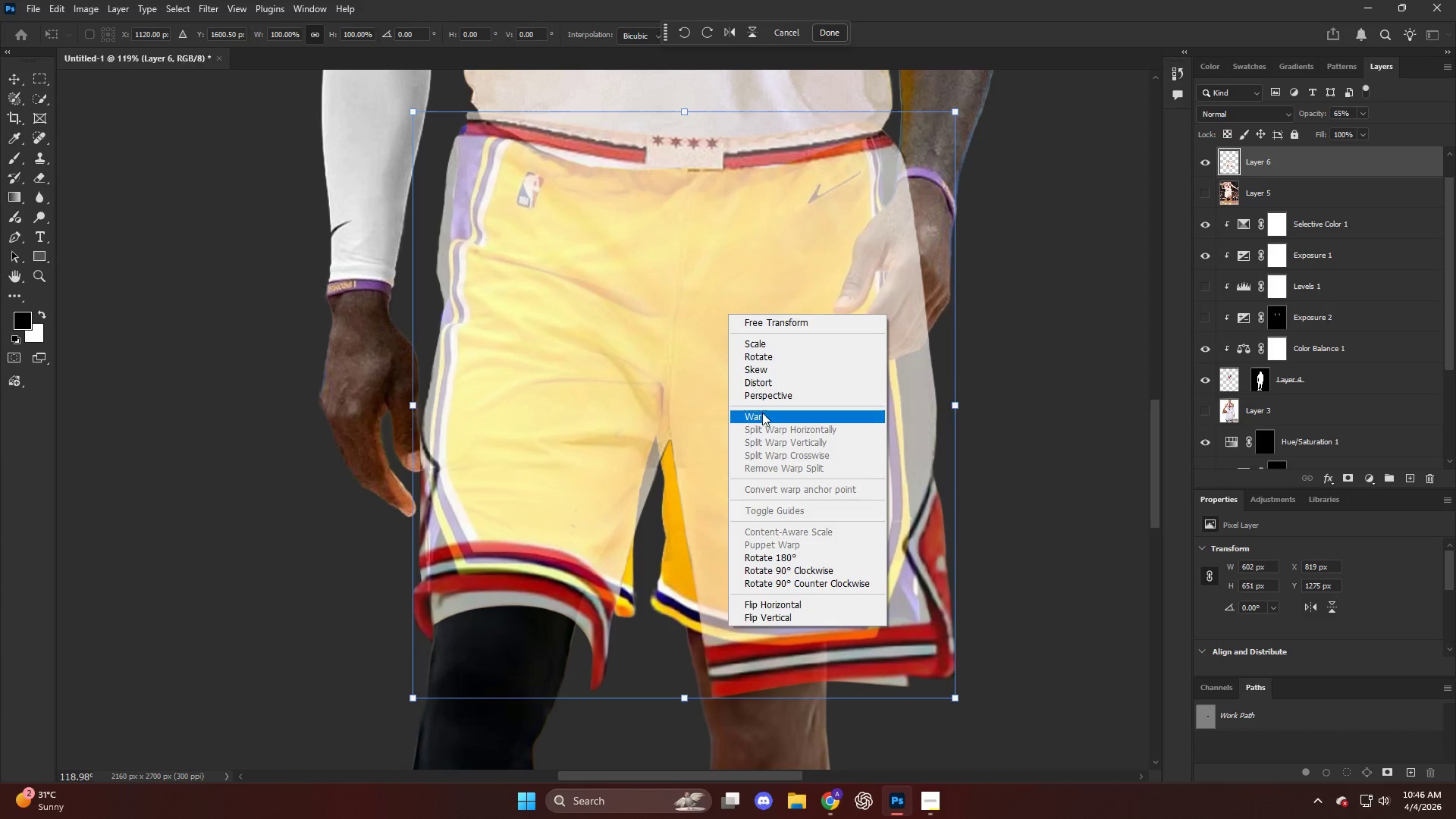 
double_click([763, 414])
 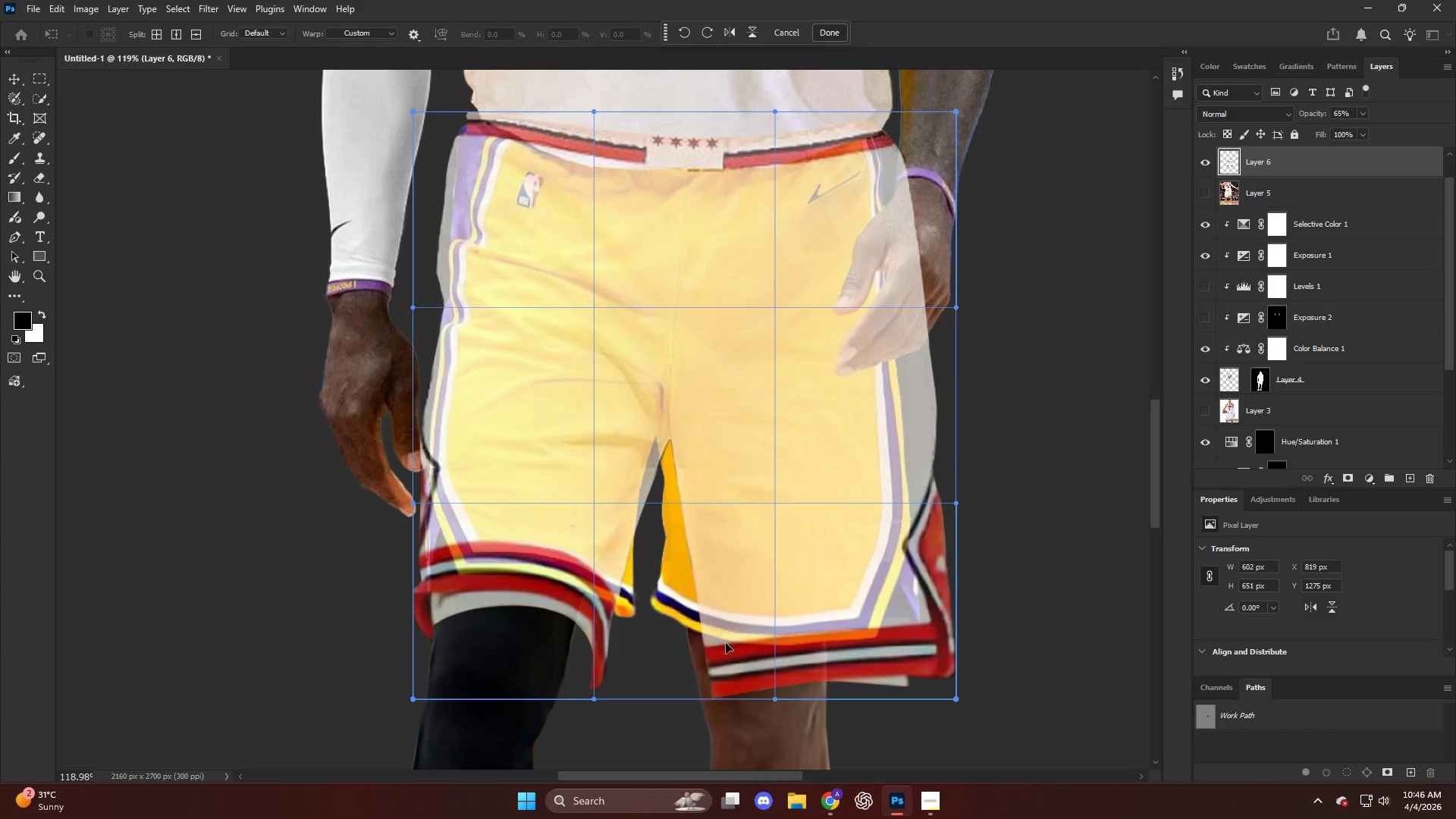 
left_click_drag(start_coordinate=[728, 651], to_coordinate=[703, 624])
 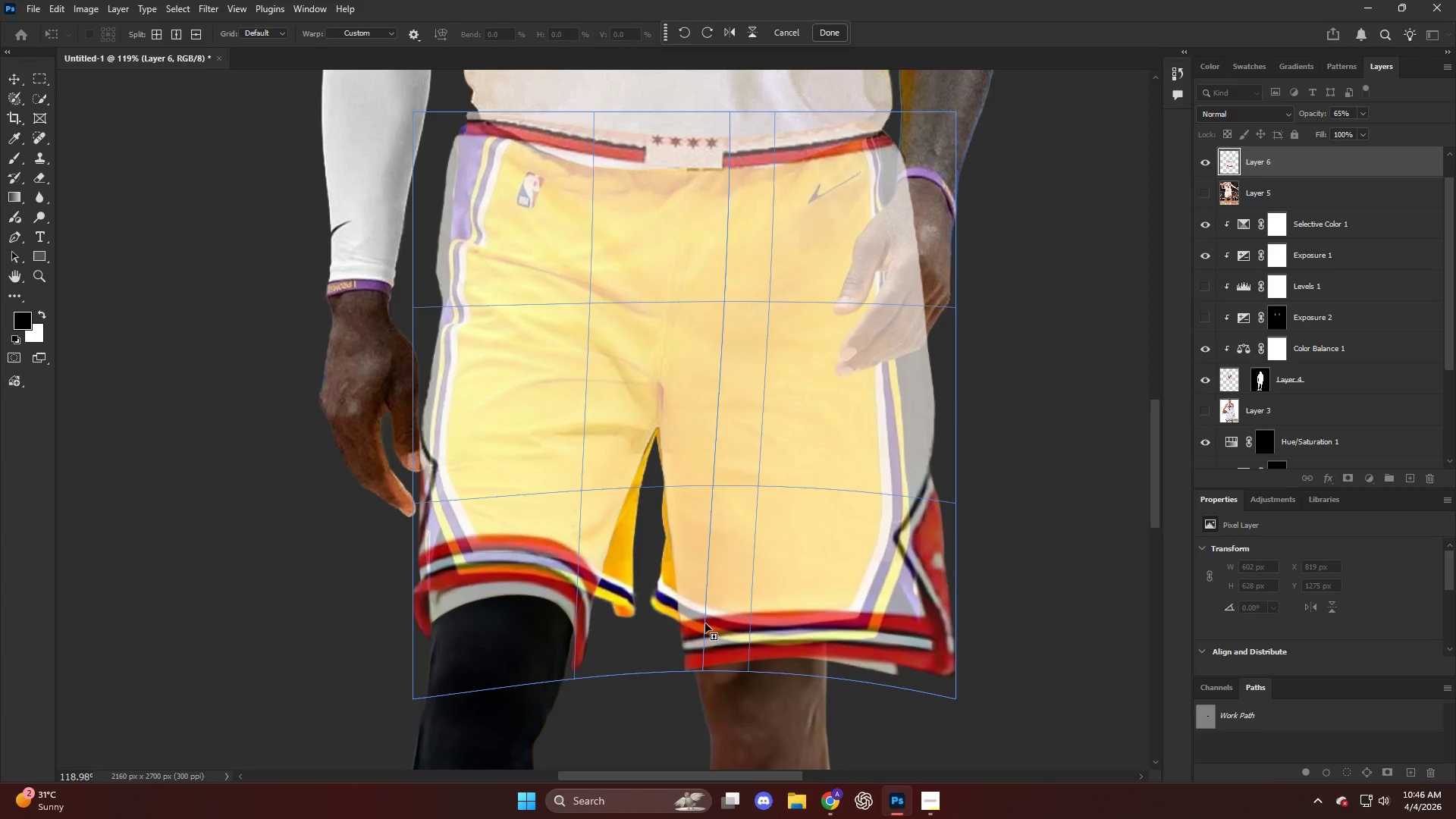 
key(Control+ControlLeft)
 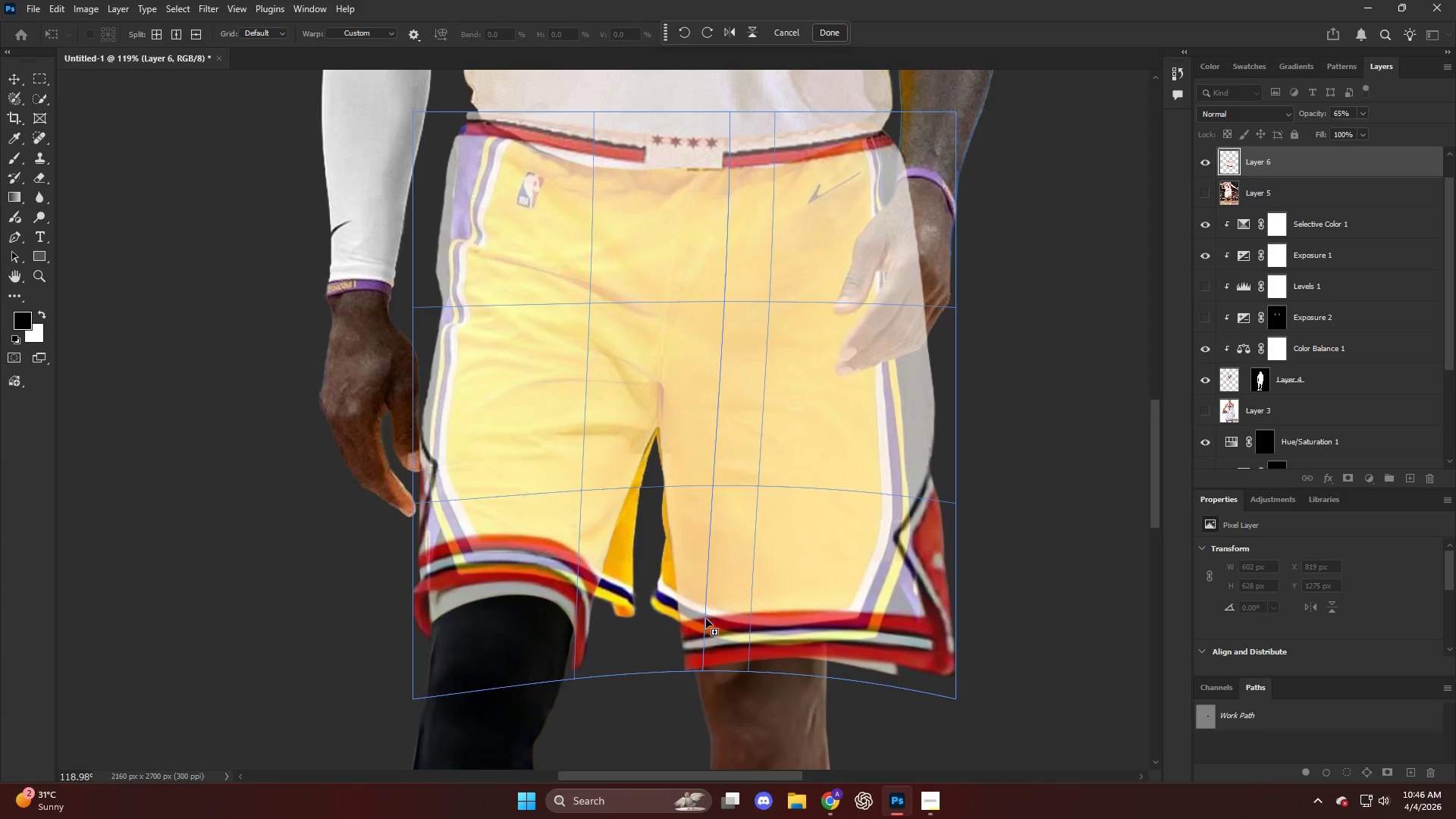 
key(Control+Z)
 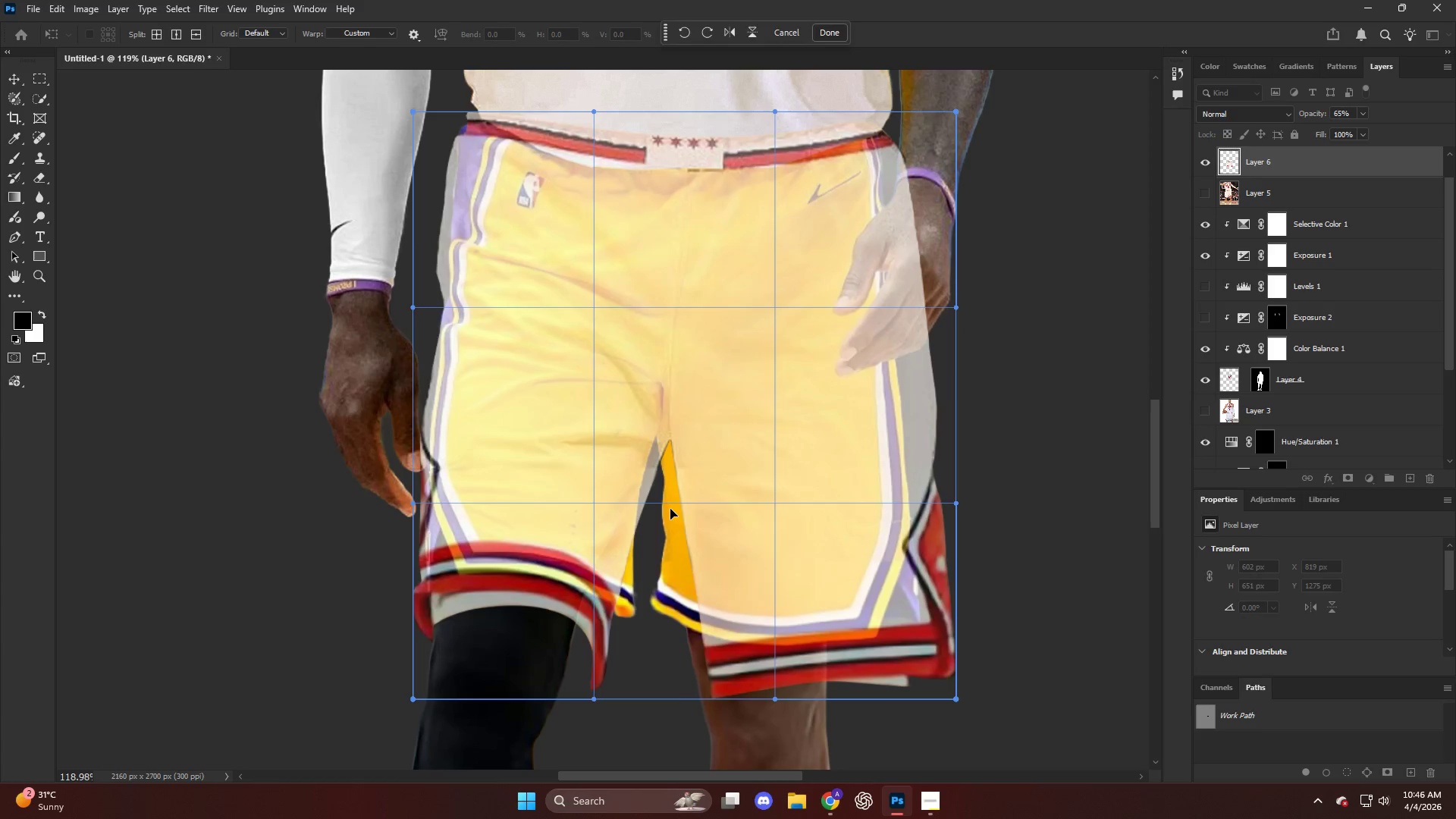 
key(NumpadEnter)
 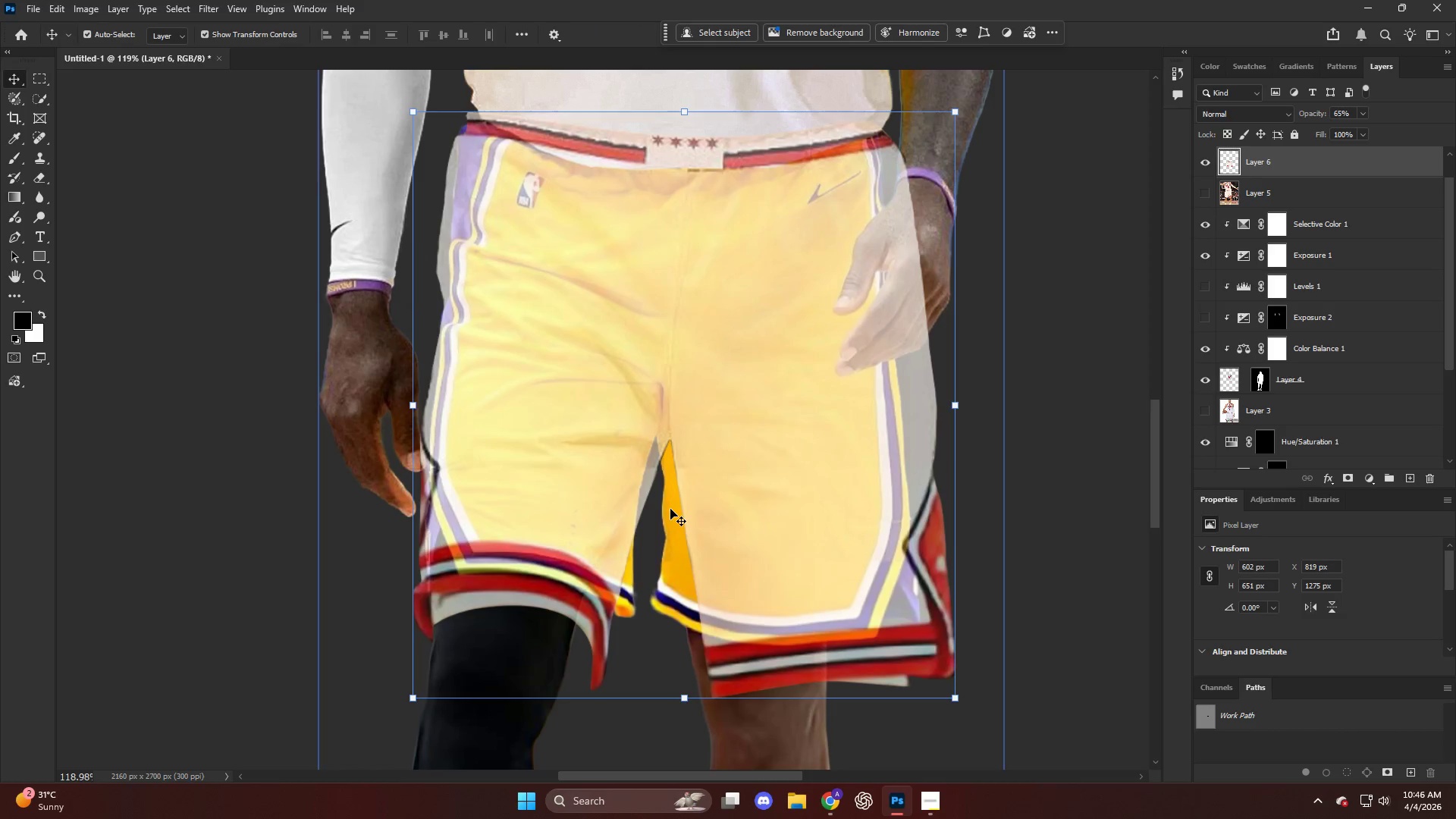 
scroll: coordinate [670, 509], scroll_direction: up, amount: 4.0
 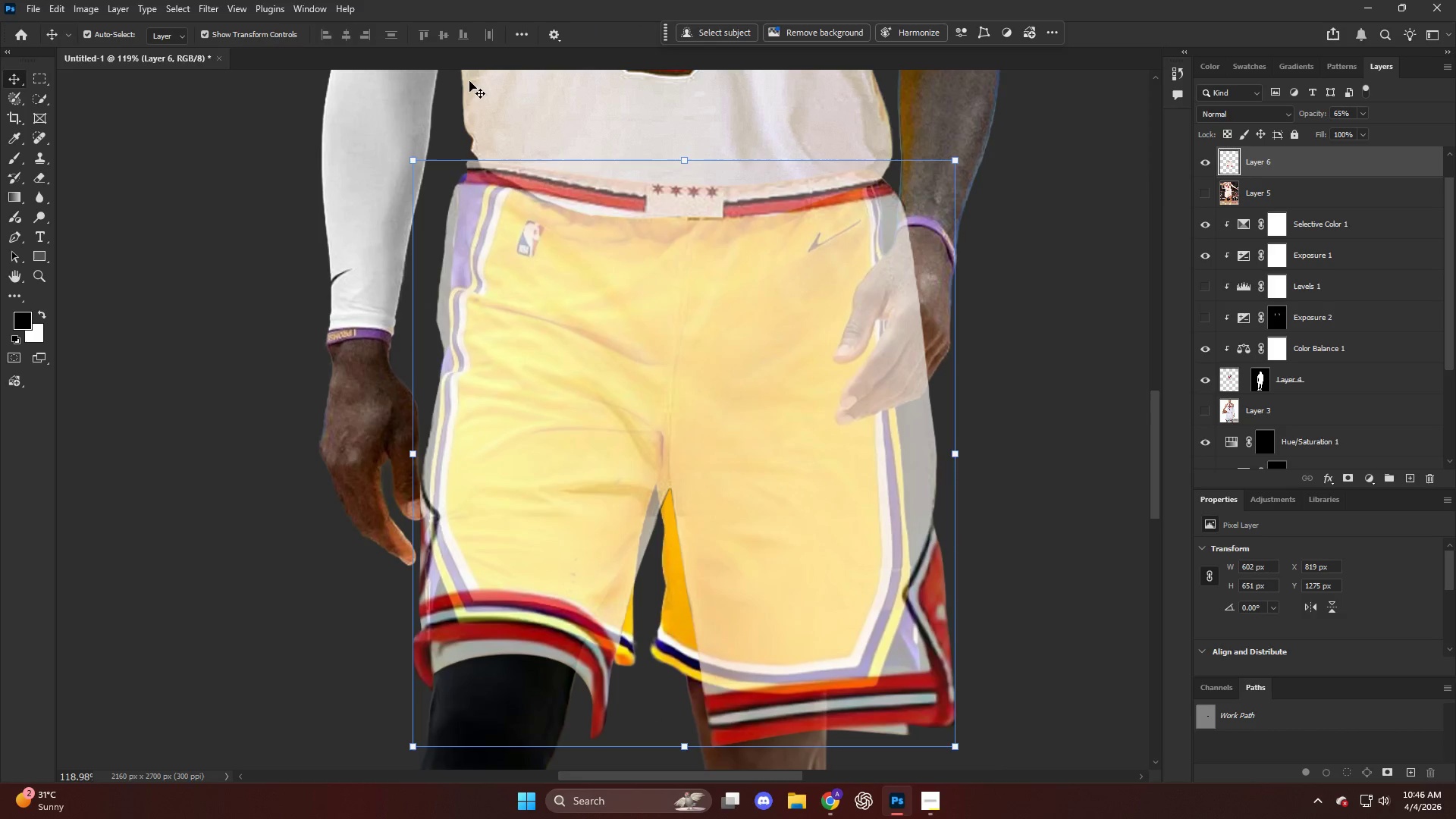 
left_click([1257, 155])
 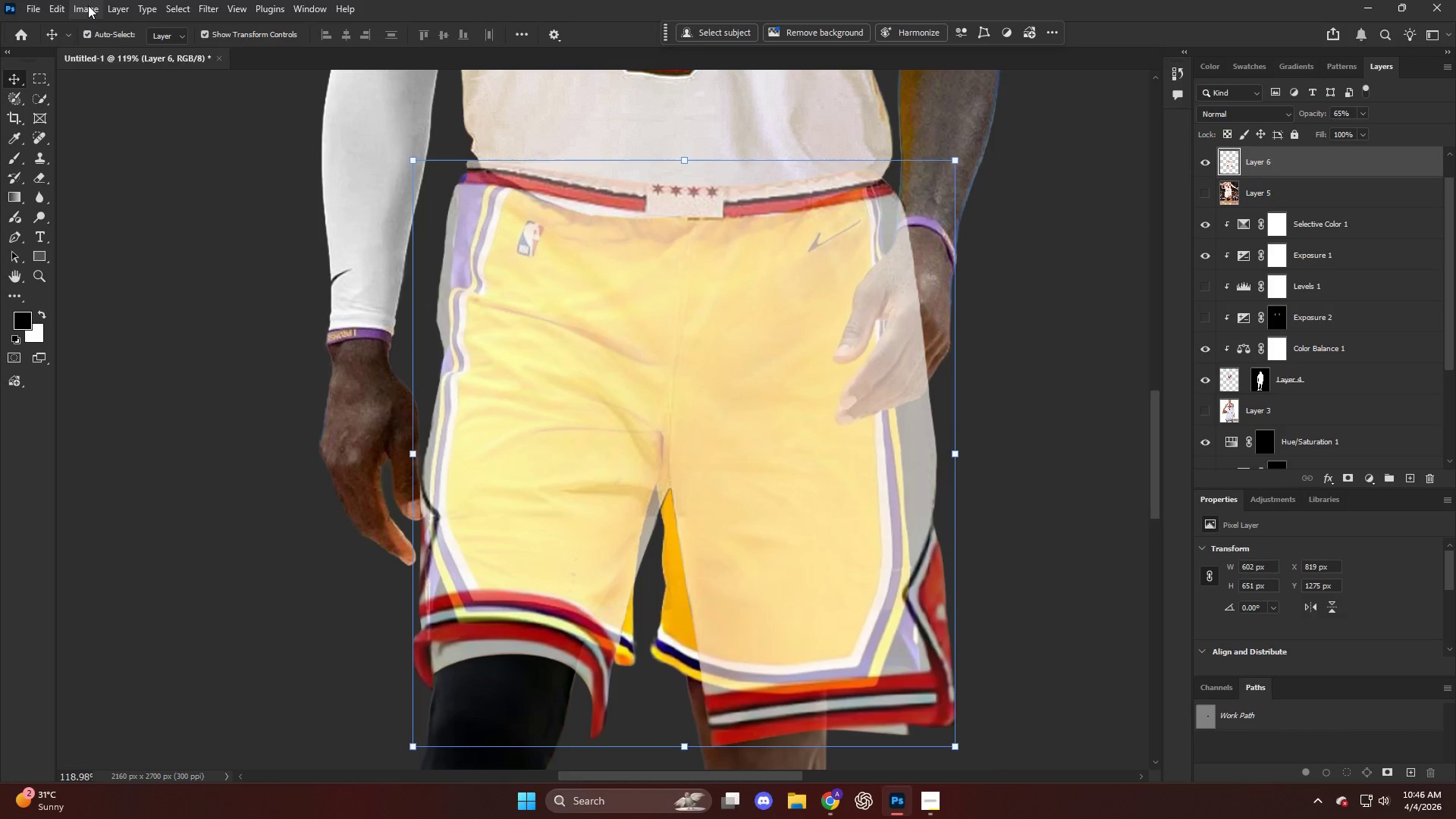 
left_click([88, 5])
 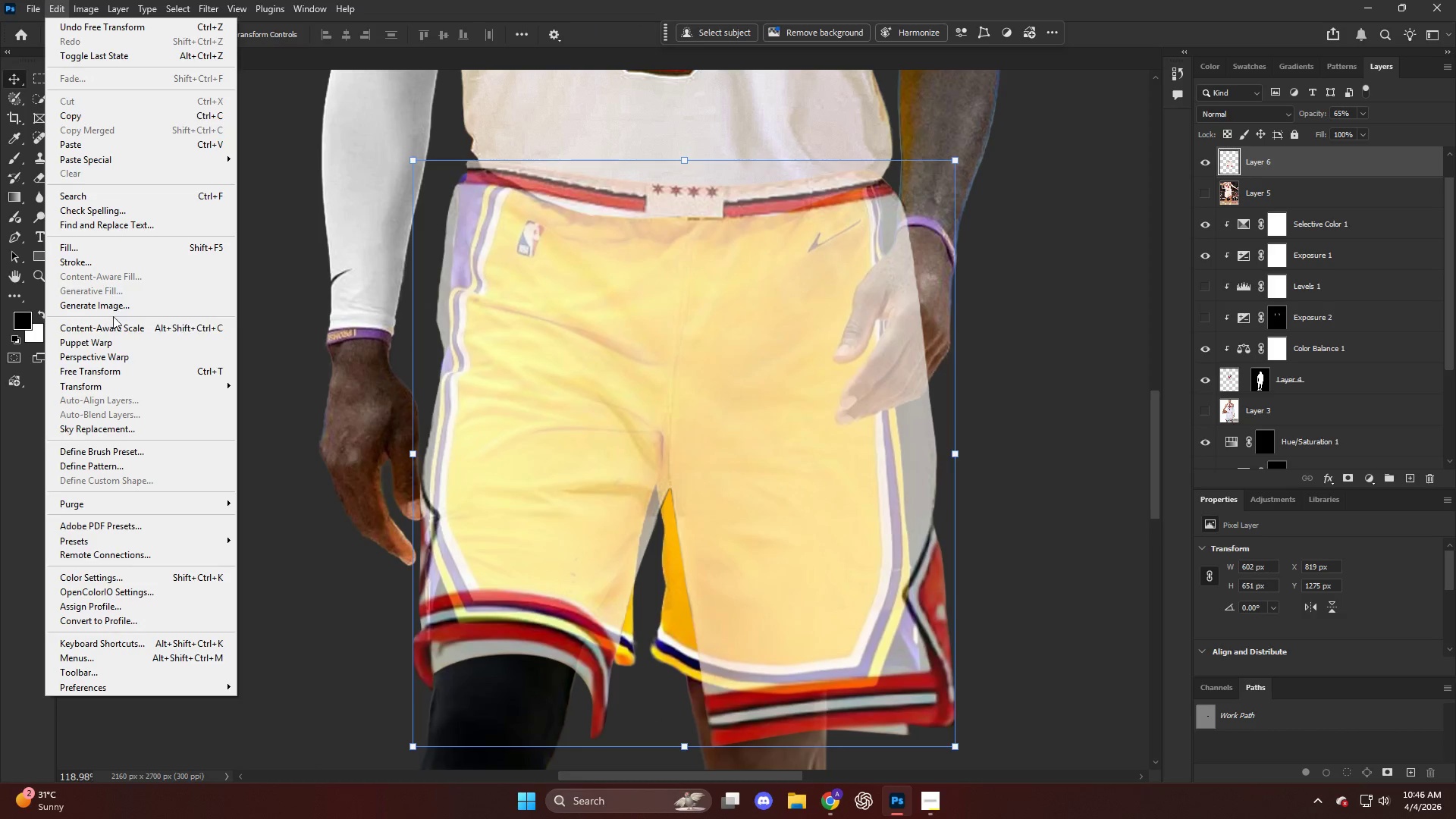 
left_click([115, 345])
 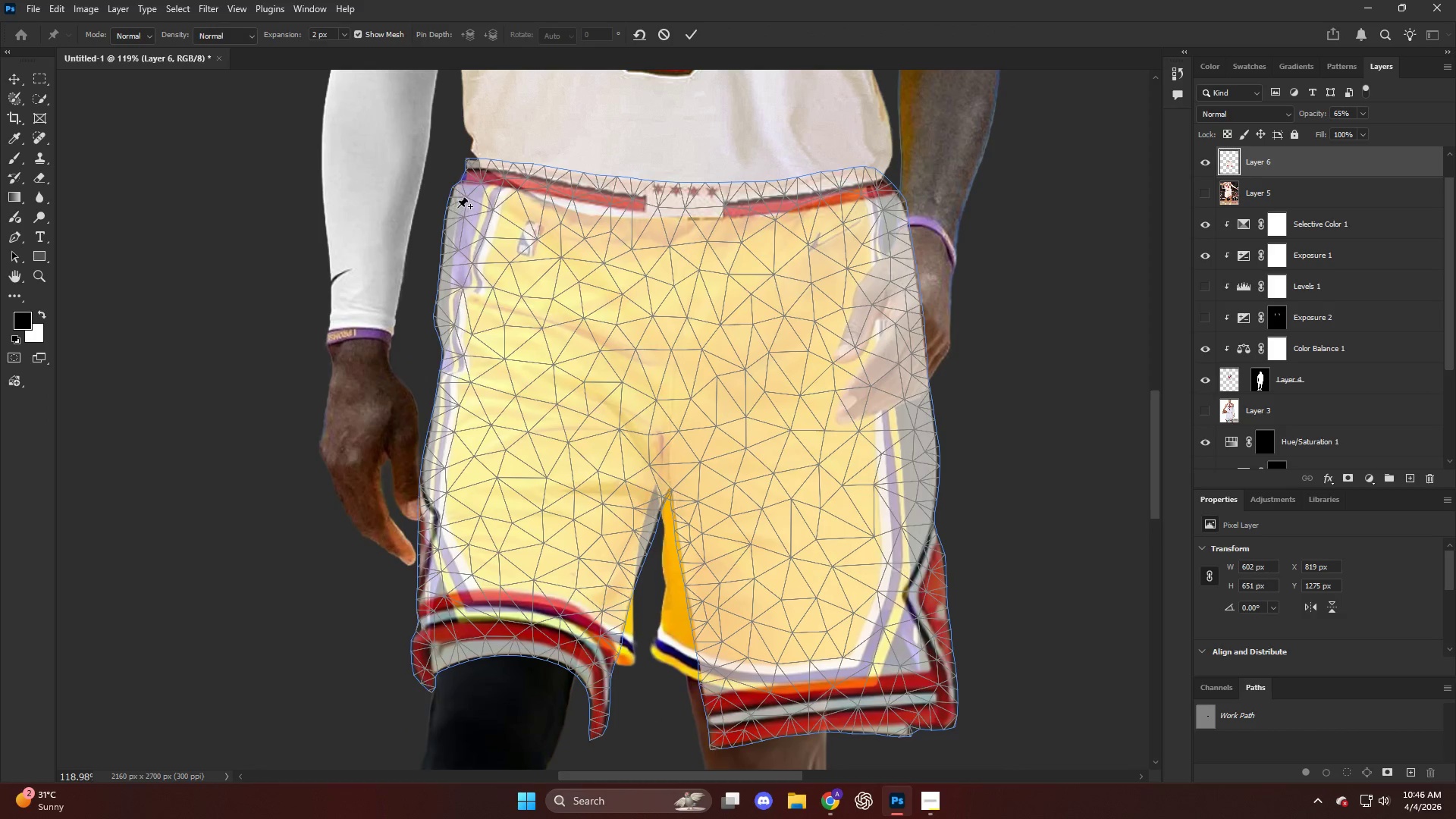 
left_click([460, 207])
 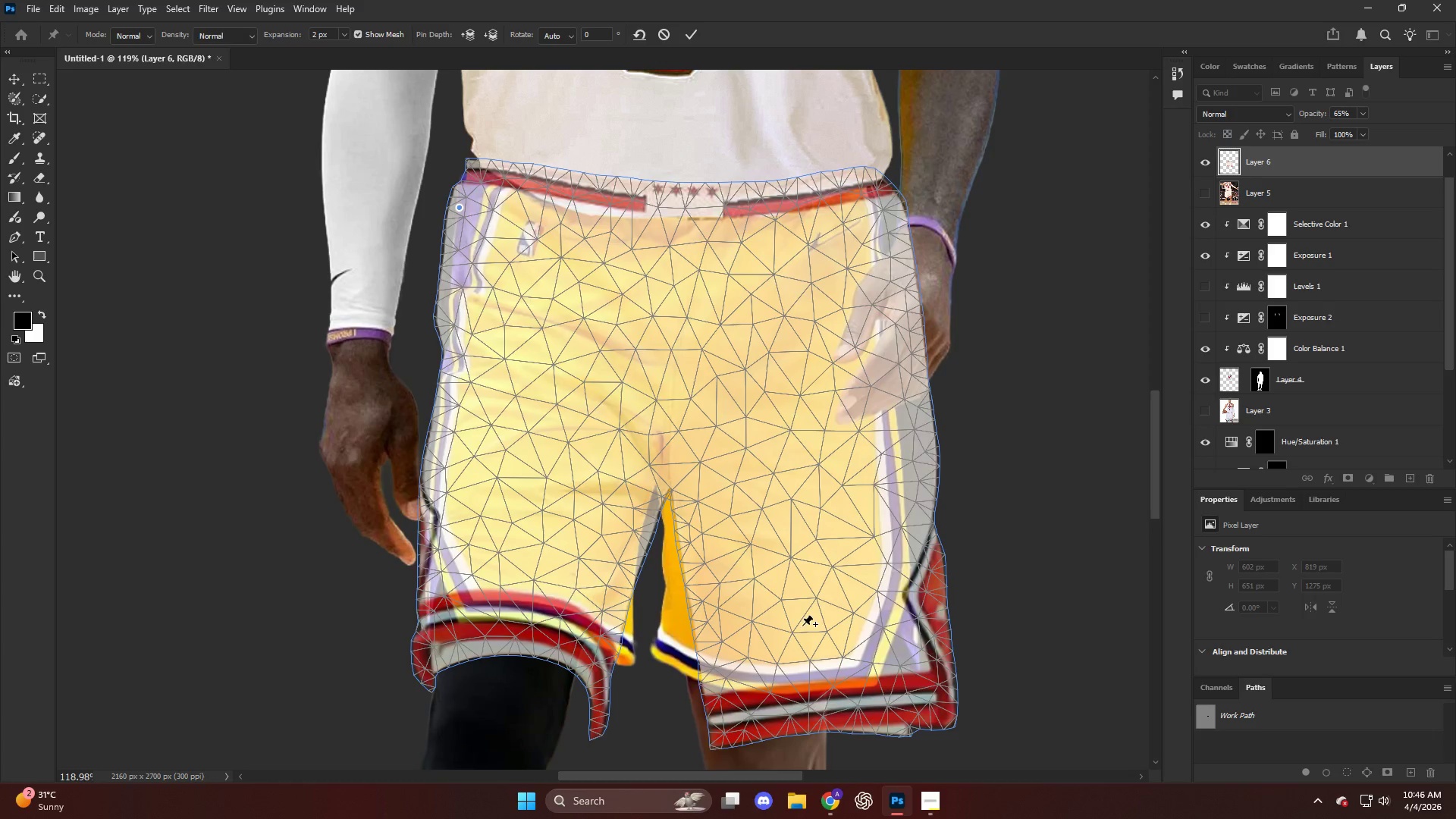 
double_click([795, 336])
 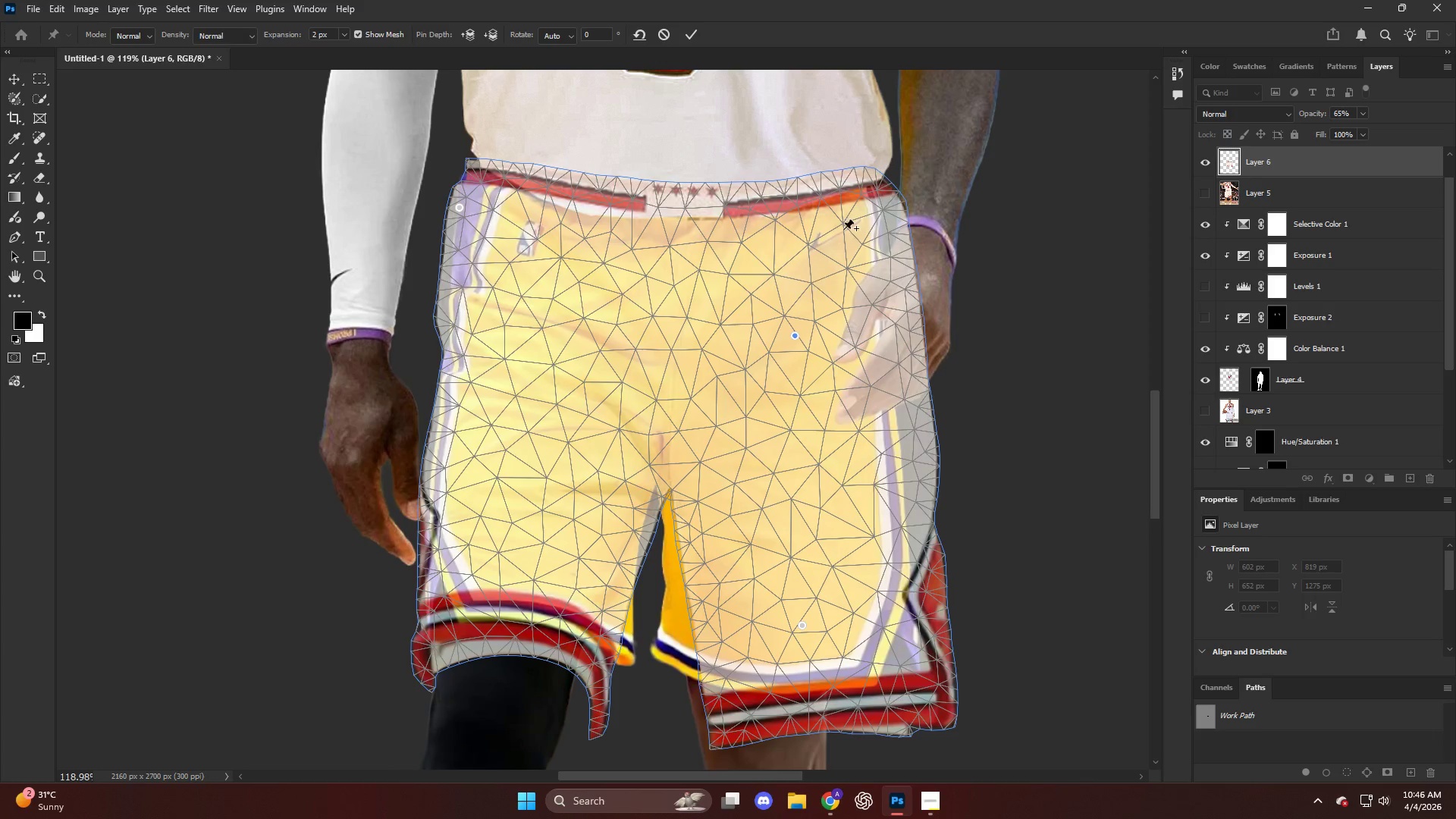 
triple_click([844, 228])
 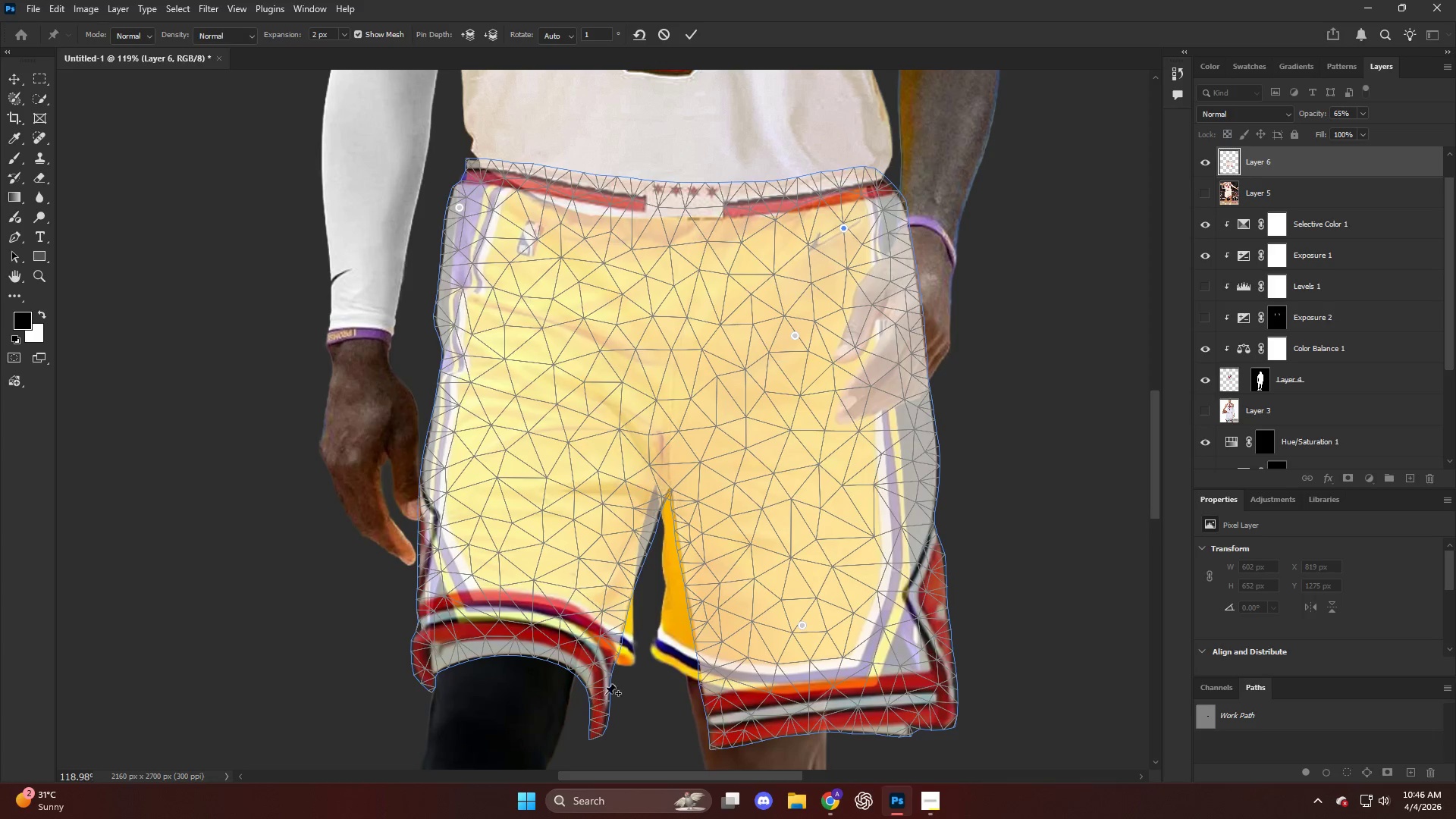 
left_click_drag(start_coordinate=[607, 691], to_coordinate=[629, 648])
 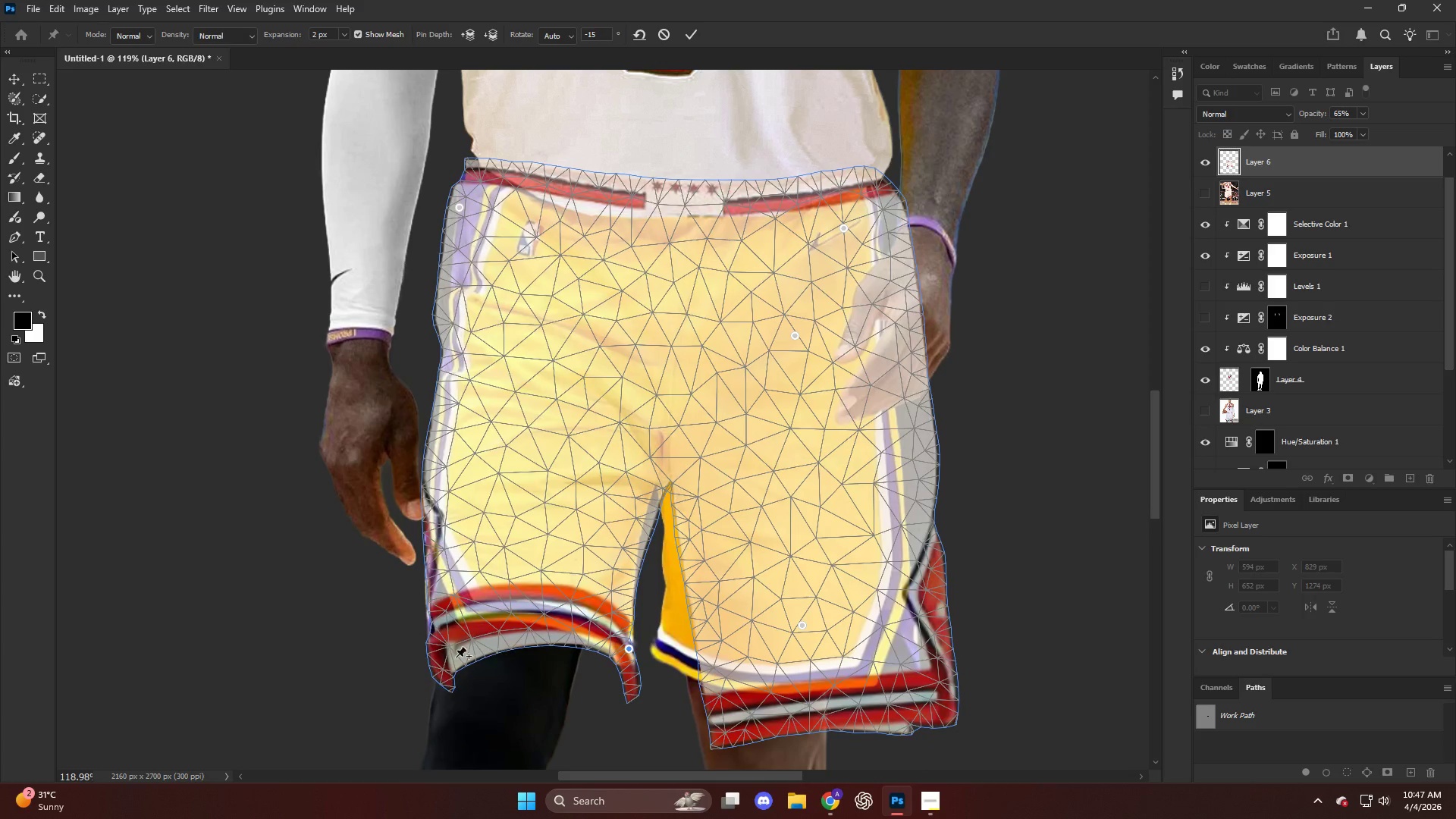 
left_click_drag(start_coordinate=[436, 659], to_coordinate=[426, 629])
 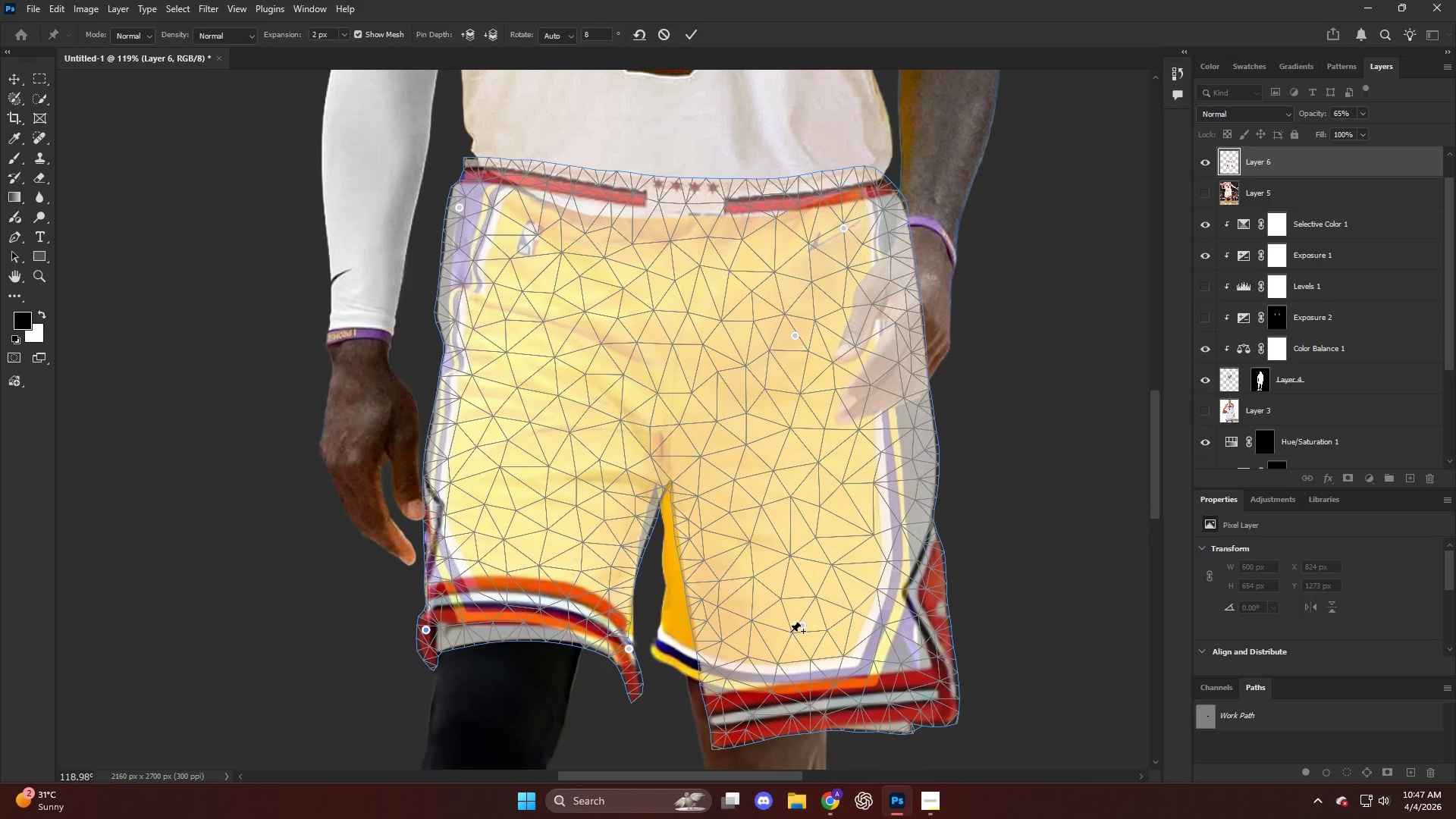 
left_click_drag(start_coordinate=[799, 629], to_coordinate=[765, 576])
 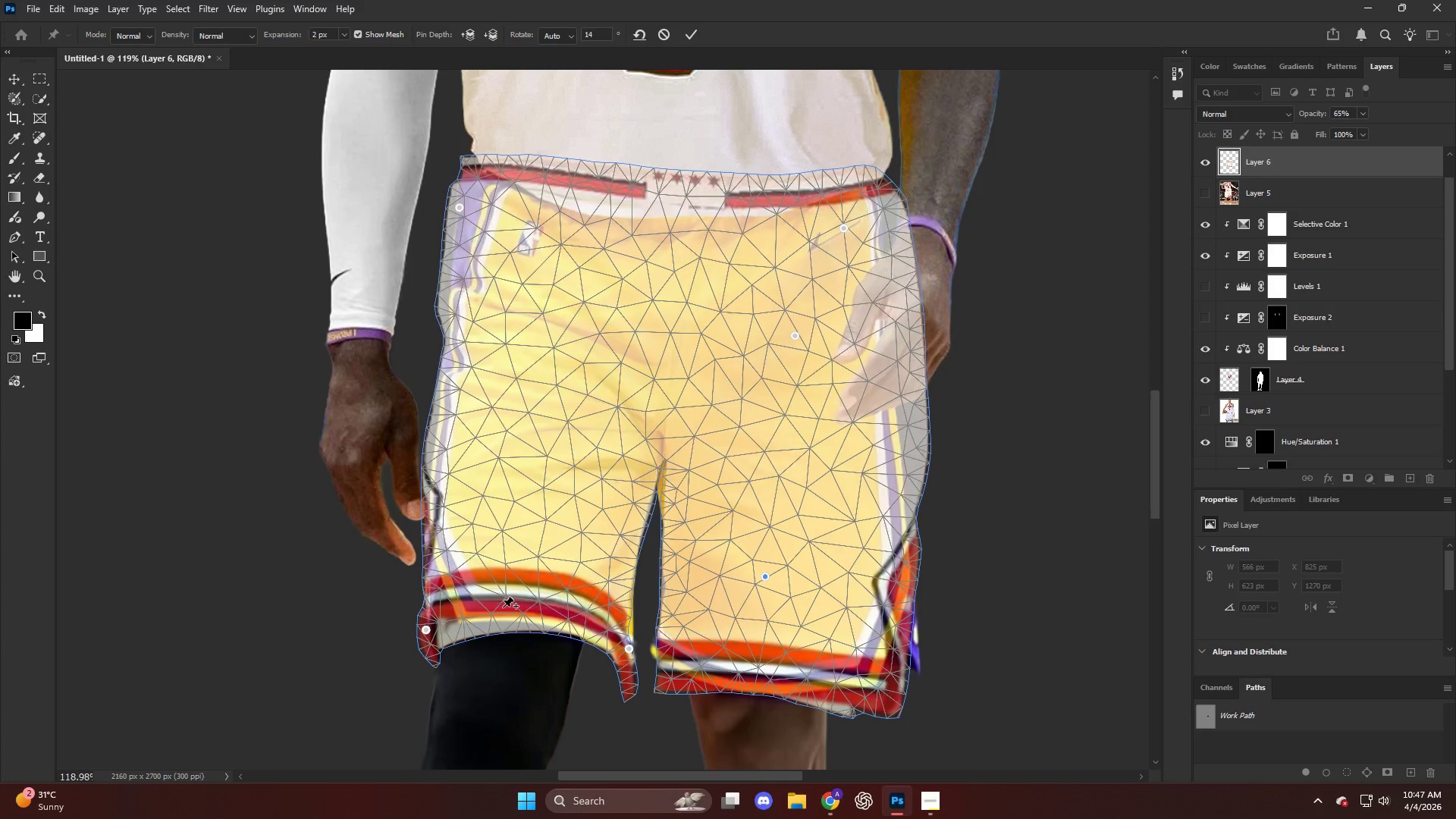 
left_click_drag(start_coordinate=[504, 608], to_coordinate=[504, 614])
 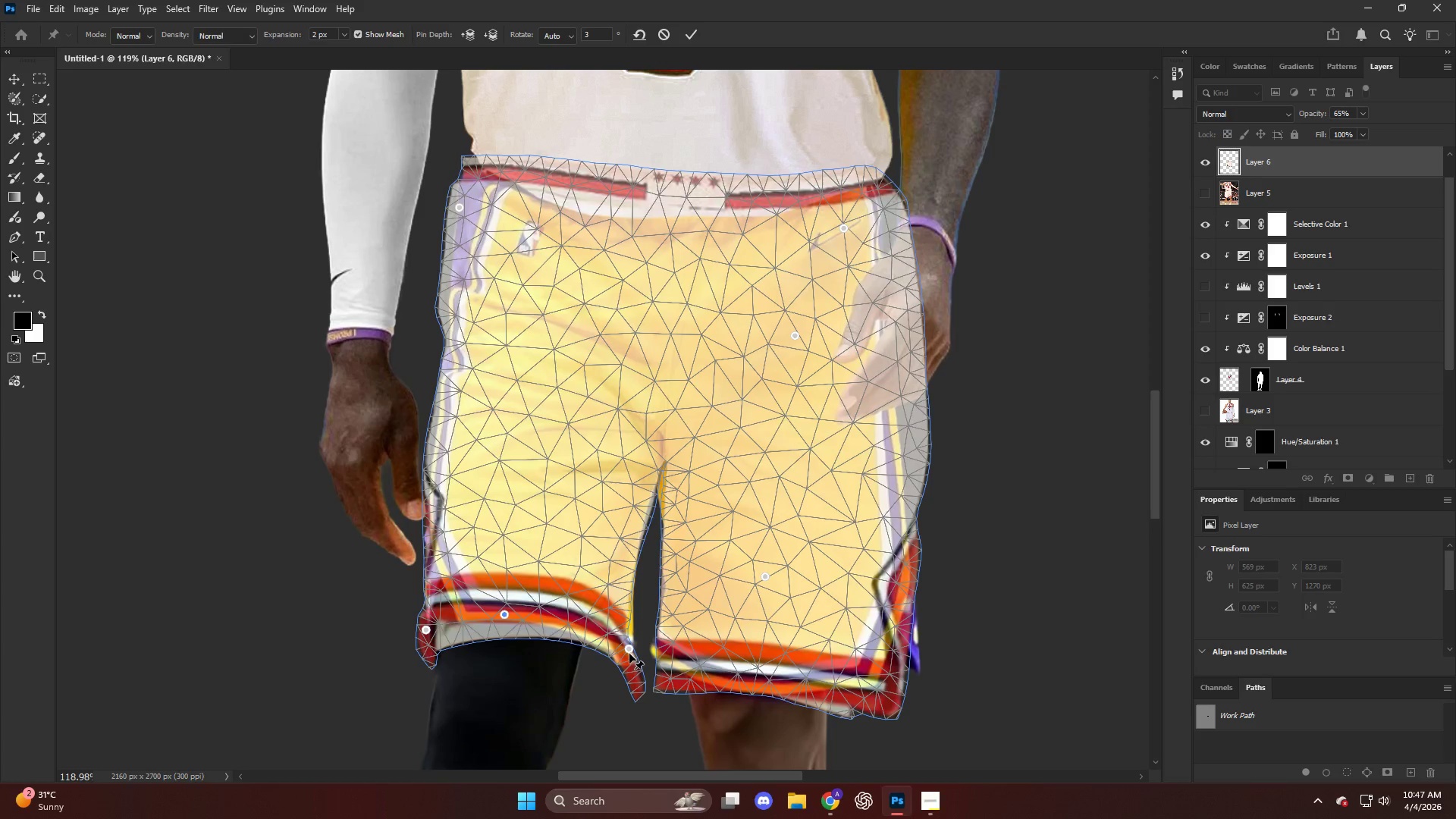 
left_click_drag(start_coordinate=[626, 651], to_coordinate=[633, 656])
 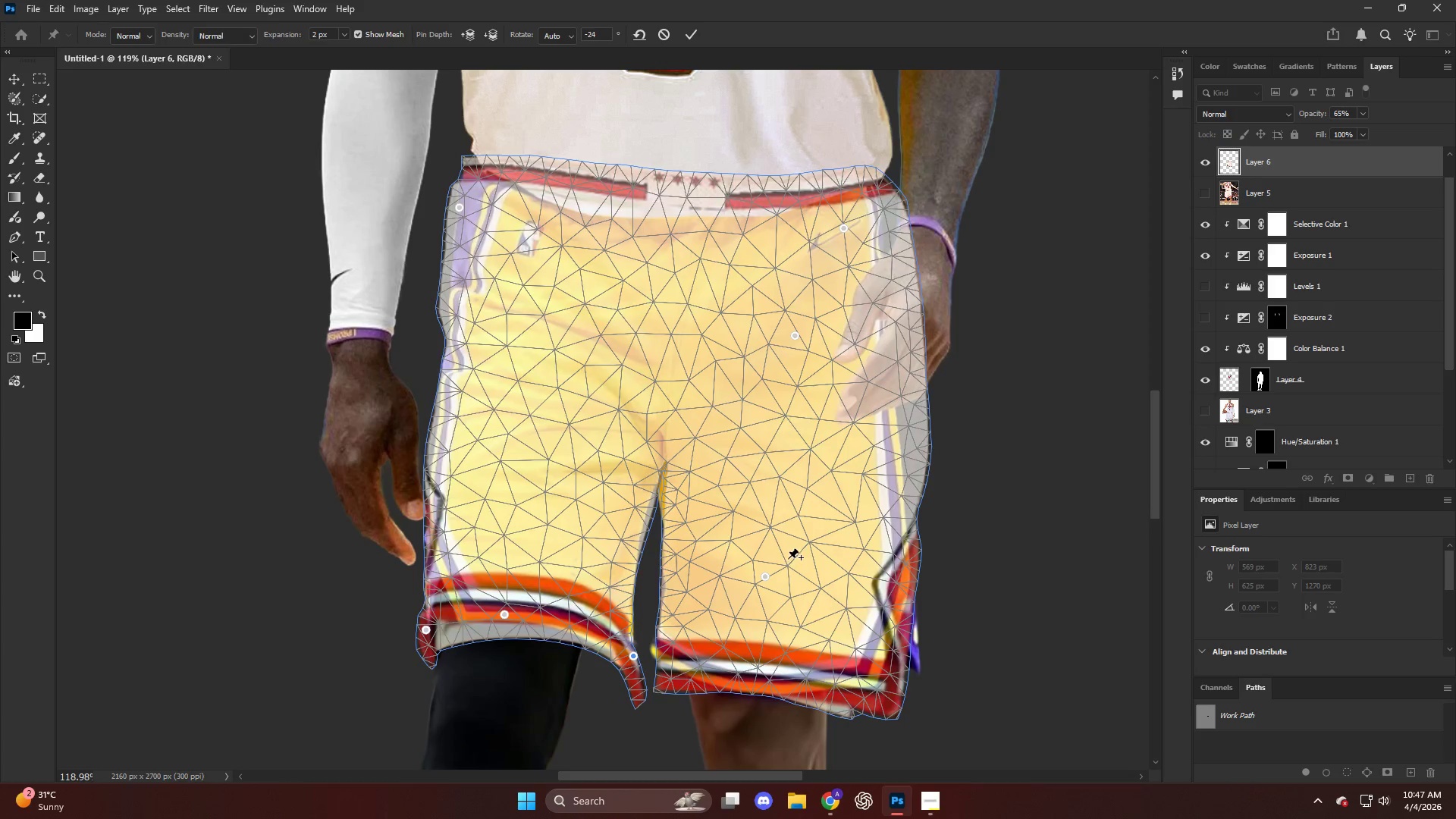 
left_click_drag(start_coordinate=[901, 413], to_coordinate=[875, 411])
 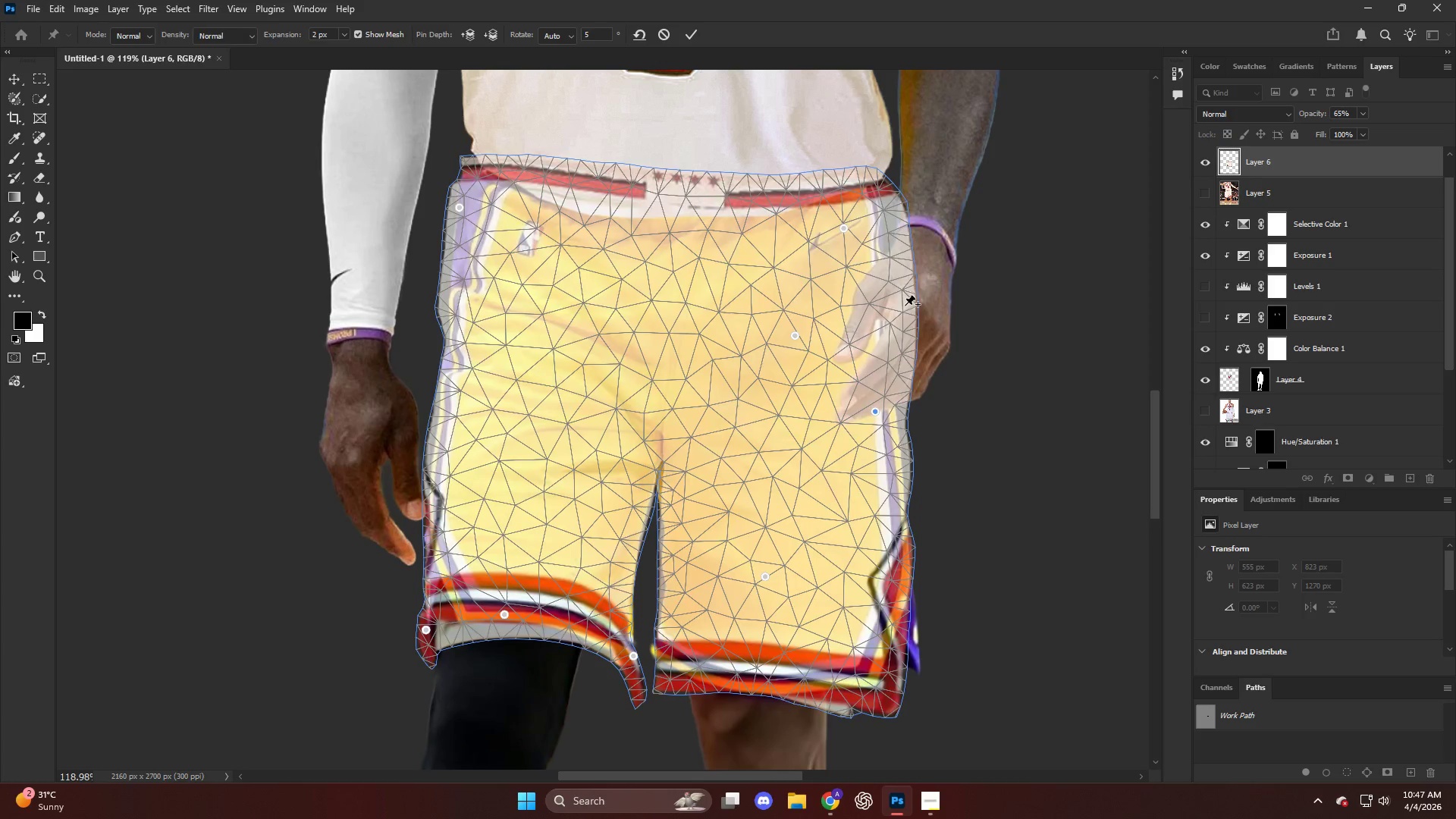 
left_click_drag(start_coordinate=[905, 306], to_coordinate=[888, 300])
 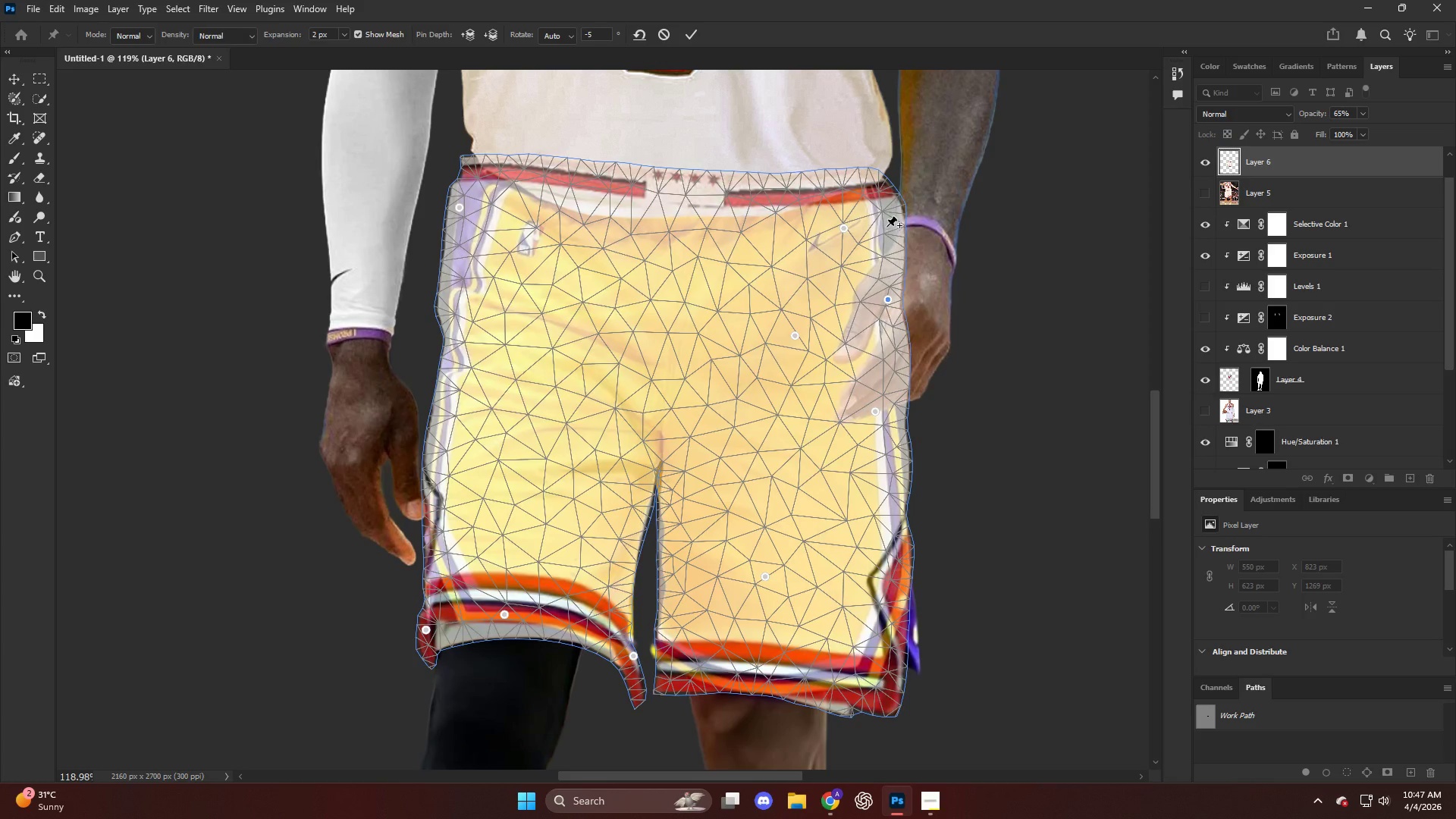 
left_click_drag(start_coordinate=[886, 227], to_coordinate=[880, 224])
 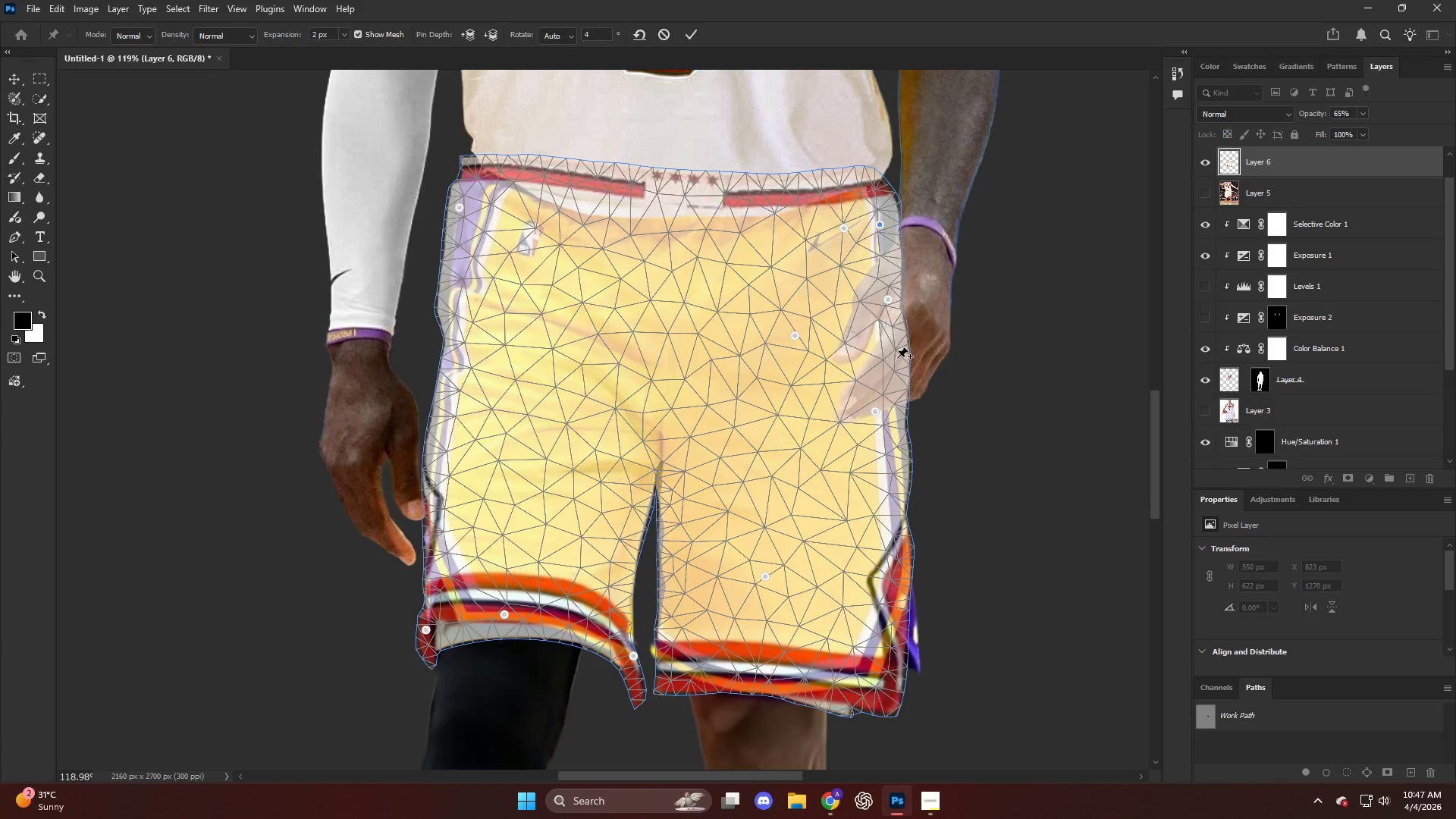 
left_click_drag(start_coordinate=[897, 359], to_coordinate=[887, 358])
 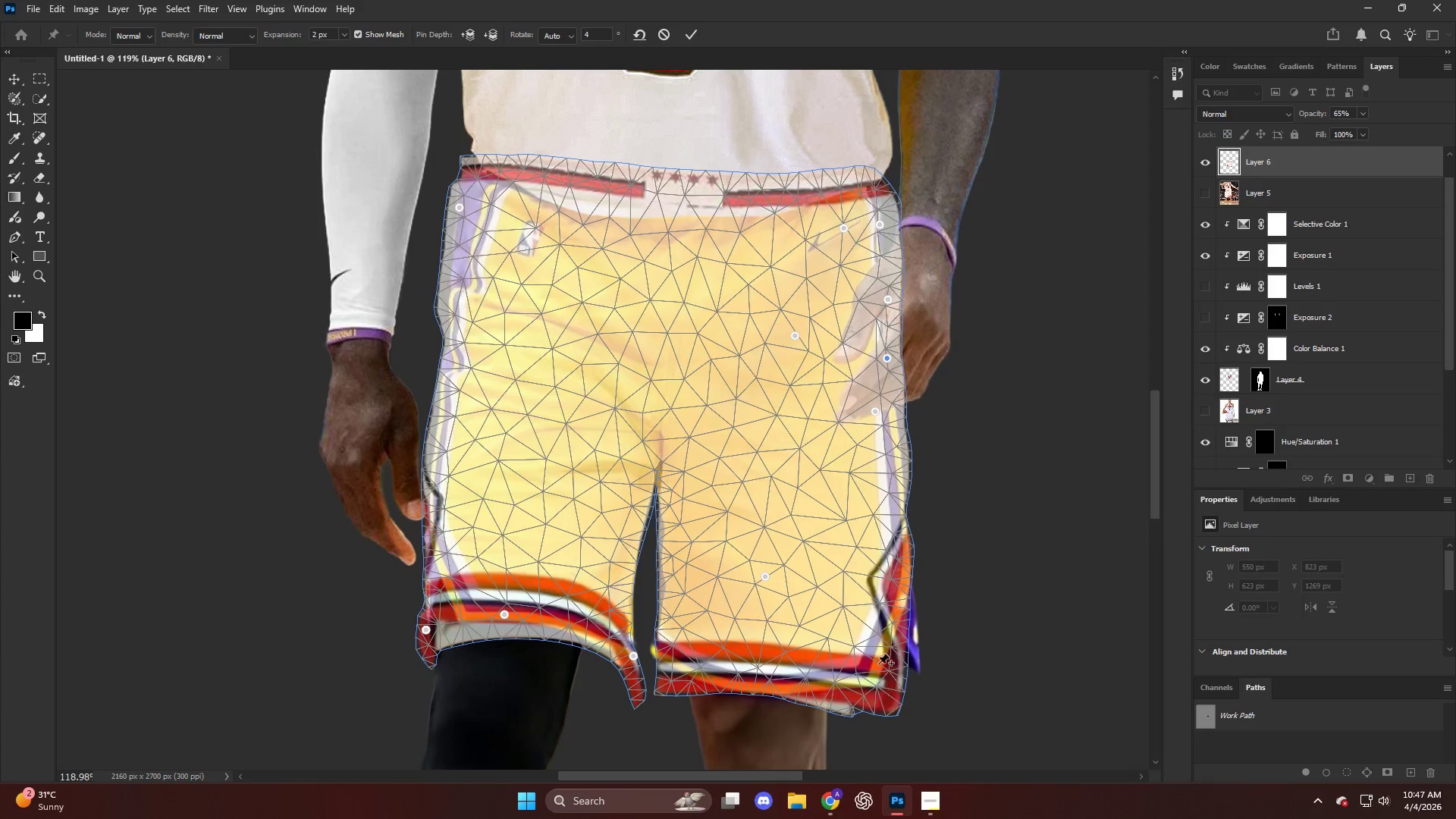 
left_click_drag(start_coordinate=[881, 675], to_coordinate=[893, 648])
 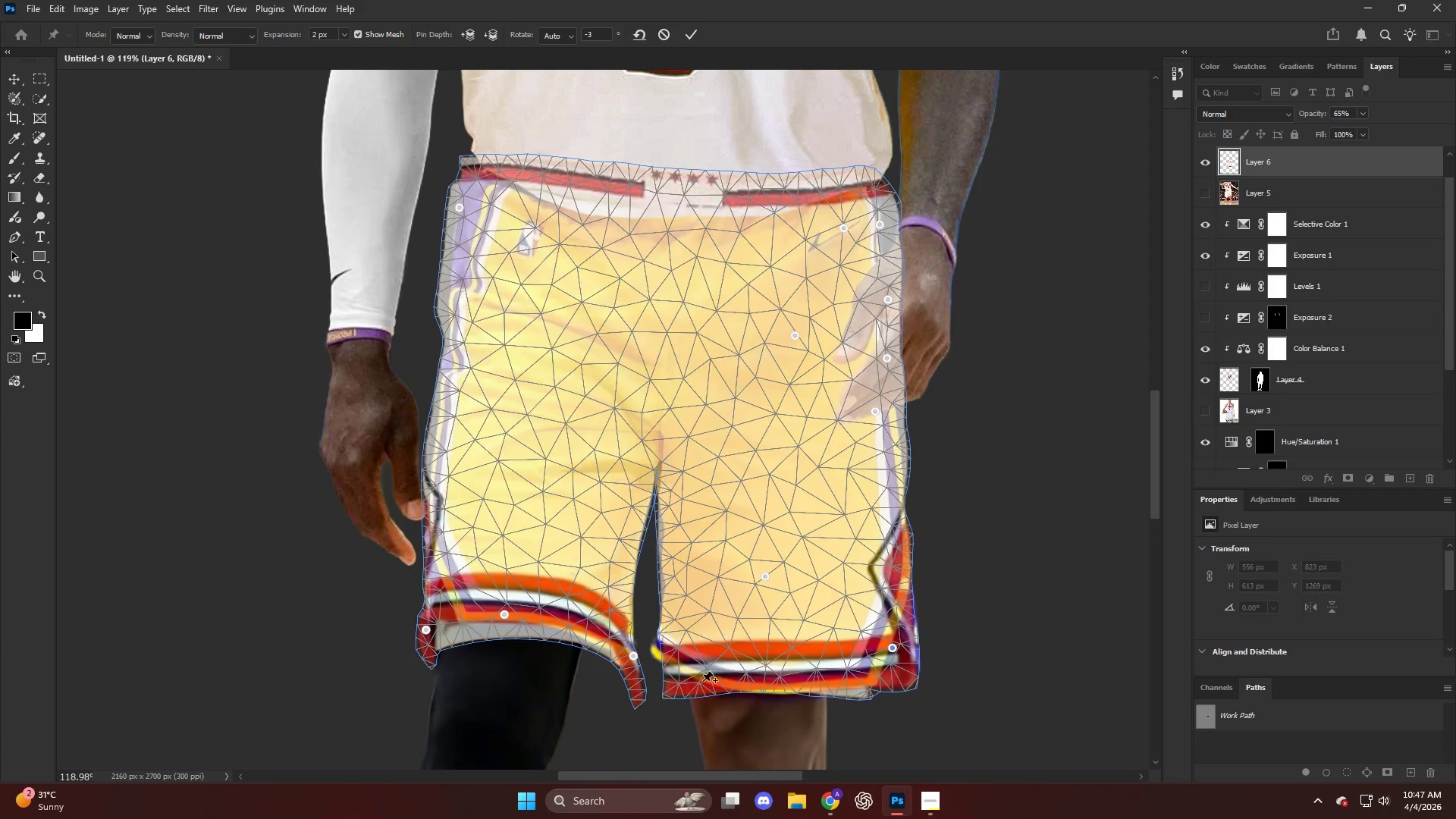 
left_click_drag(start_coordinate=[691, 682], to_coordinate=[677, 657])
 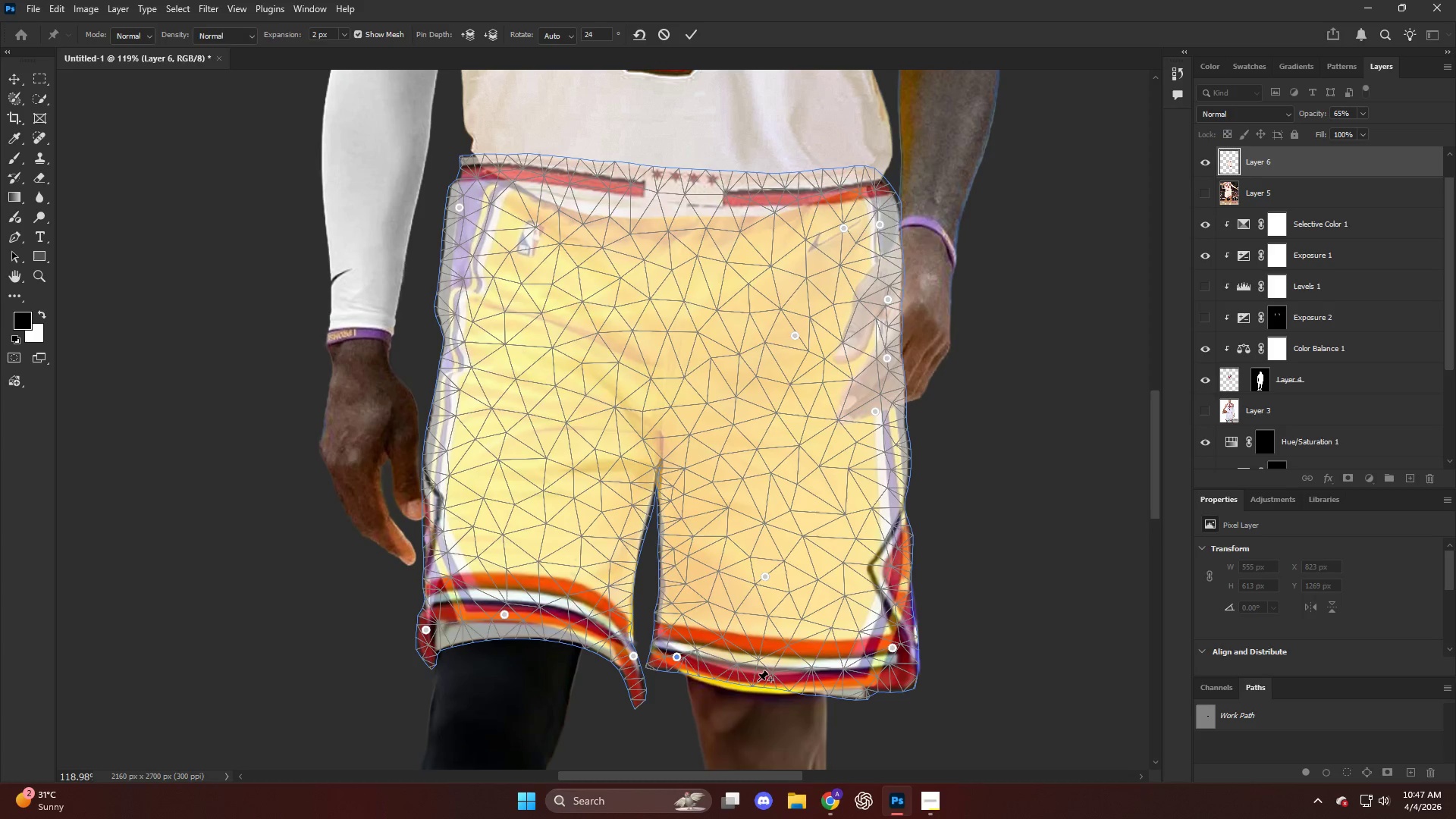 
left_click_drag(start_coordinate=[758, 682], to_coordinate=[755, 692])
 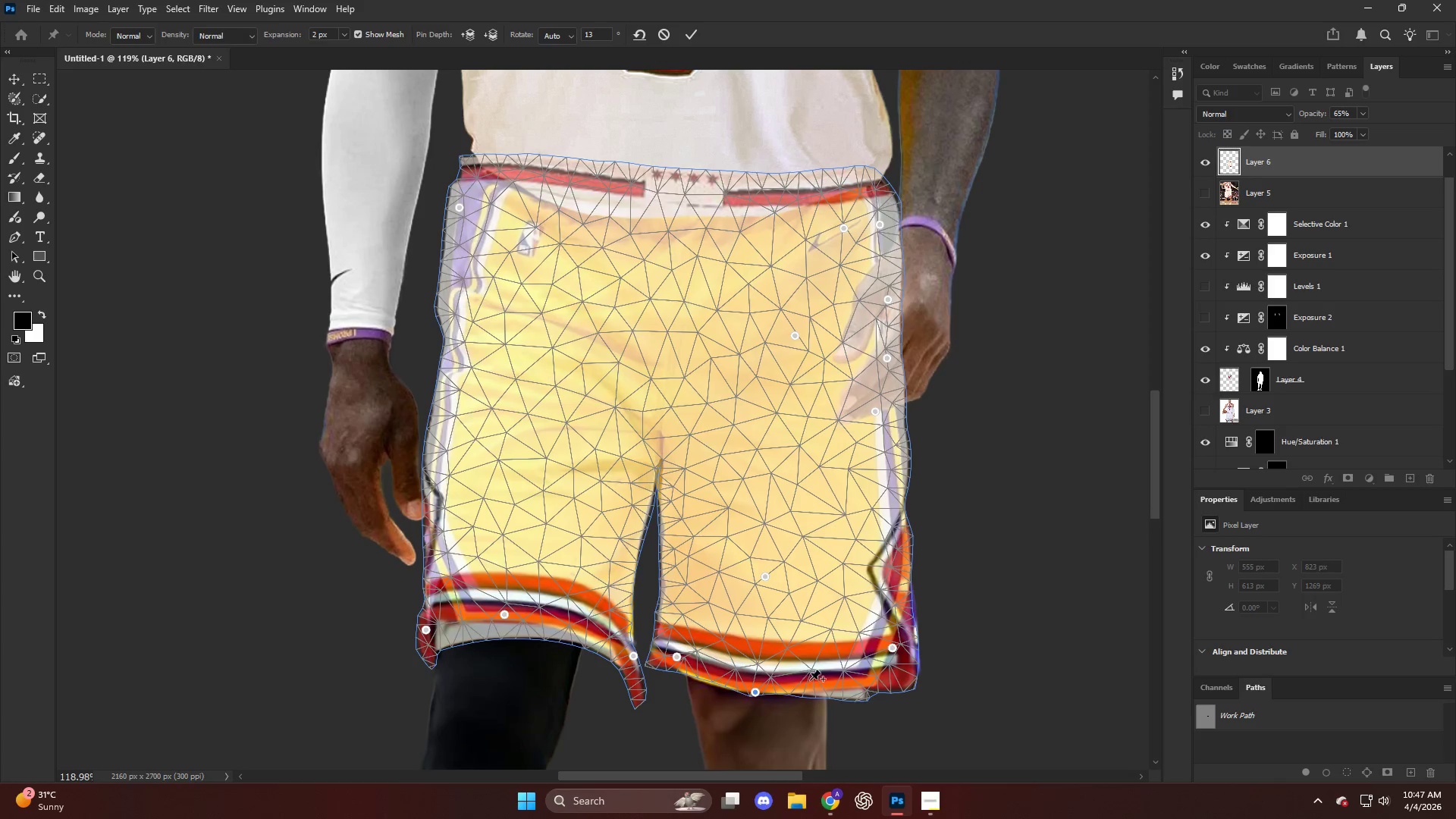 
left_click_drag(start_coordinate=[811, 680], to_coordinate=[811, 685])
 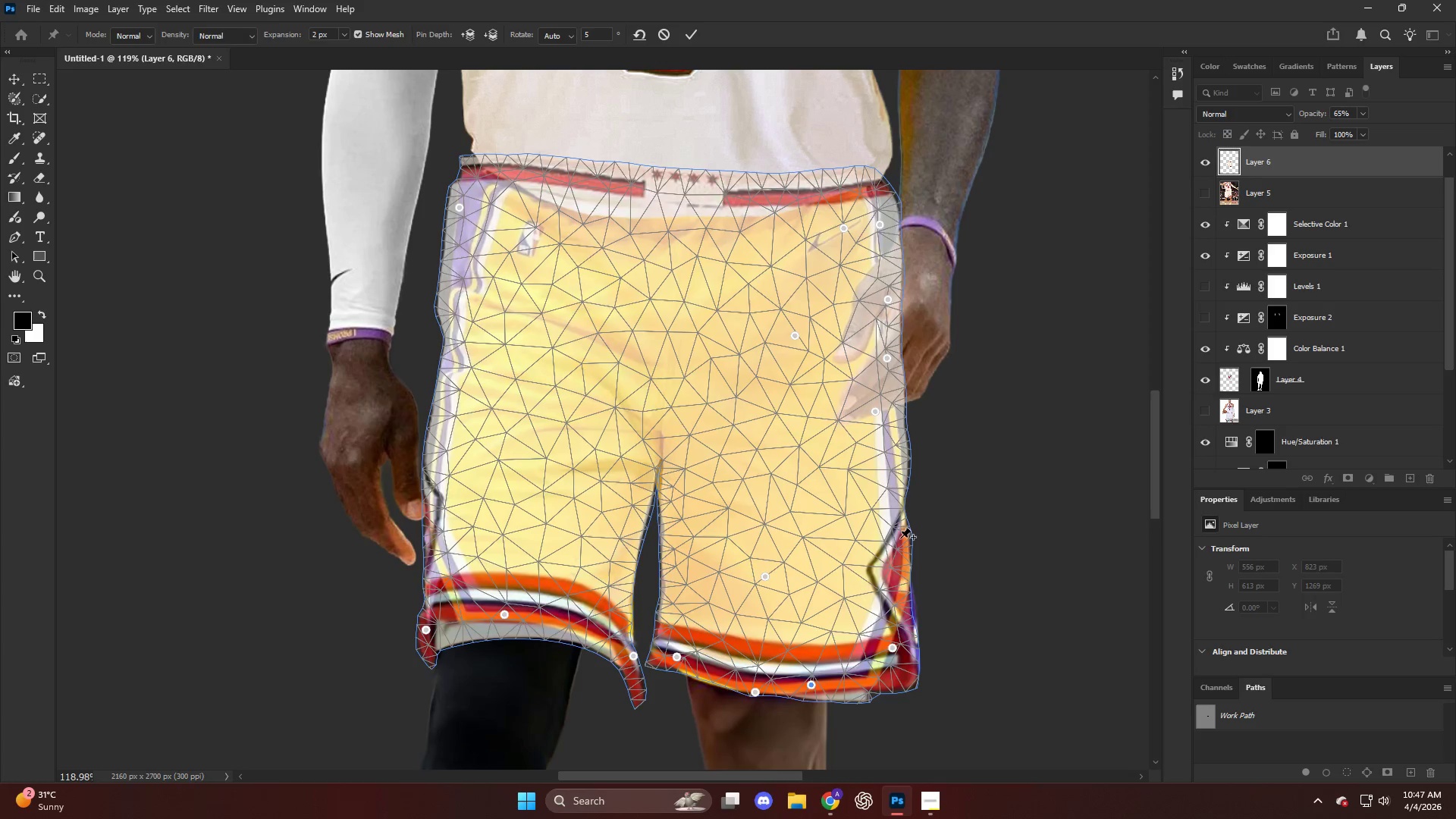 
left_click_drag(start_coordinate=[899, 538], to_coordinate=[895, 536])
 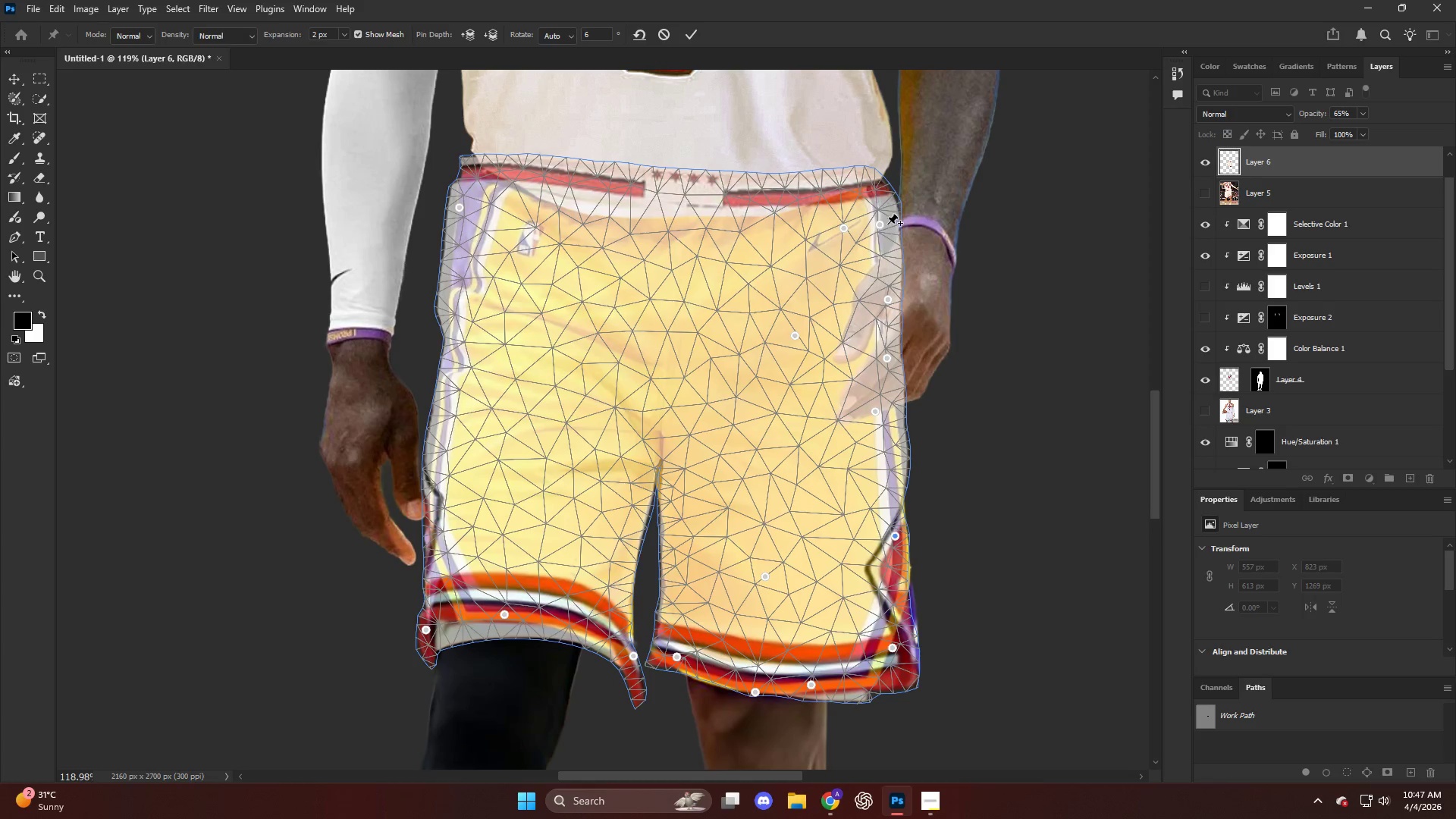 
left_click_drag(start_coordinate=[882, 225], to_coordinate=[874, 224])
 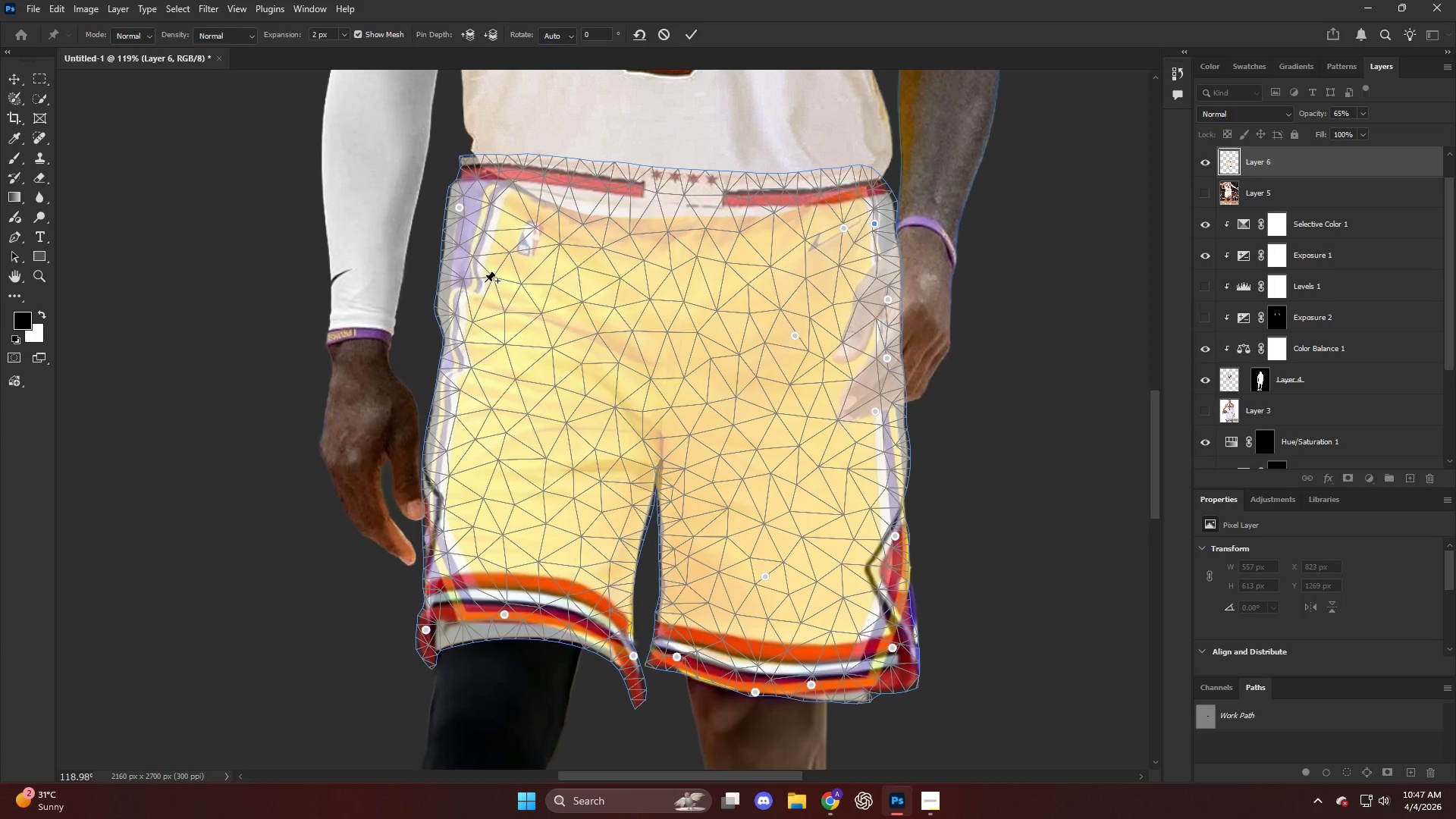 
left_click_drag(start_coordinate=[456, 209], to_coordinate=[466, 212])
 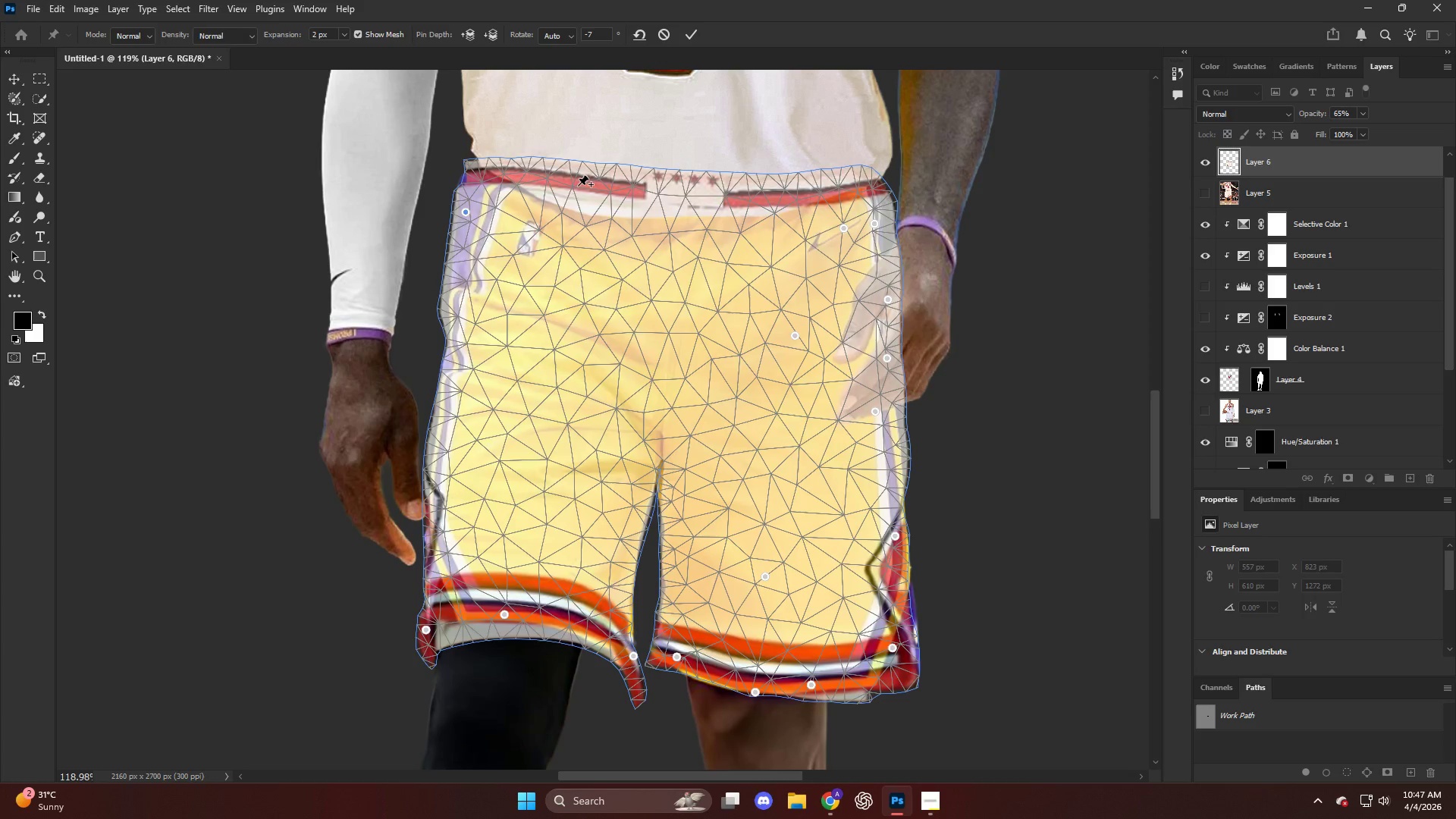 
left_click([578, 186])
 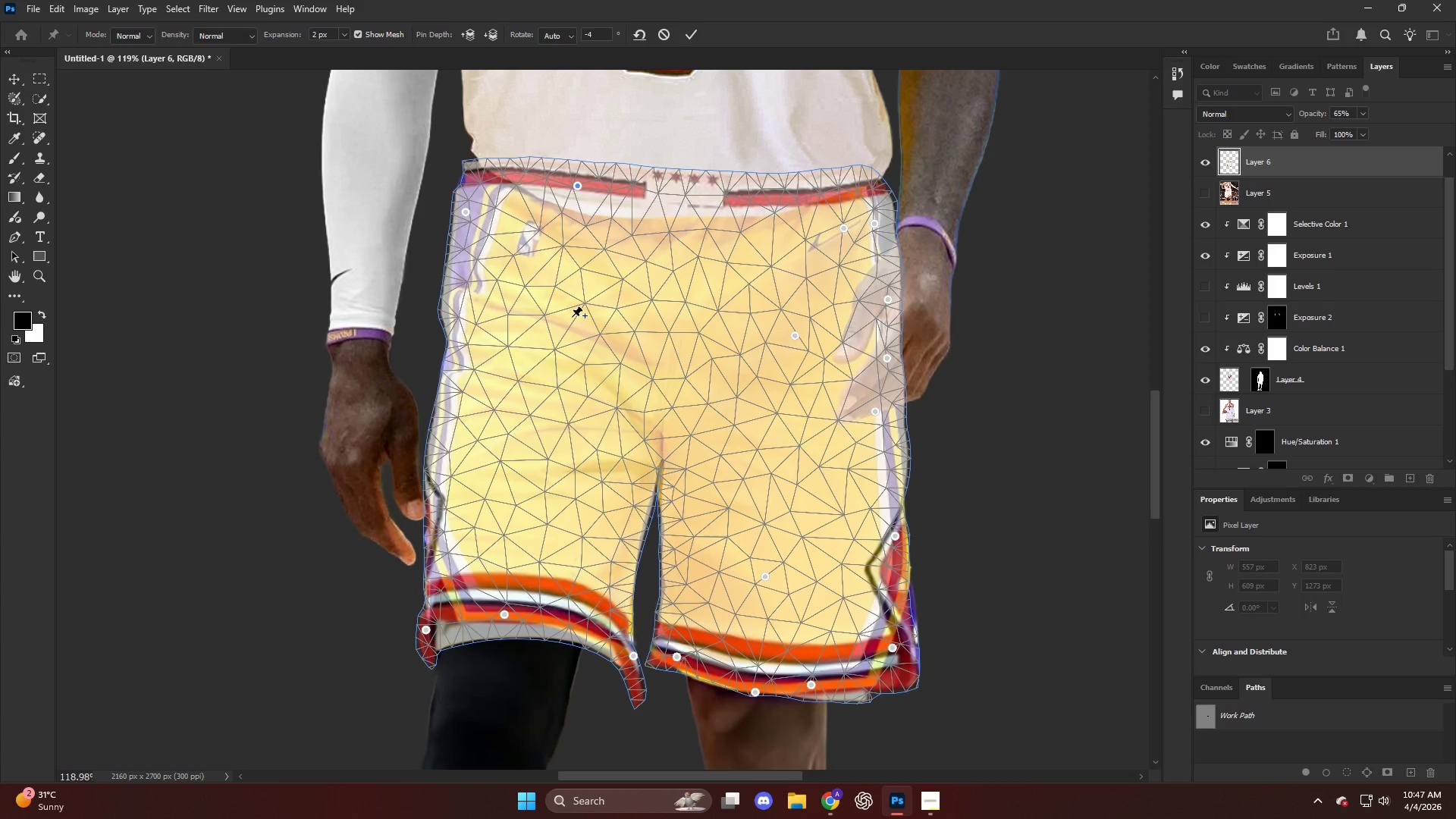 
key(NumpadEnter)
 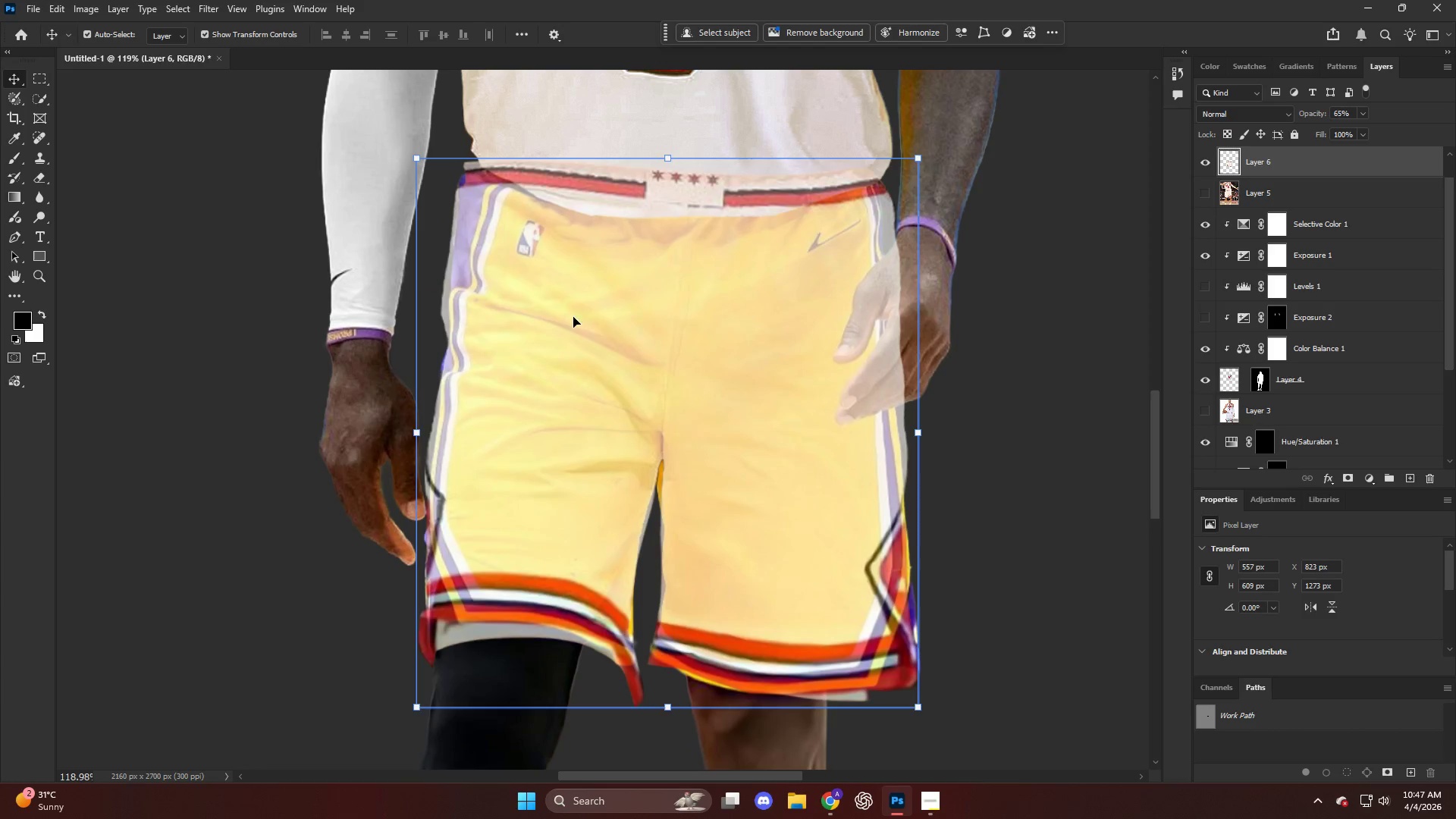 
key(Alt+AltLeft)
 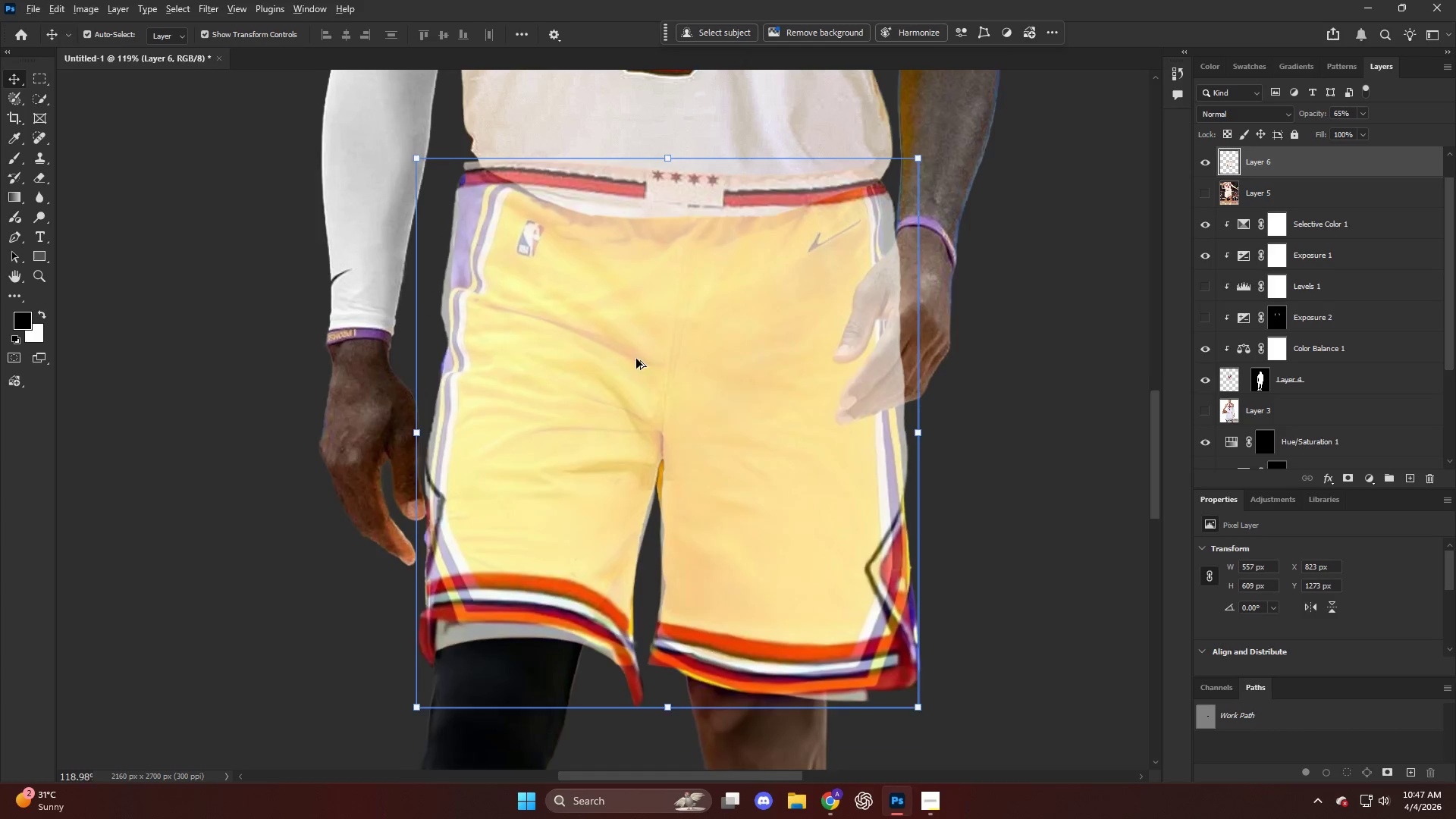 
scroll: coordinate [636, 359], scroll_direction: down, amount: 1.0
 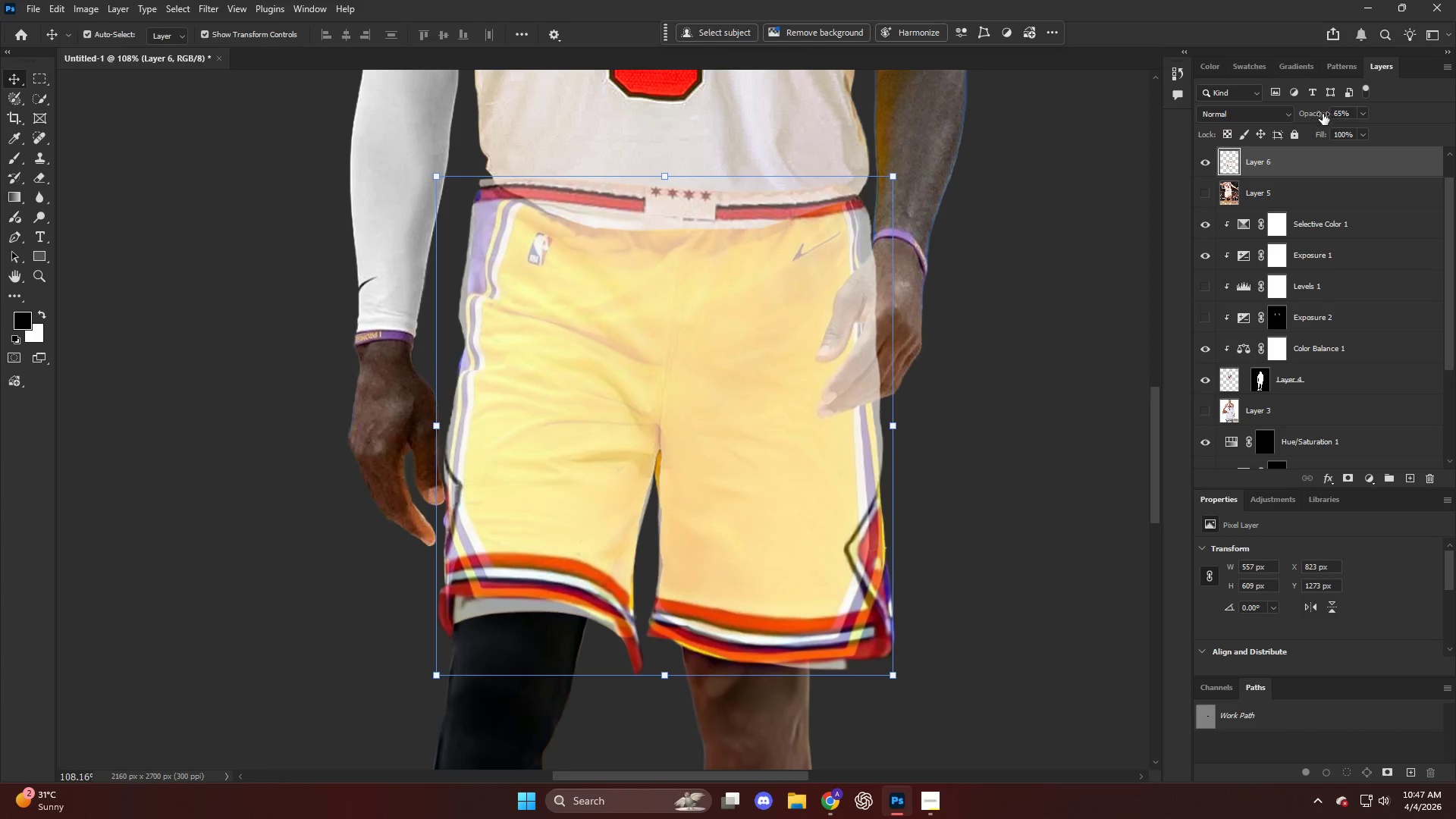 
left_click_drag(start_coordinate=[1324, 121], to_coordinate=[1439, 134])
 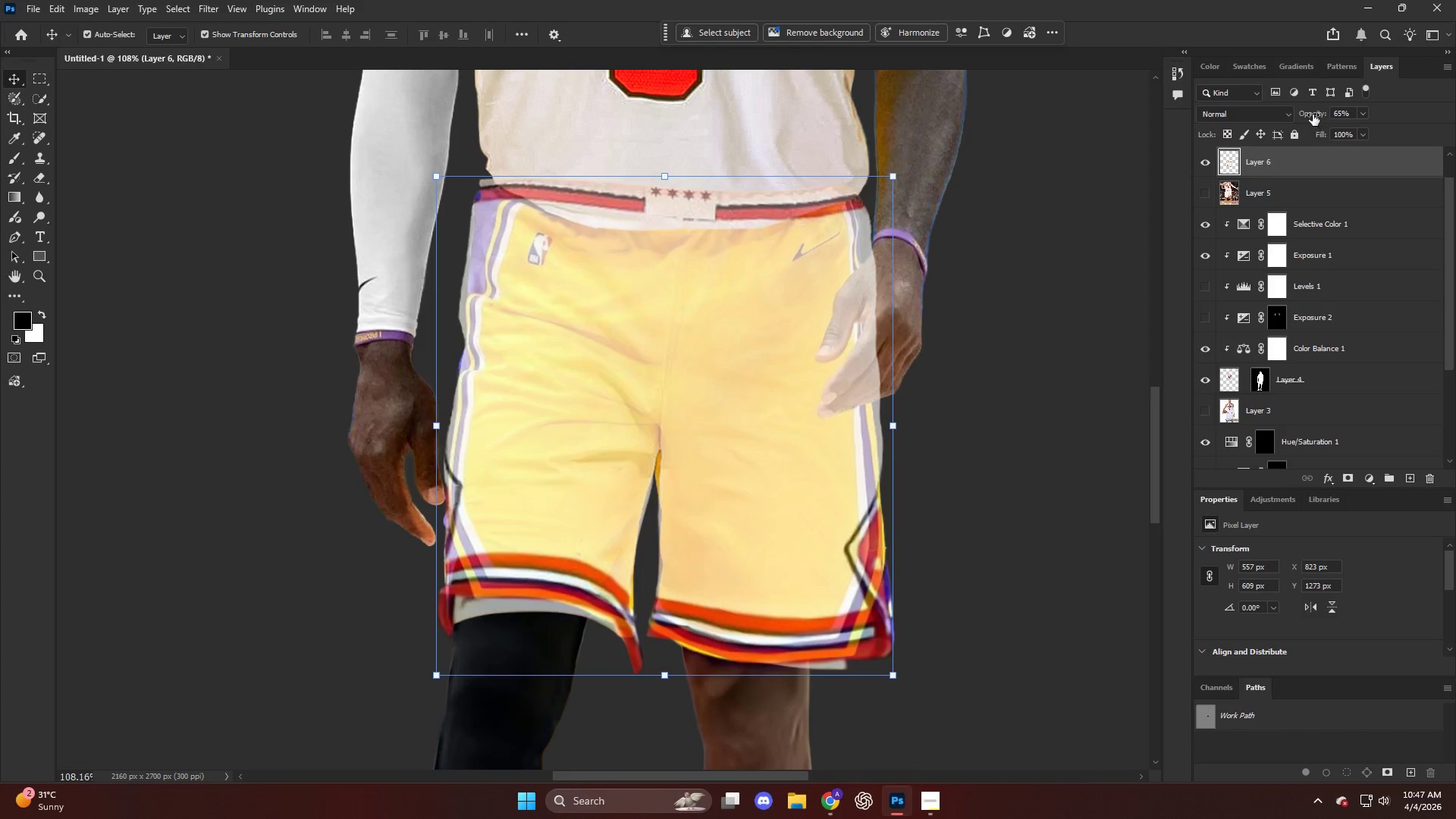 
left_click_drag(start_coordinate=[1314, 115], to_coordinate=[1422, 134])
 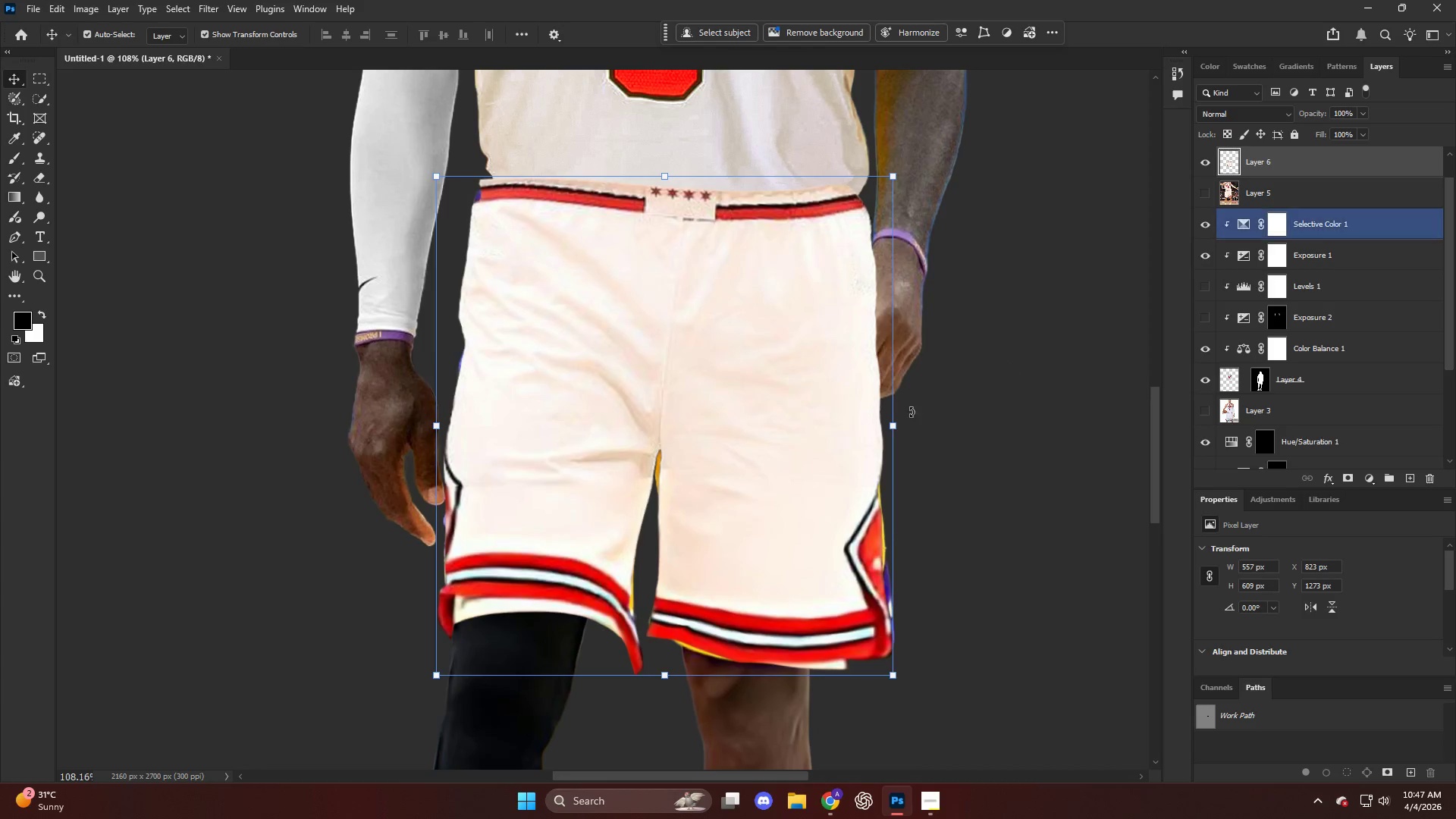 
hold_key(key=AltLeft, duration=0.5)
scroll: coordinate [824, 491], scroll_direction: down, amount: 6.0
 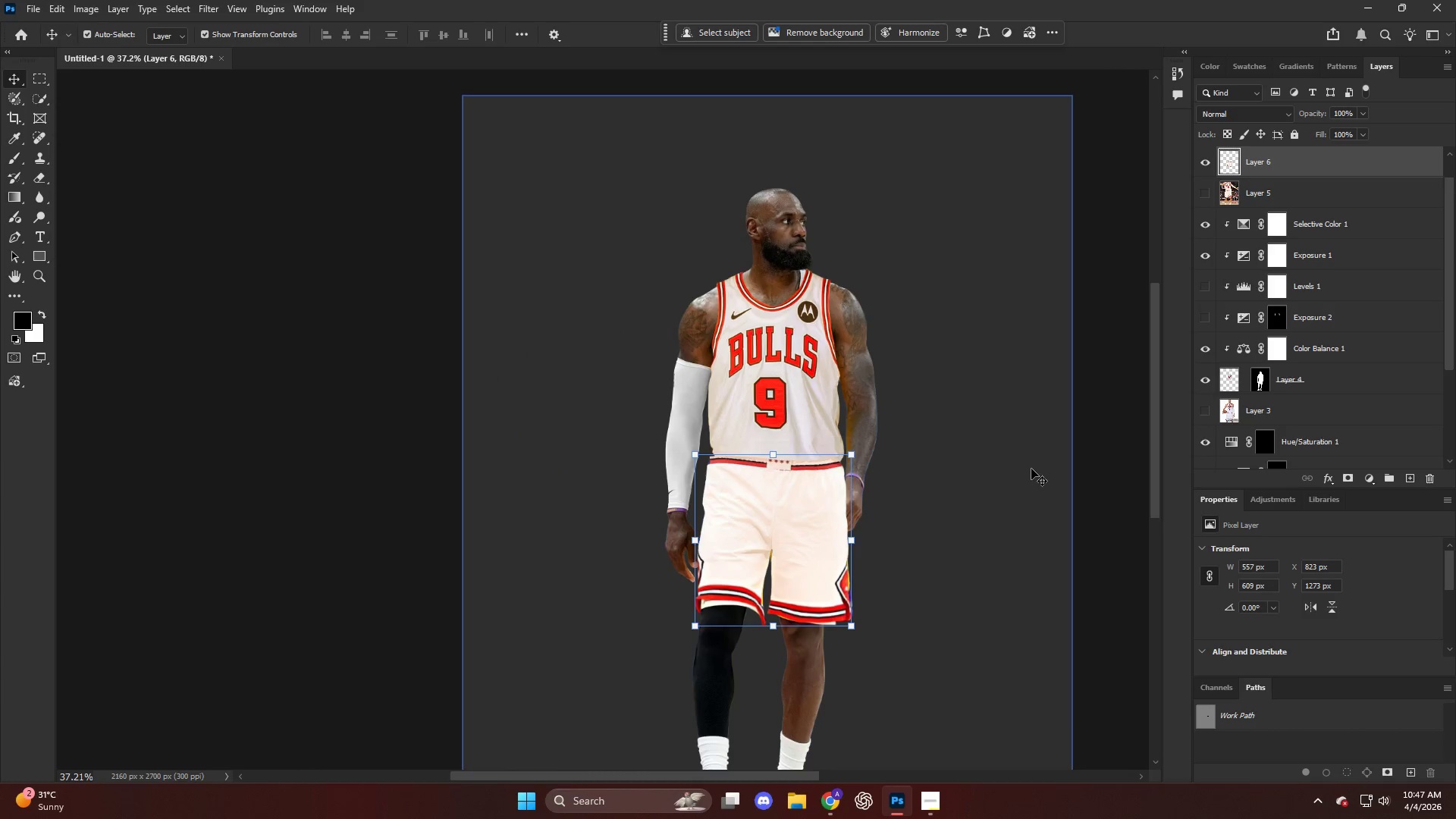 
hold_key(key=AltLeft, duration=0.44)
scroll: coordinate [837, 447], scroll_direction: down, amount: 3.0
 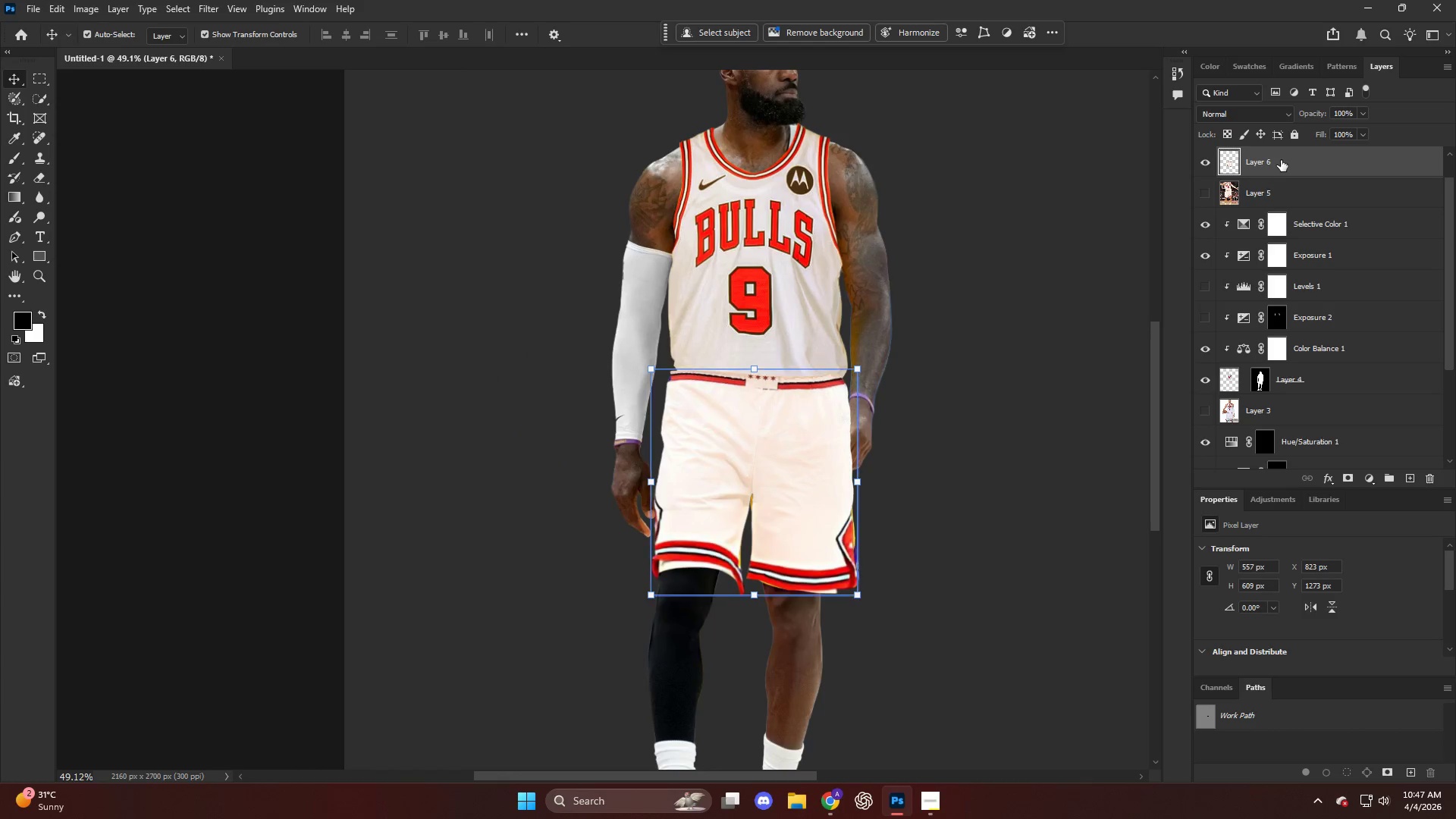 
left_click_drag(start_coordinate=[1284, 154], to_coordinate=[1294, 394])
 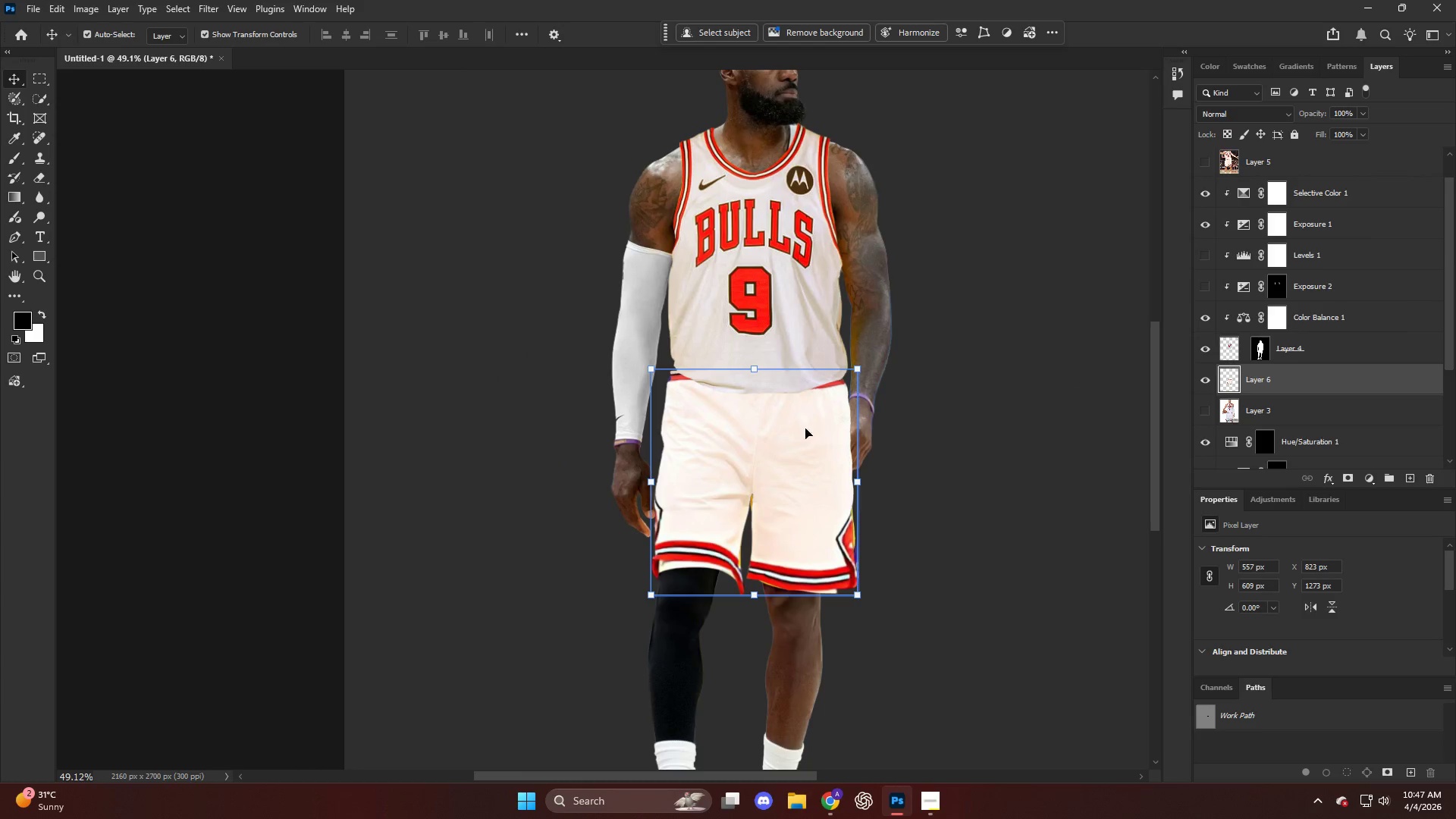 
key(Alt+AltLeft)
 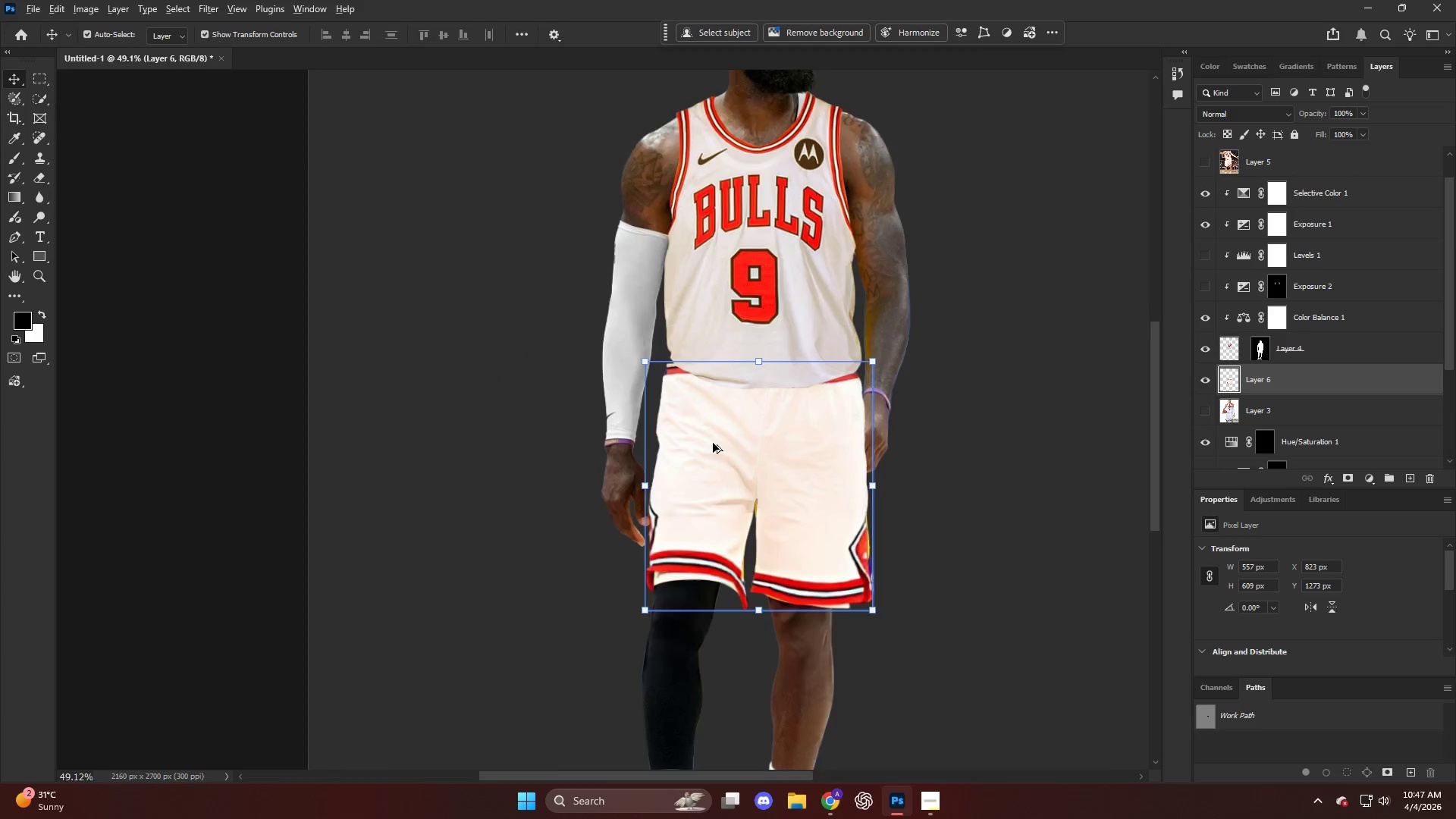 
left_click([798, 431])
 